 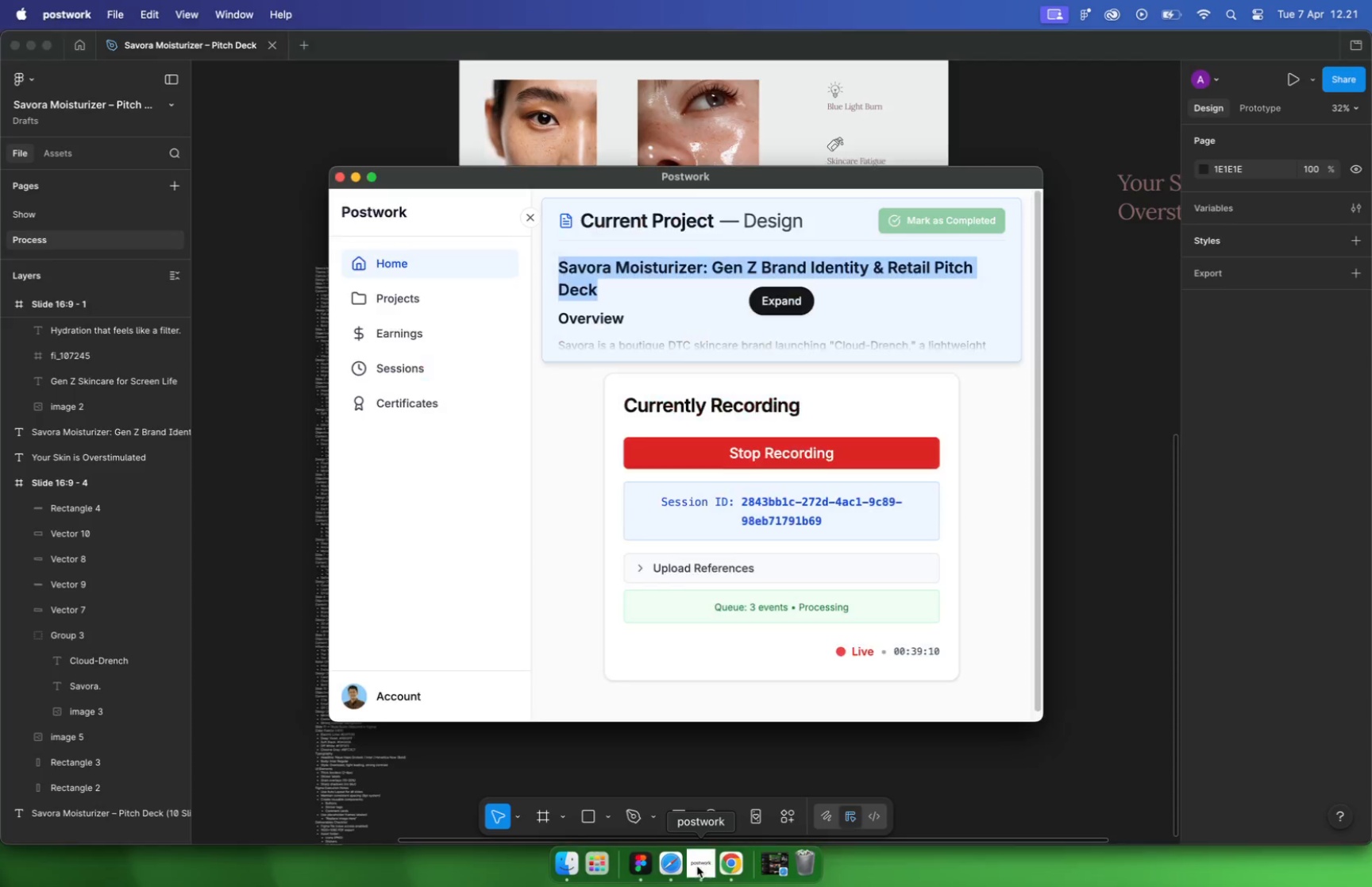 
scroll: coordinate [784, 649], scroll_direction: up, amount: 5.0
 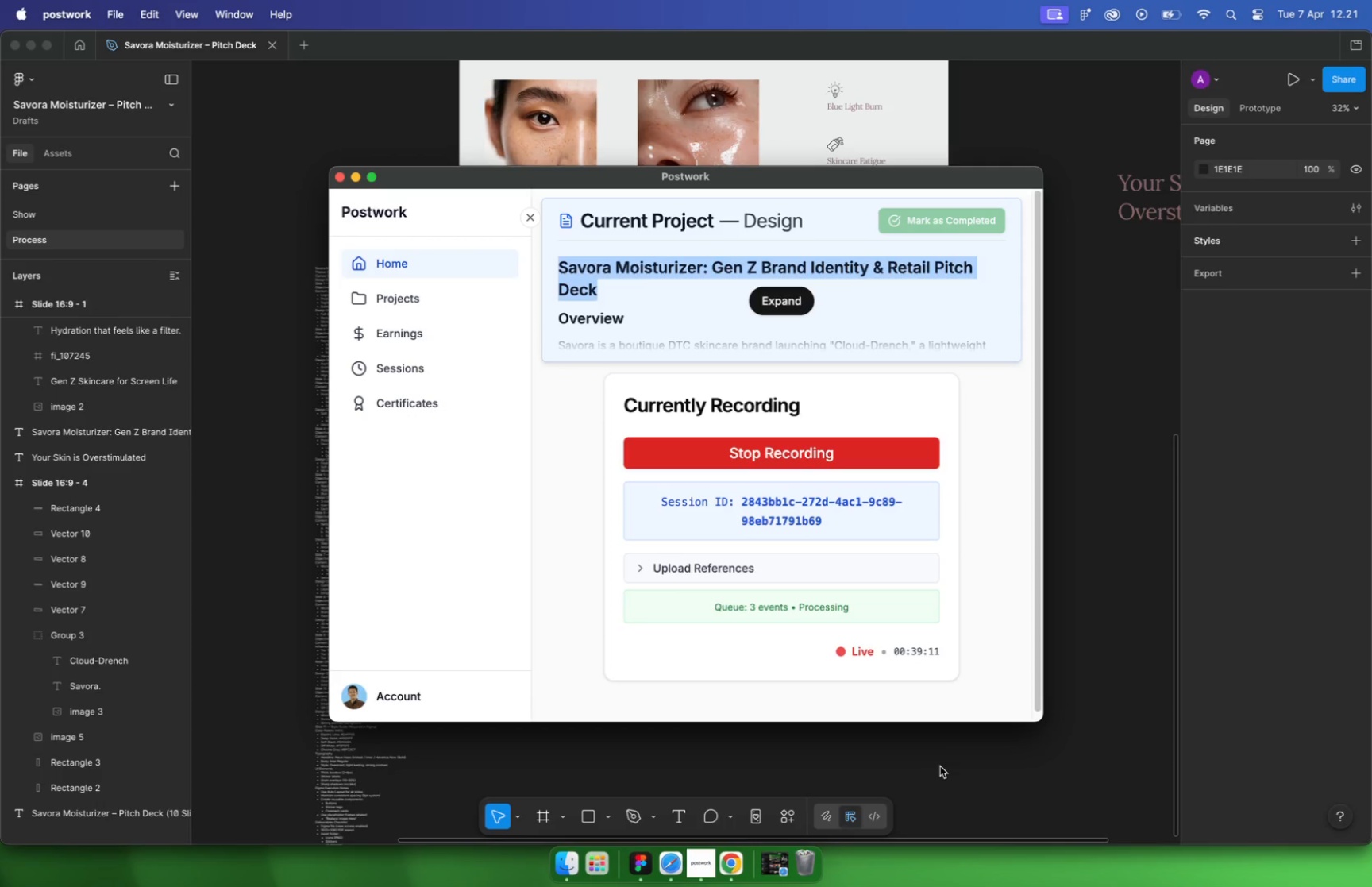 
hold_key(key=CommandLeft, duration=0.42)
scroll: coordinate [348, 407], scroll_direction: up, amount: 15.0
 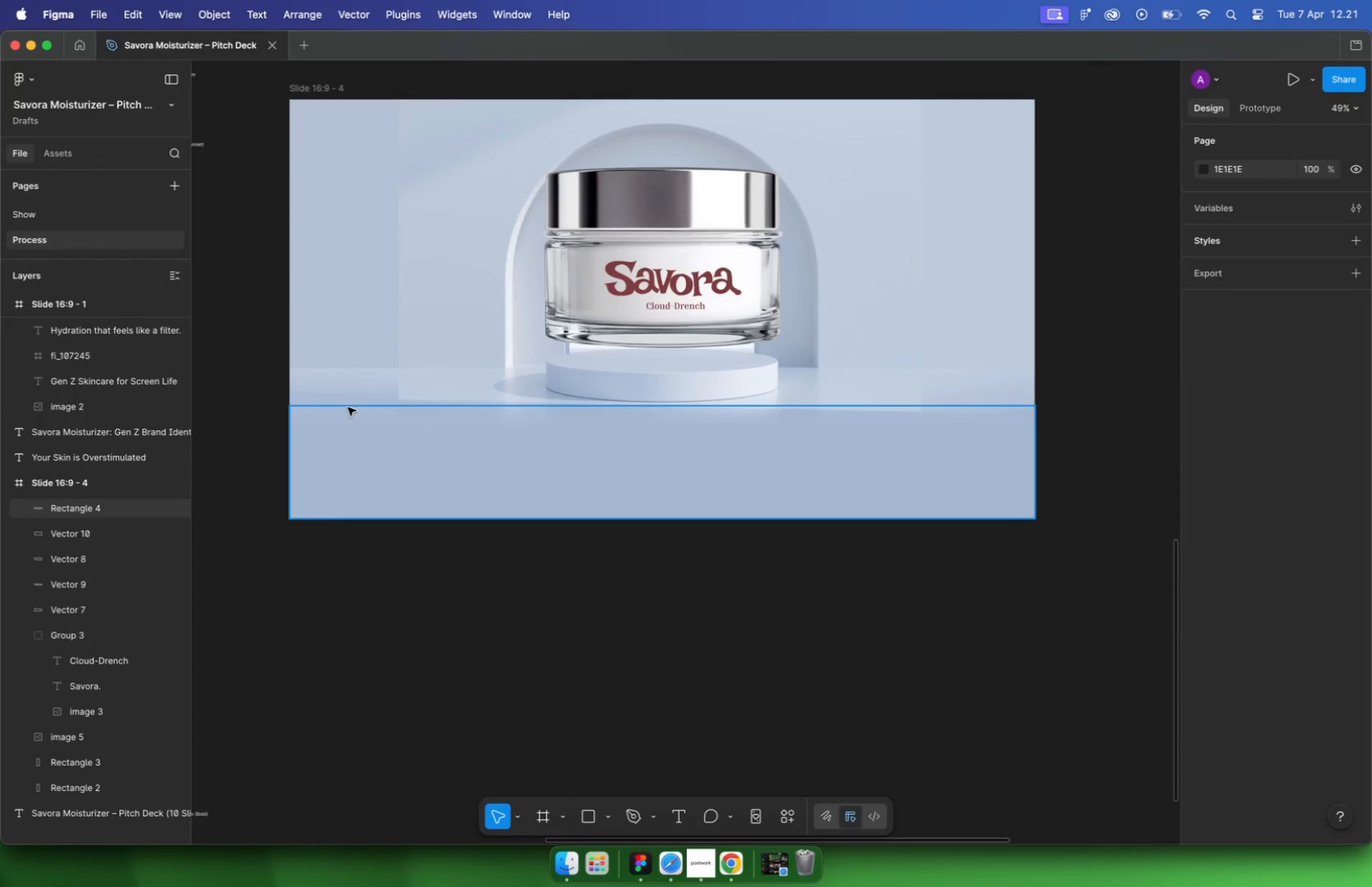 
left_click([398, 395])
 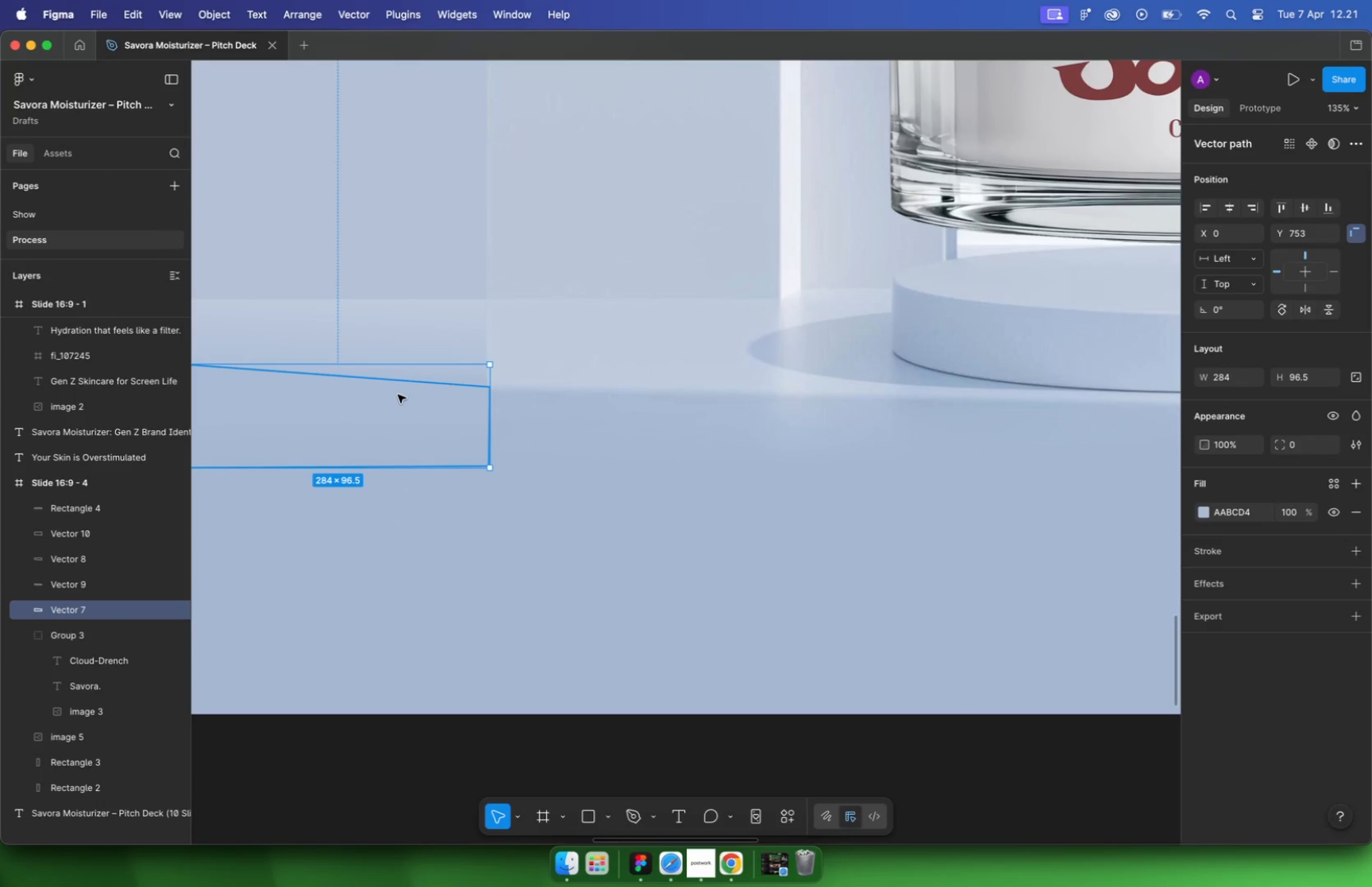 
key(Enter)
 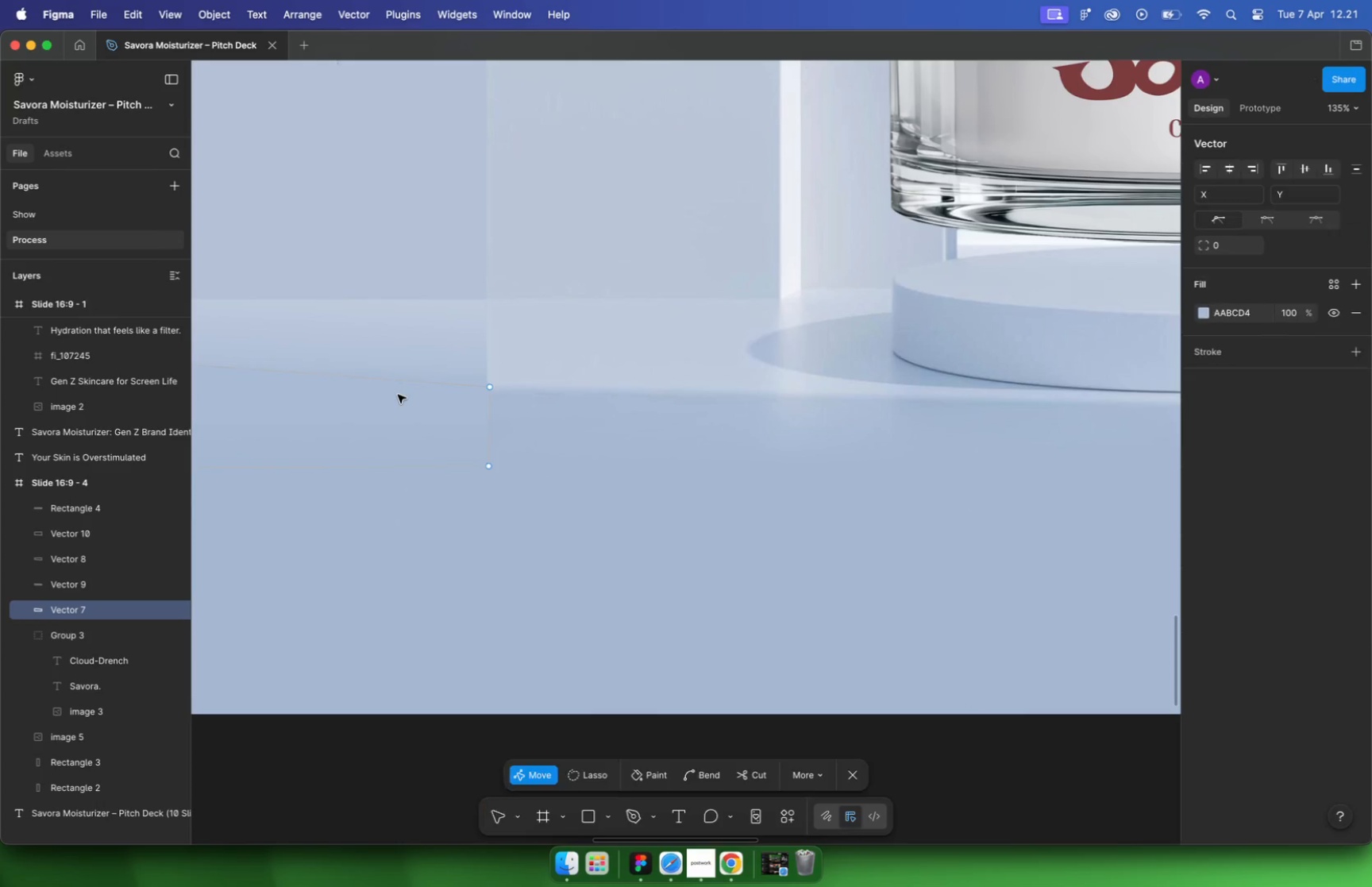 
key(Escape)
 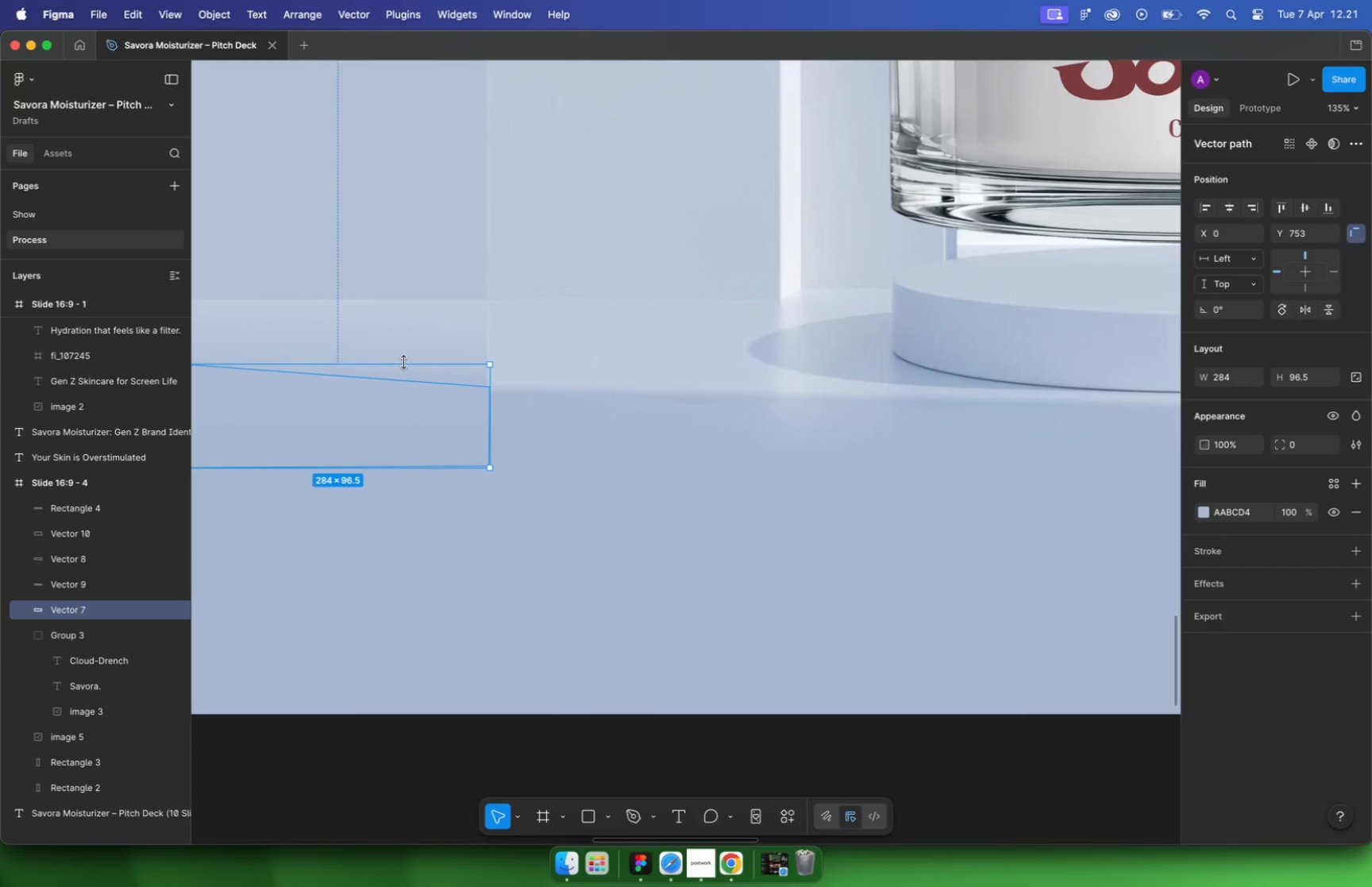 
key(Escape)
 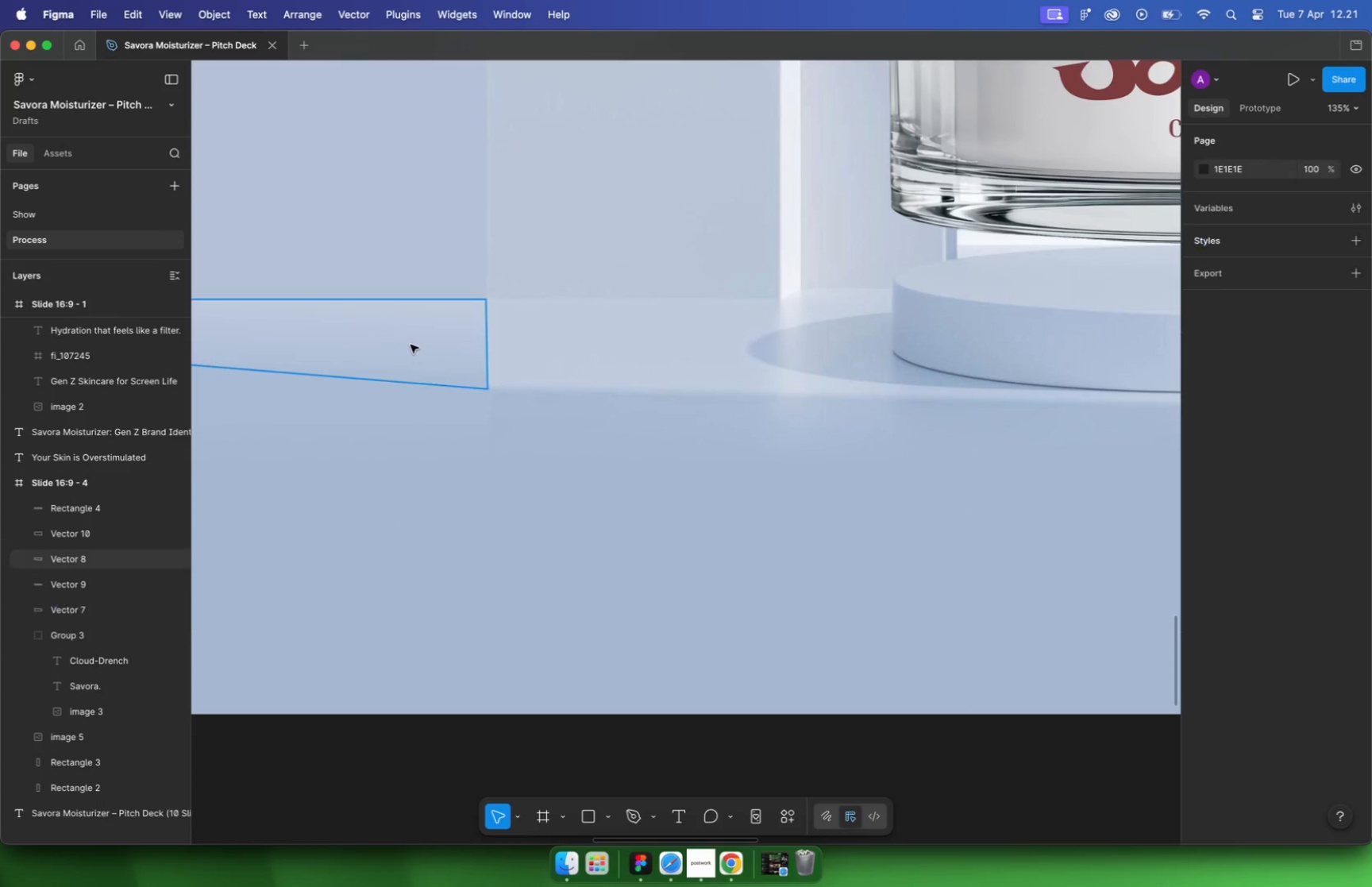 
left_click([410, 345])
 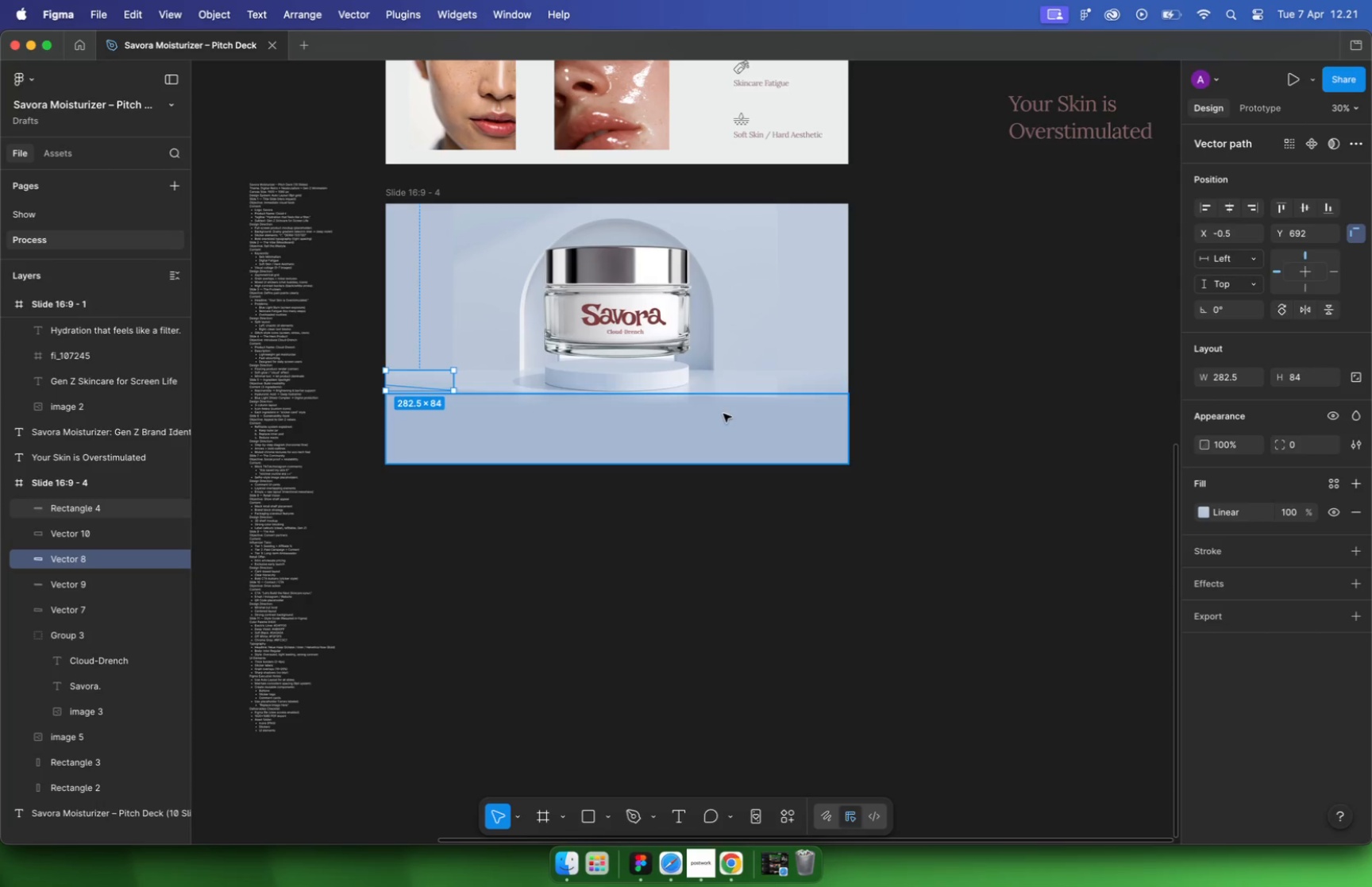 
hold_key(key=CommandLeft, duration=1.09)
scroll: coordinate [444, 391], scroll_direction: down, amount: 22.0
 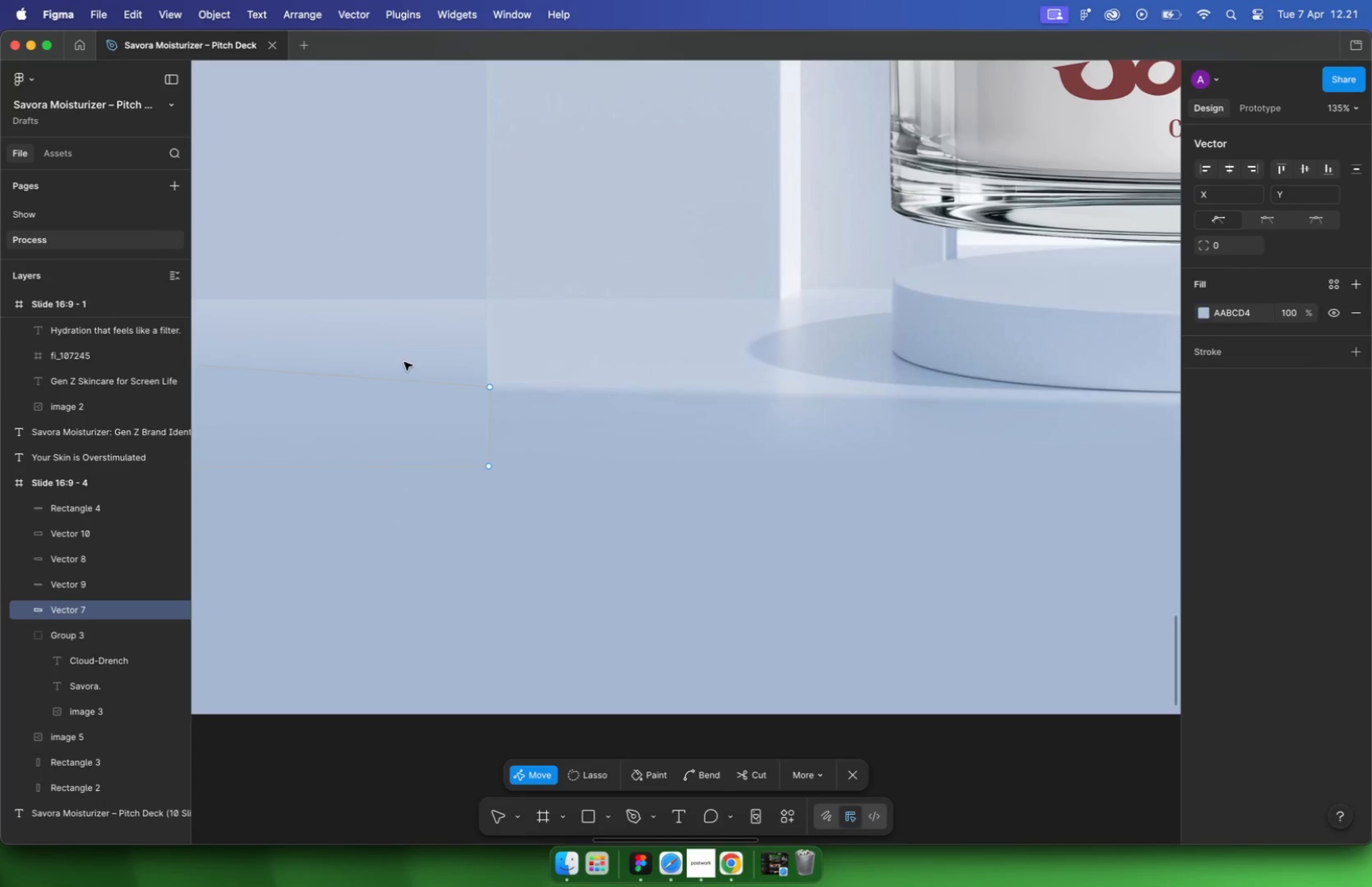 
double_click([919, 388])
 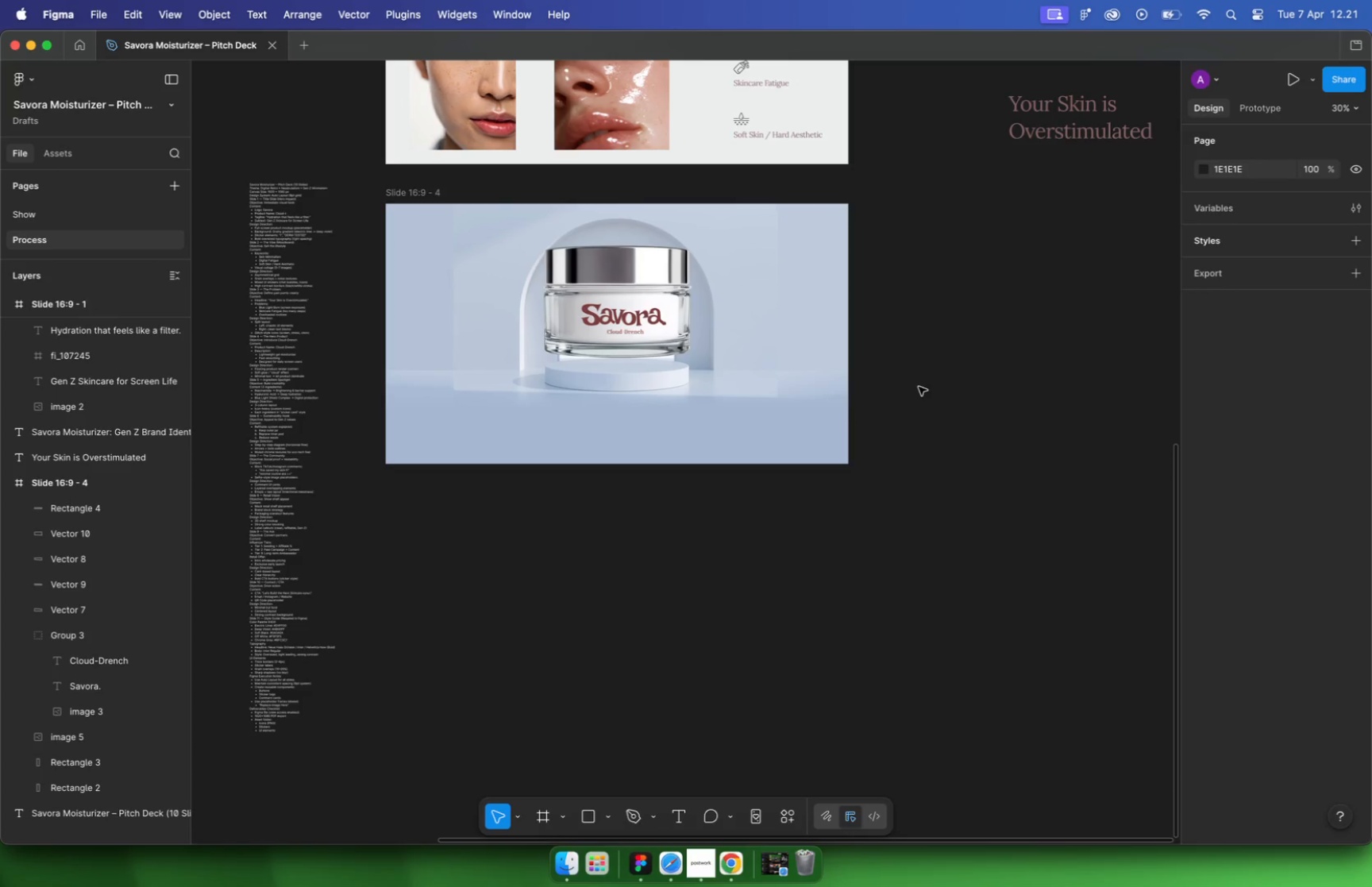 
hold_key(key=CommandLeft, duration=2.53)
 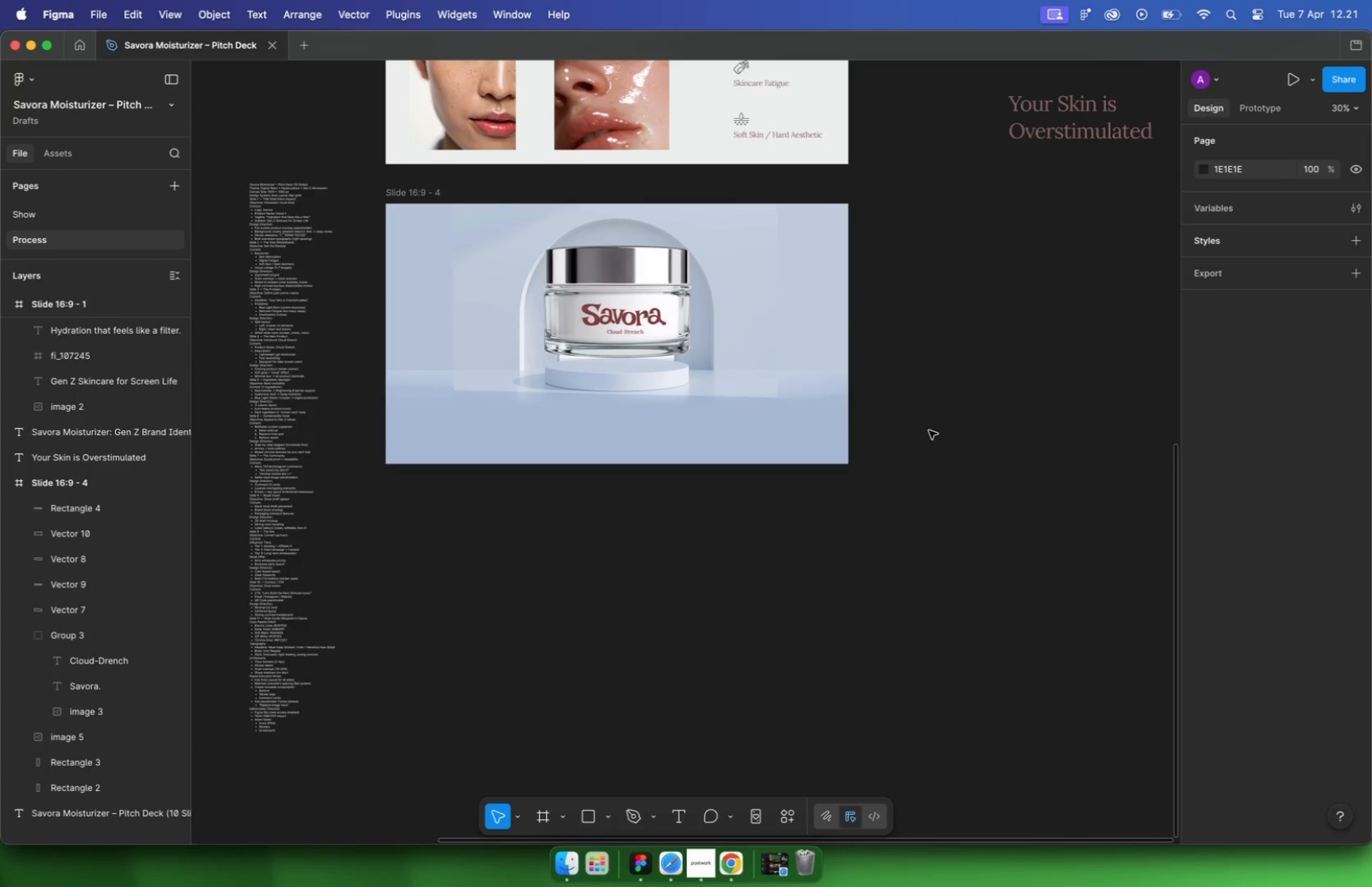 
left_click([660, 425])
 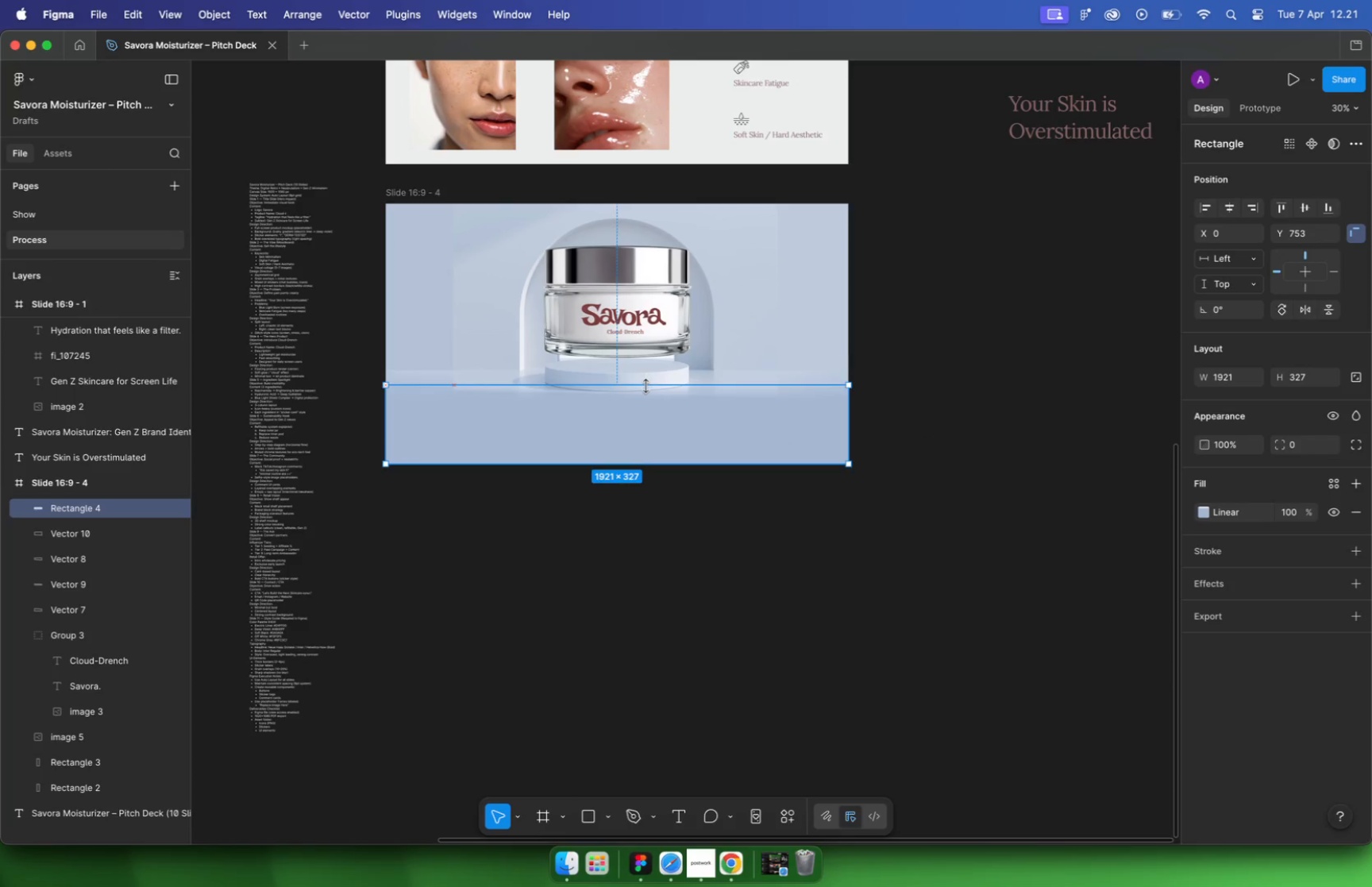 
left_click_drag(start_coordinate=[648, 395], to_coordinate=[651, 369])
 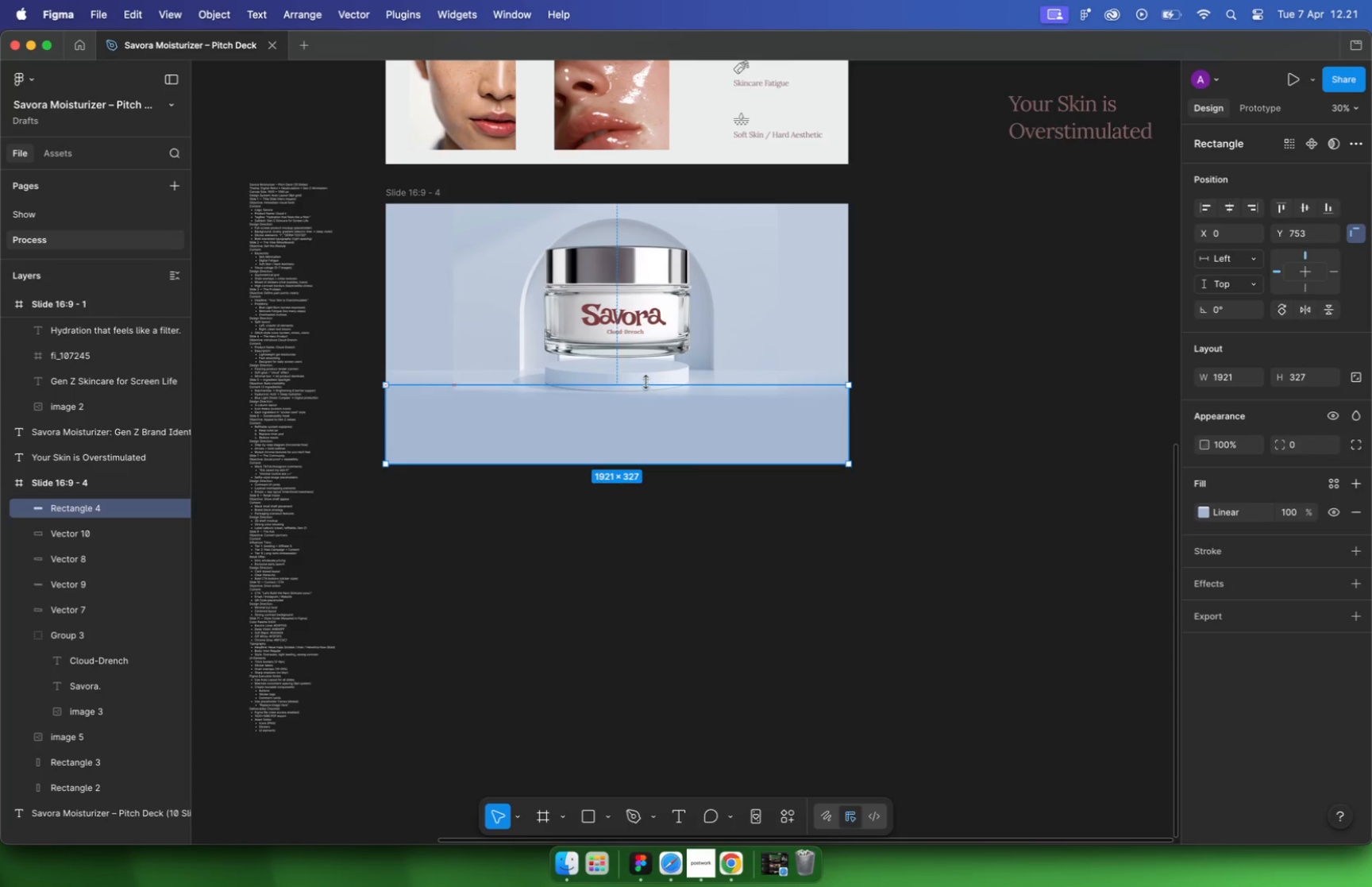 
hold_key(key=CommandLeft, duration=0.64)
scroll: coordinate [511, 382], scroll_direction: up, amount: 9.0
 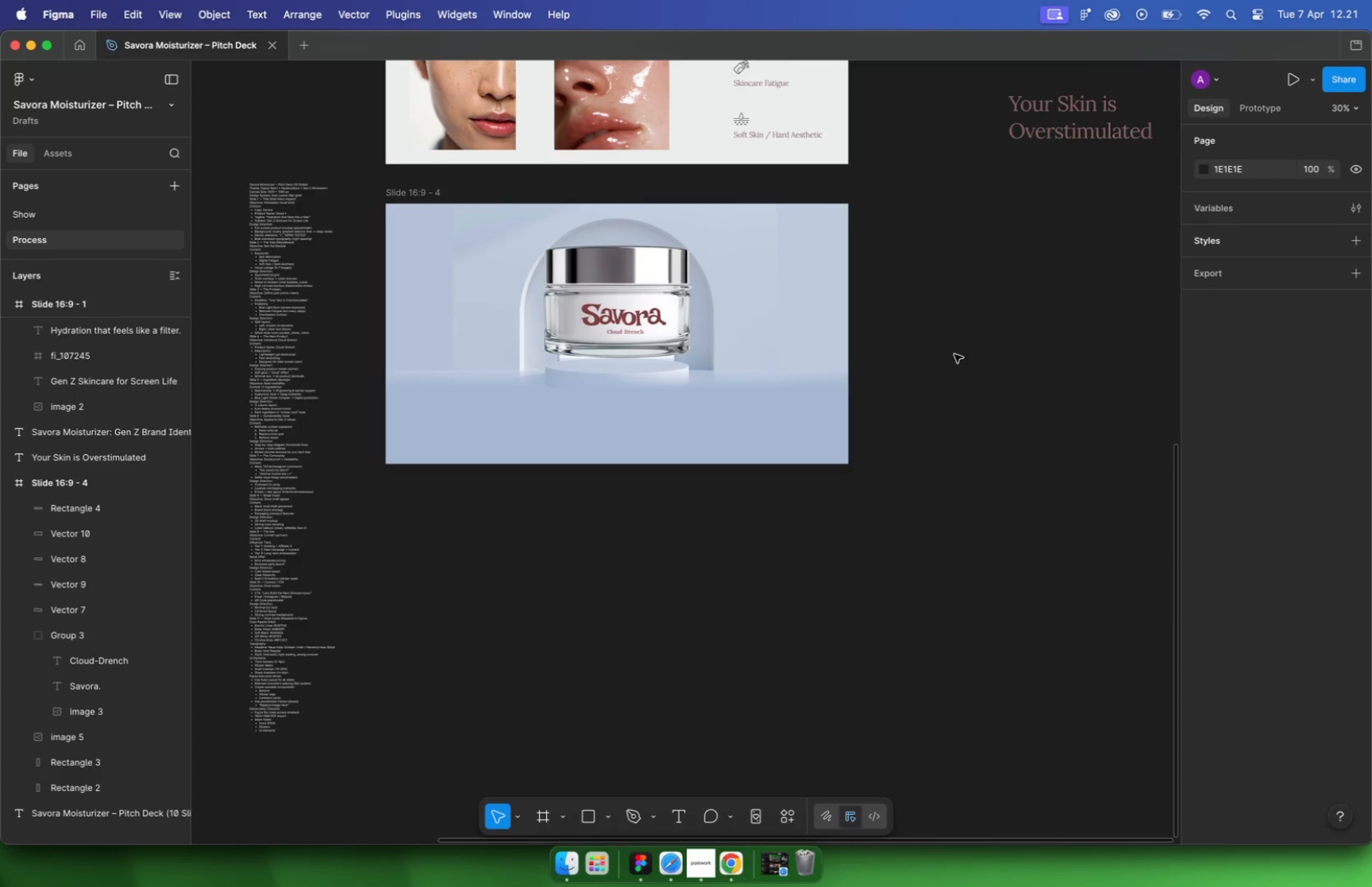 
left_click_drag(start_coordinate=[765, 394], to_coordinate=[761, 408])
 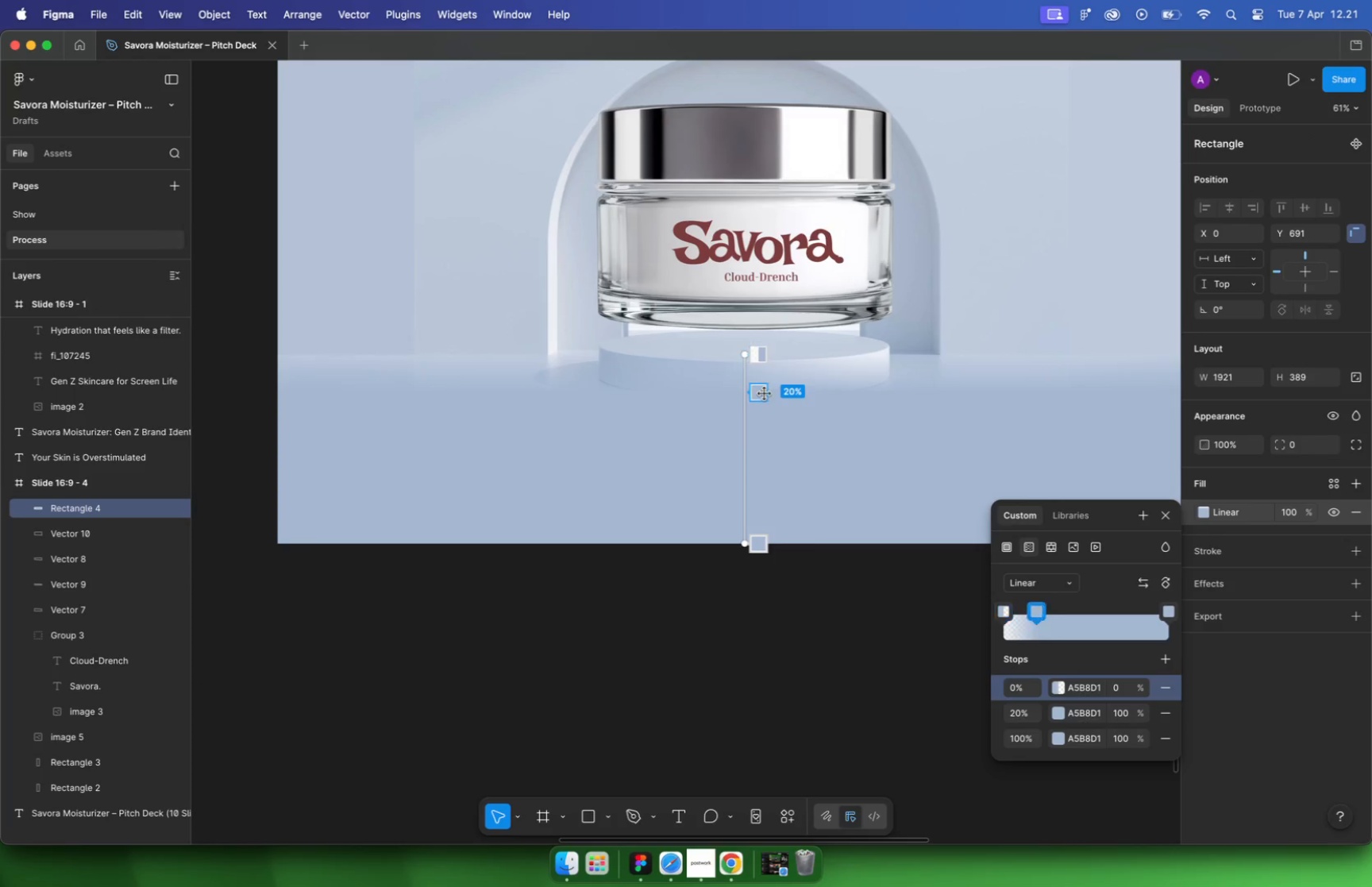 
left_click_drag(start_coordinate=[744, 546], to_coordinate=[743, 550])
 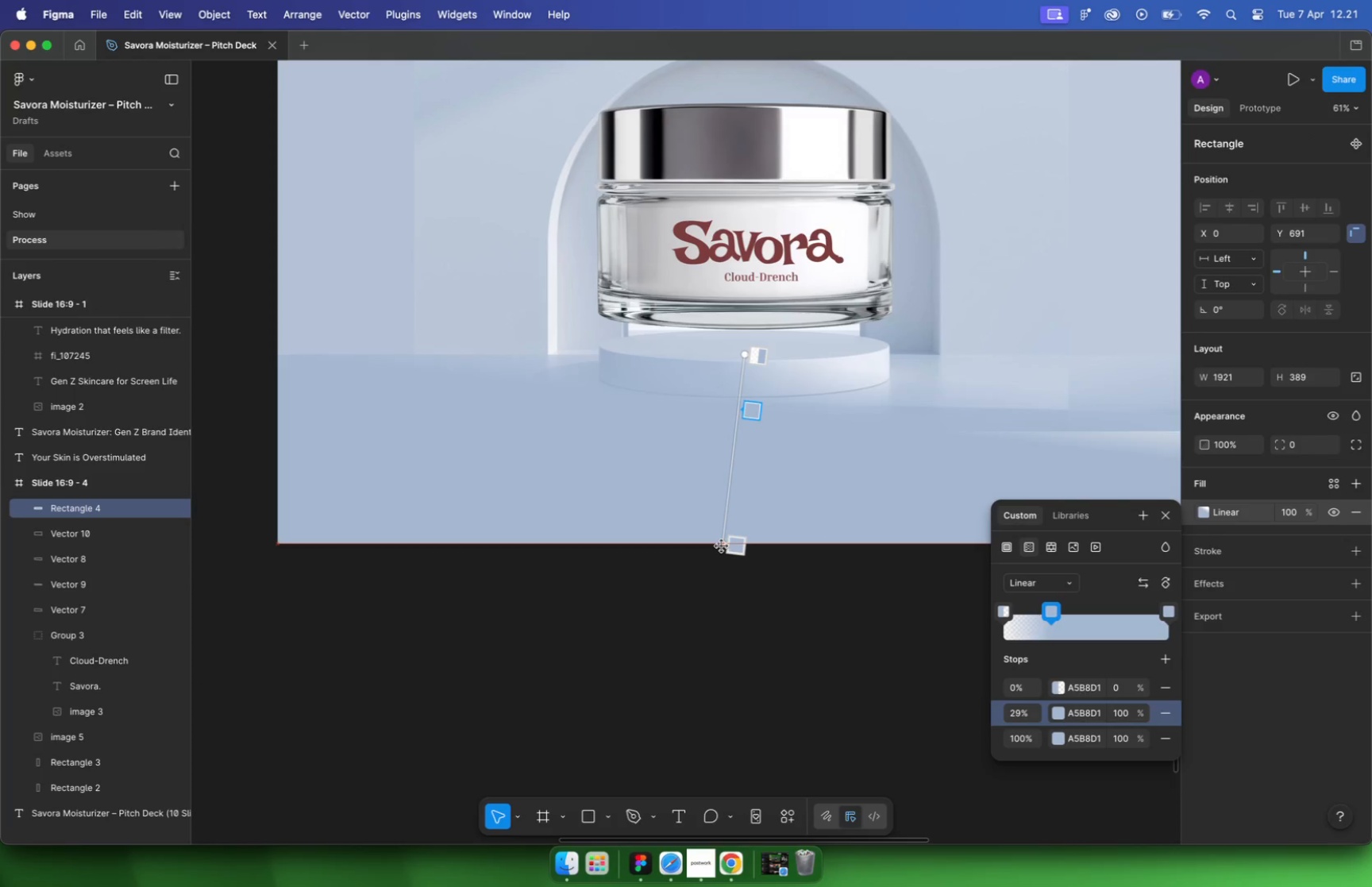 
hold_key(key=CommandLeft, duration=0.69)
scroll: coordinate [662, 482], scroll_direction: down, amount: 11.0
 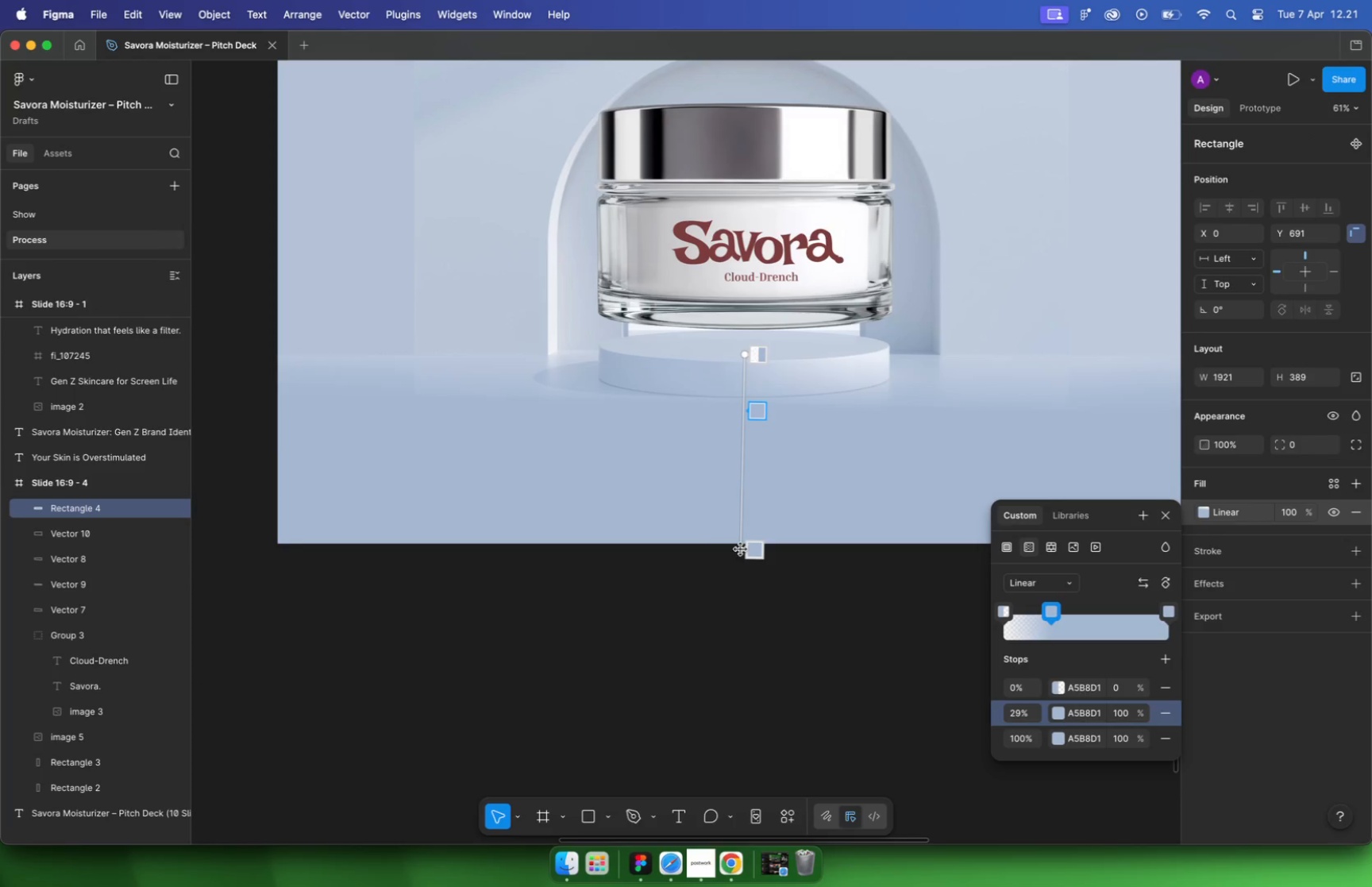 
double_click([929, 360])
 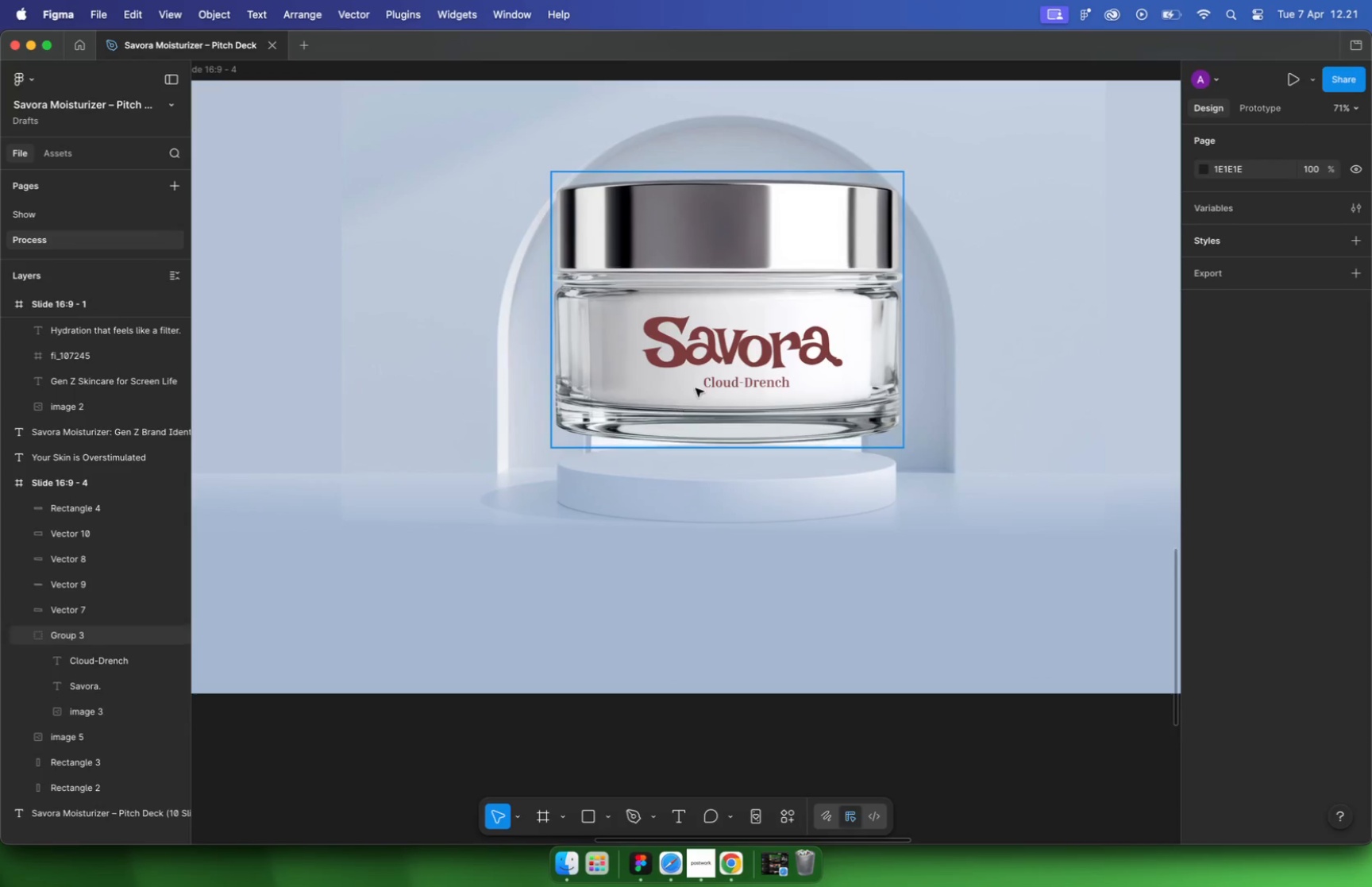 
hold_key(key=CommandLeft, duration=0.5)
scroll: coordinate [675, 409], scroll_direction: up, amount: 17.0
 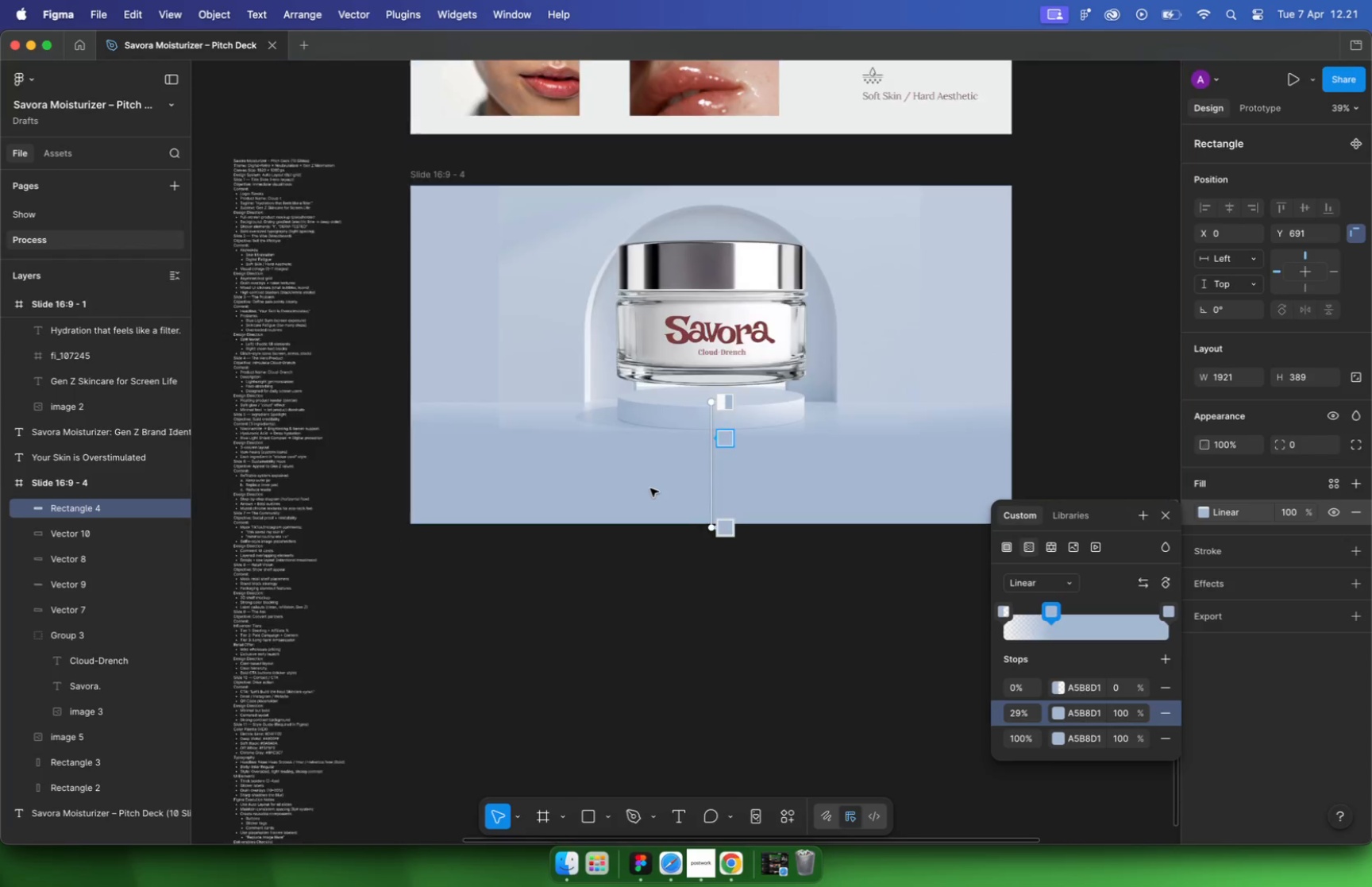 
left_click([724, 353])
 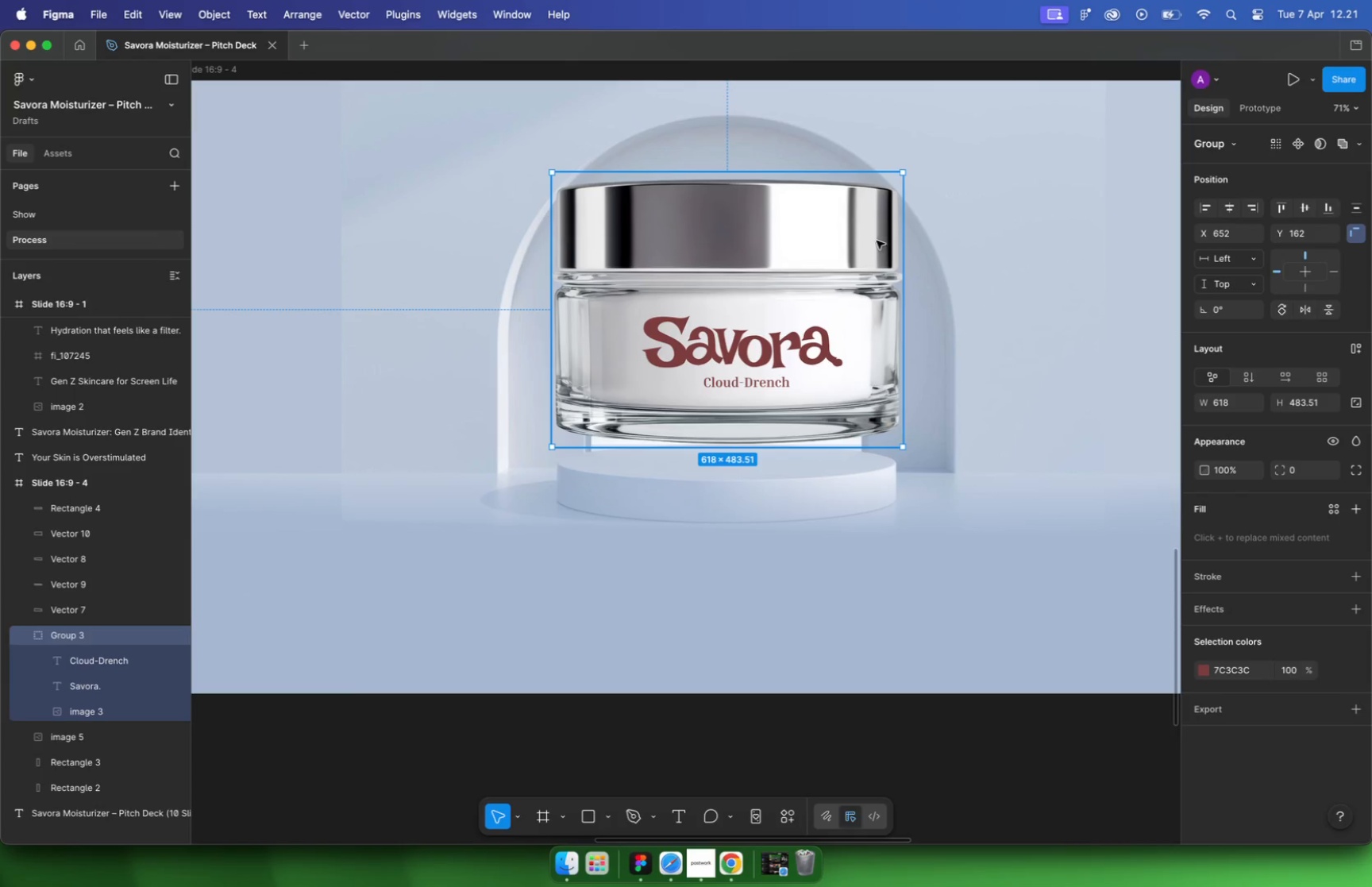 
left_click_drag(start_coordinate=[866, 241], to_coordinate=[942, 272])
 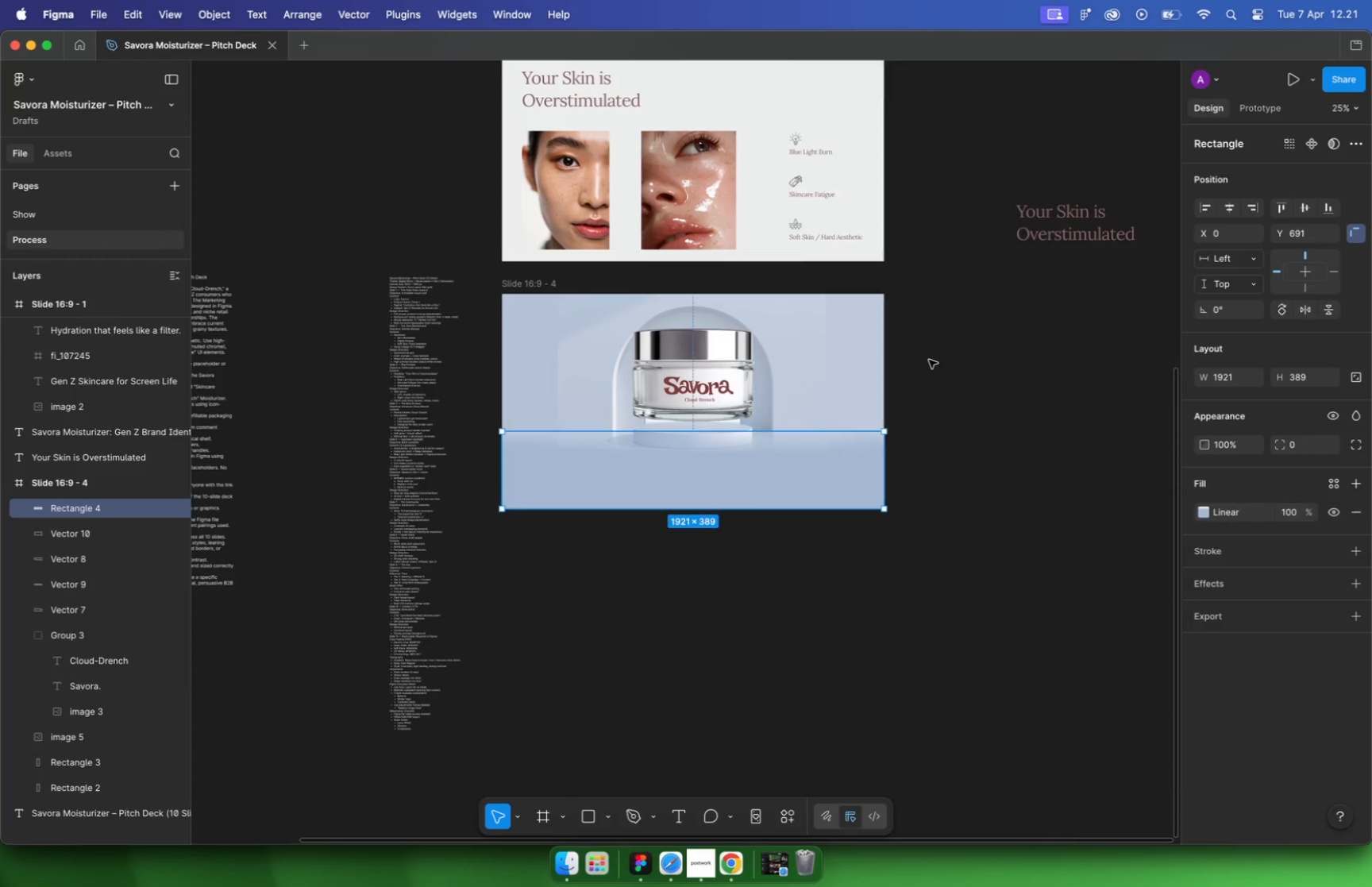 
key(Meta+CommandLeft)
 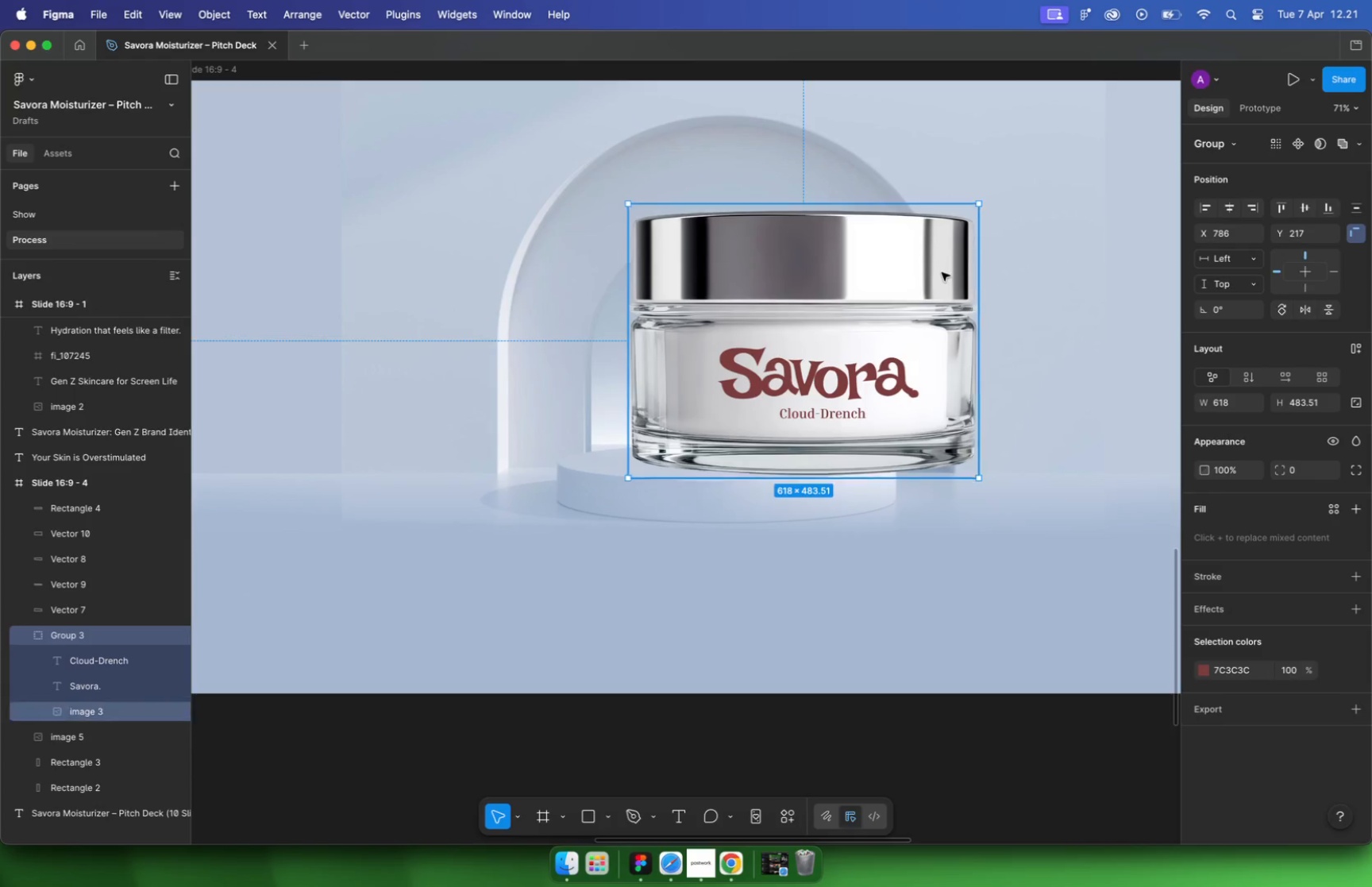 
key(Meta+Z)
 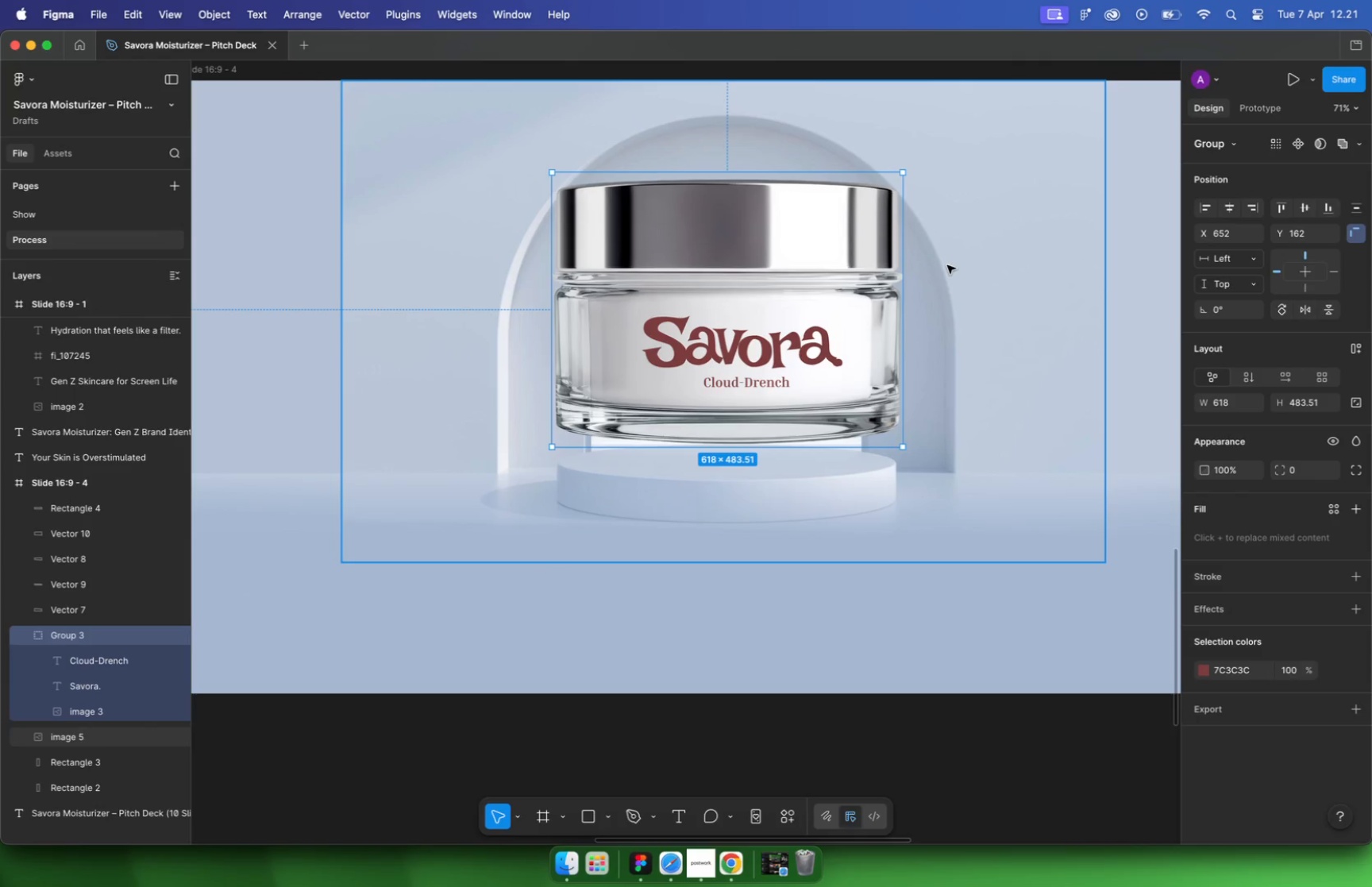 
key(K)
 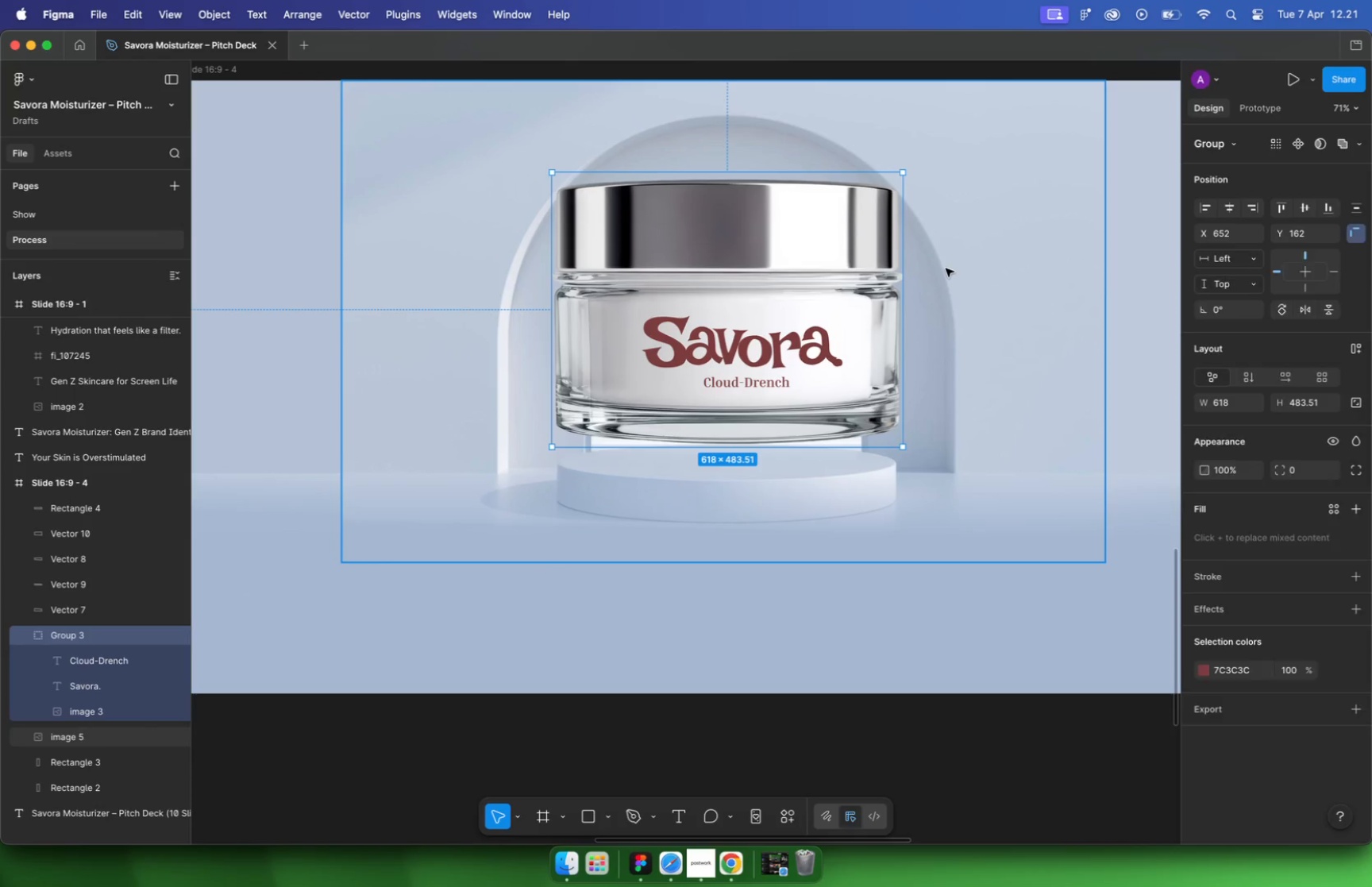 
left_click_drag(start_coordinate=[901, 170], to_coordinate=[806, 263])
 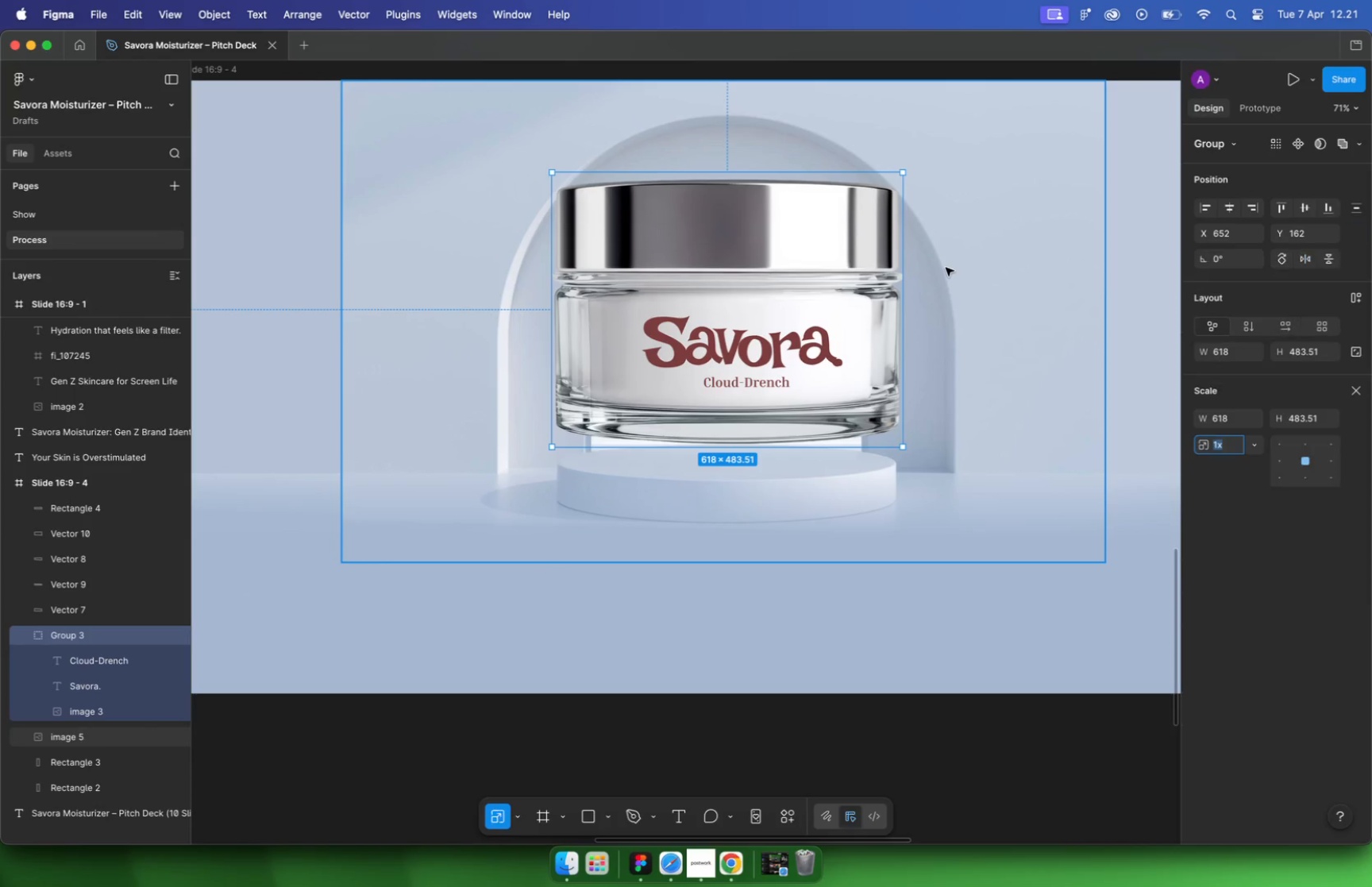 
hold_key(key=ShiftLeft, duration=0.96)
 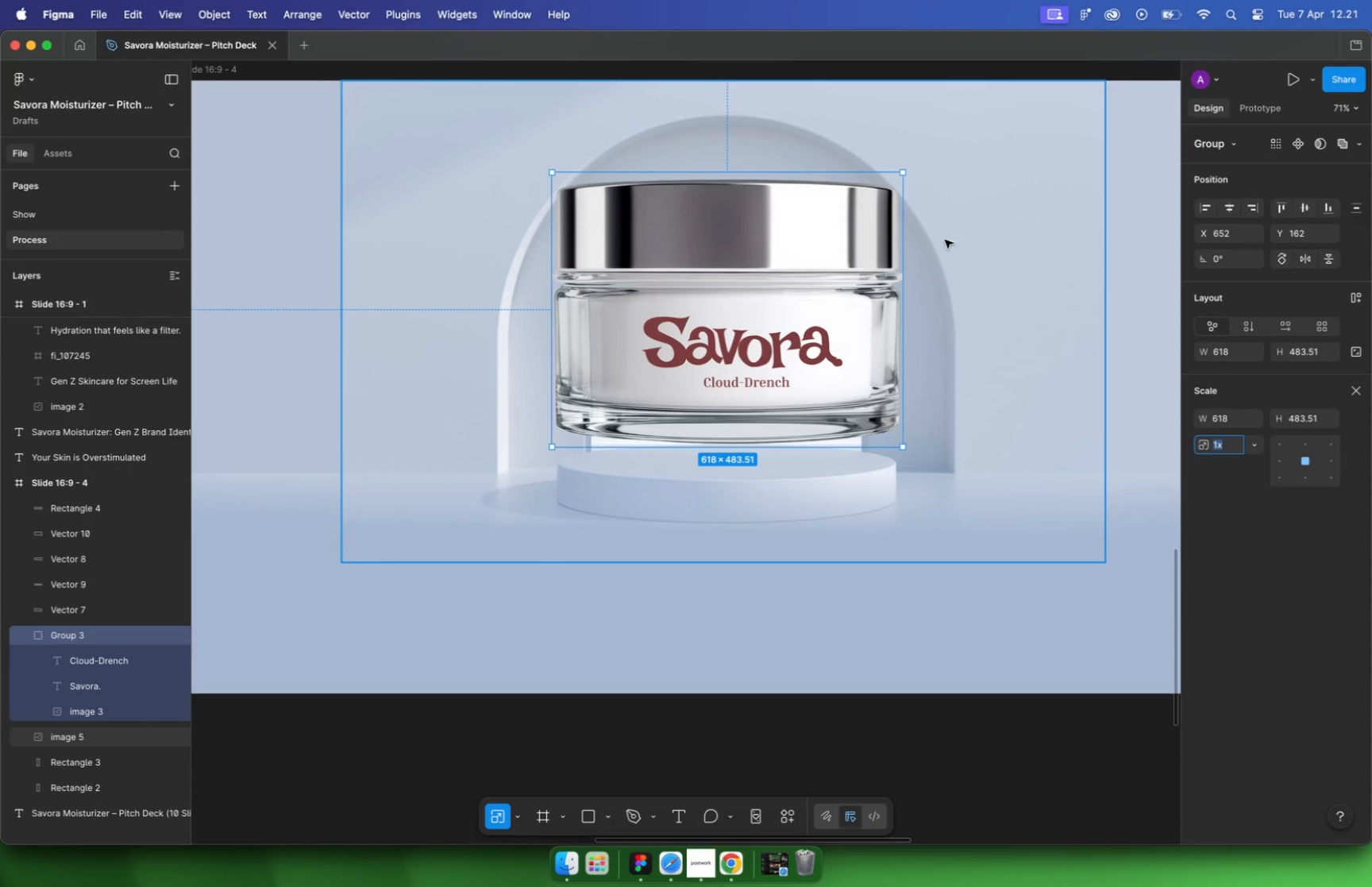 
left_click_drag(start_coordinate=[768, 322], to_coordinate=[815, 351])
 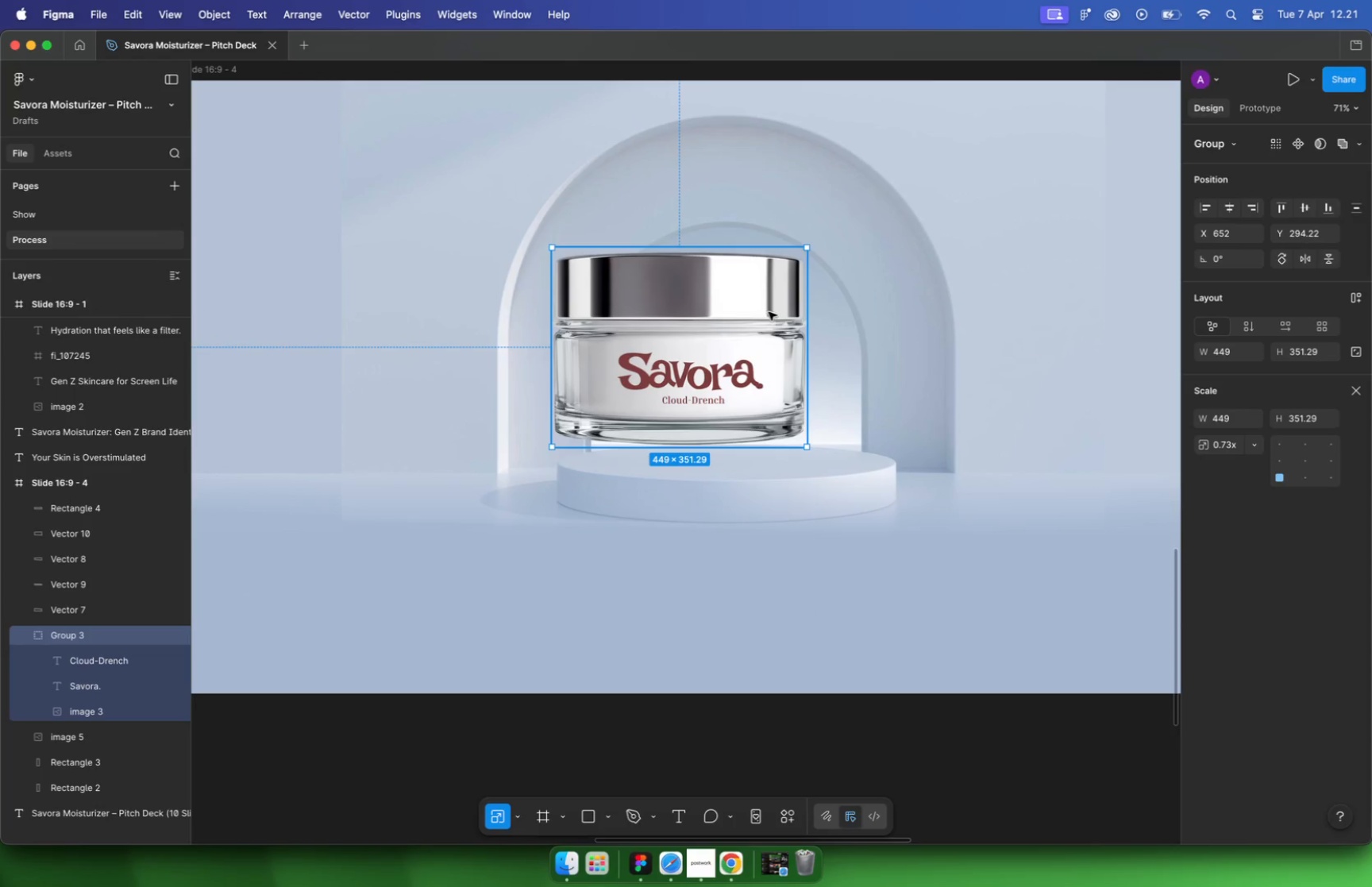 
hold_key(key=CommandLeft, duration=0.78)
scroll: coordinate [745, 354], scroll_direction: down, amount: 10.0
 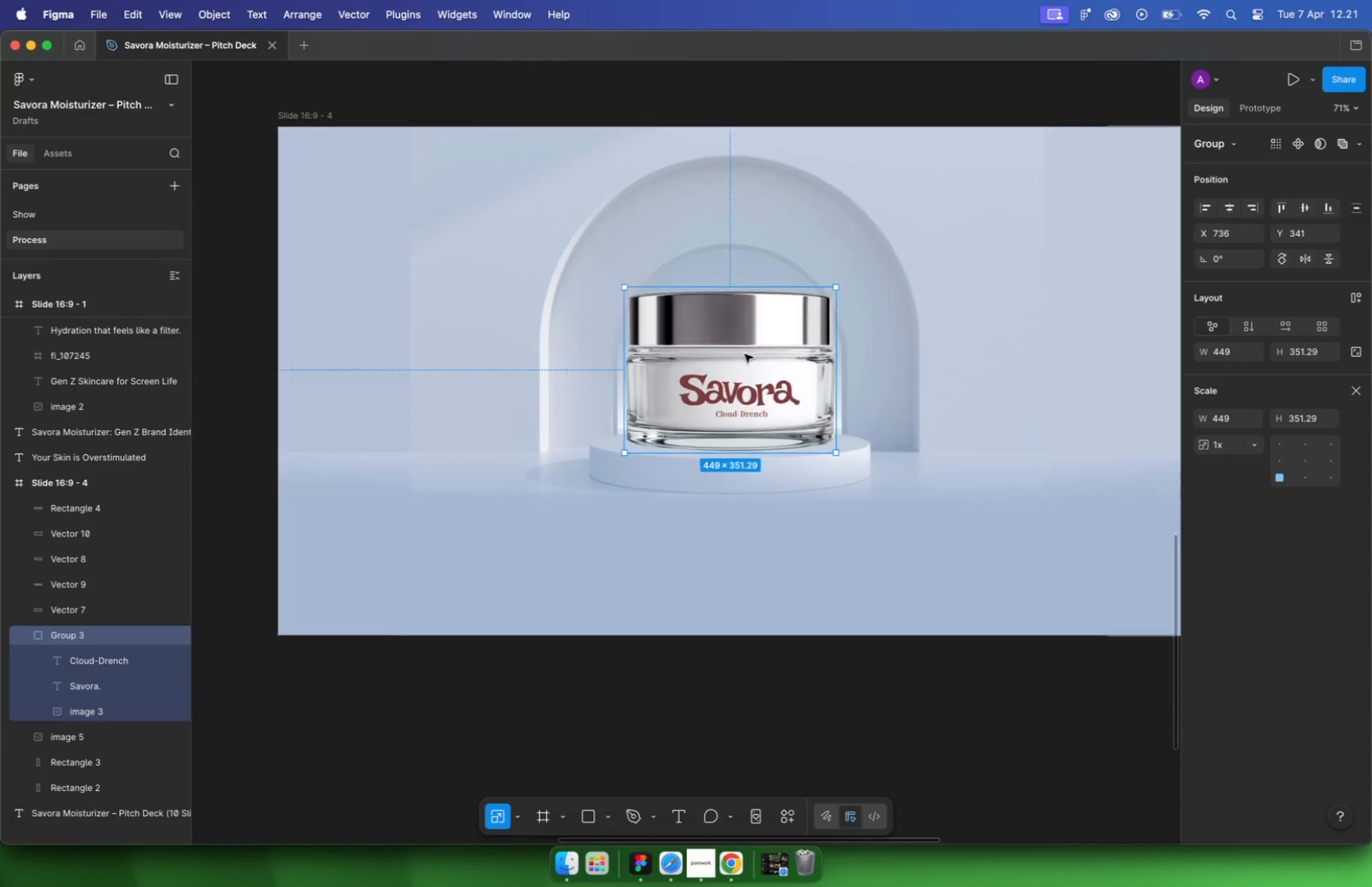 
left_click([1137, 353])
 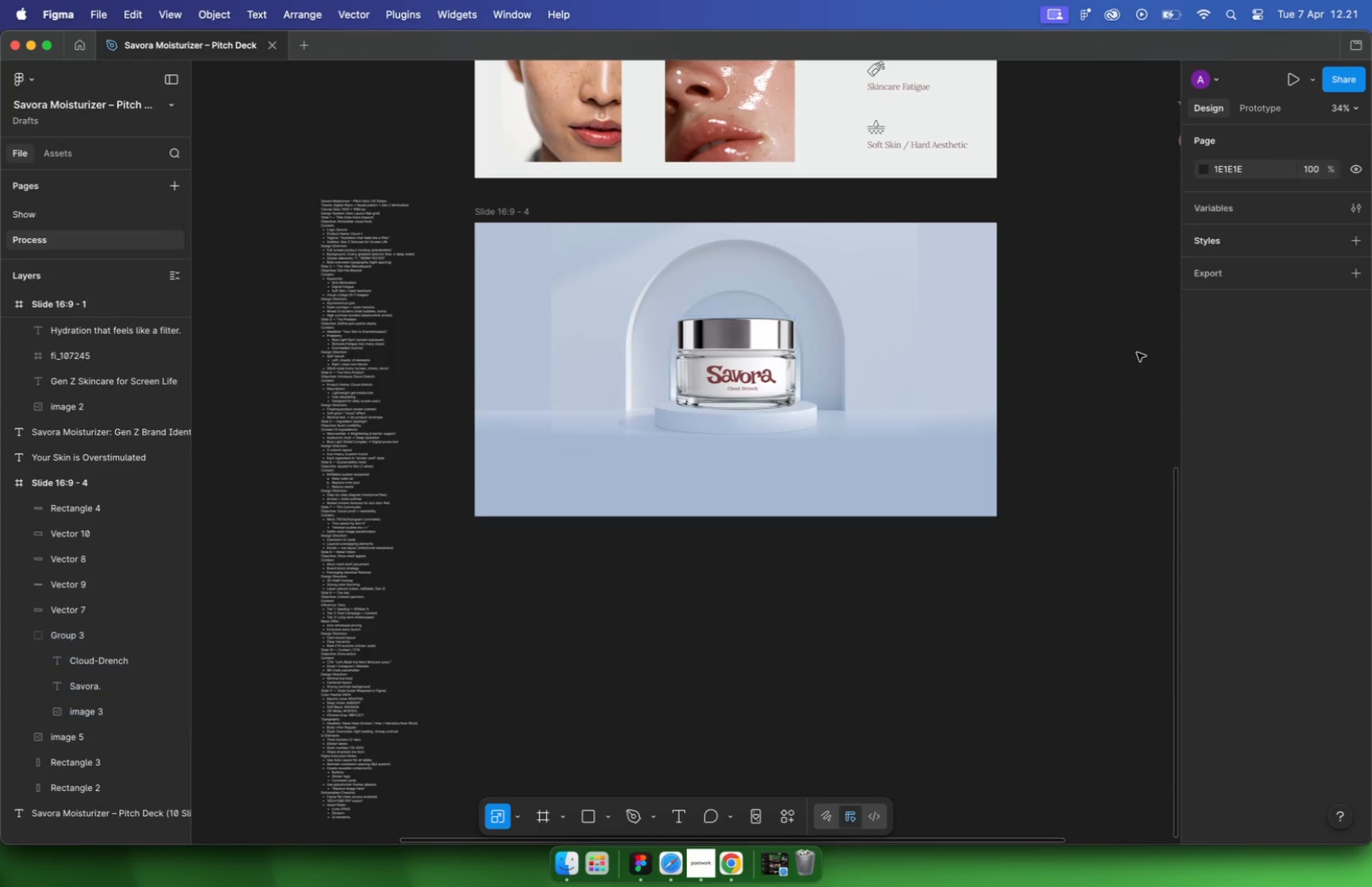 
key(Meta+CommandLeft)
 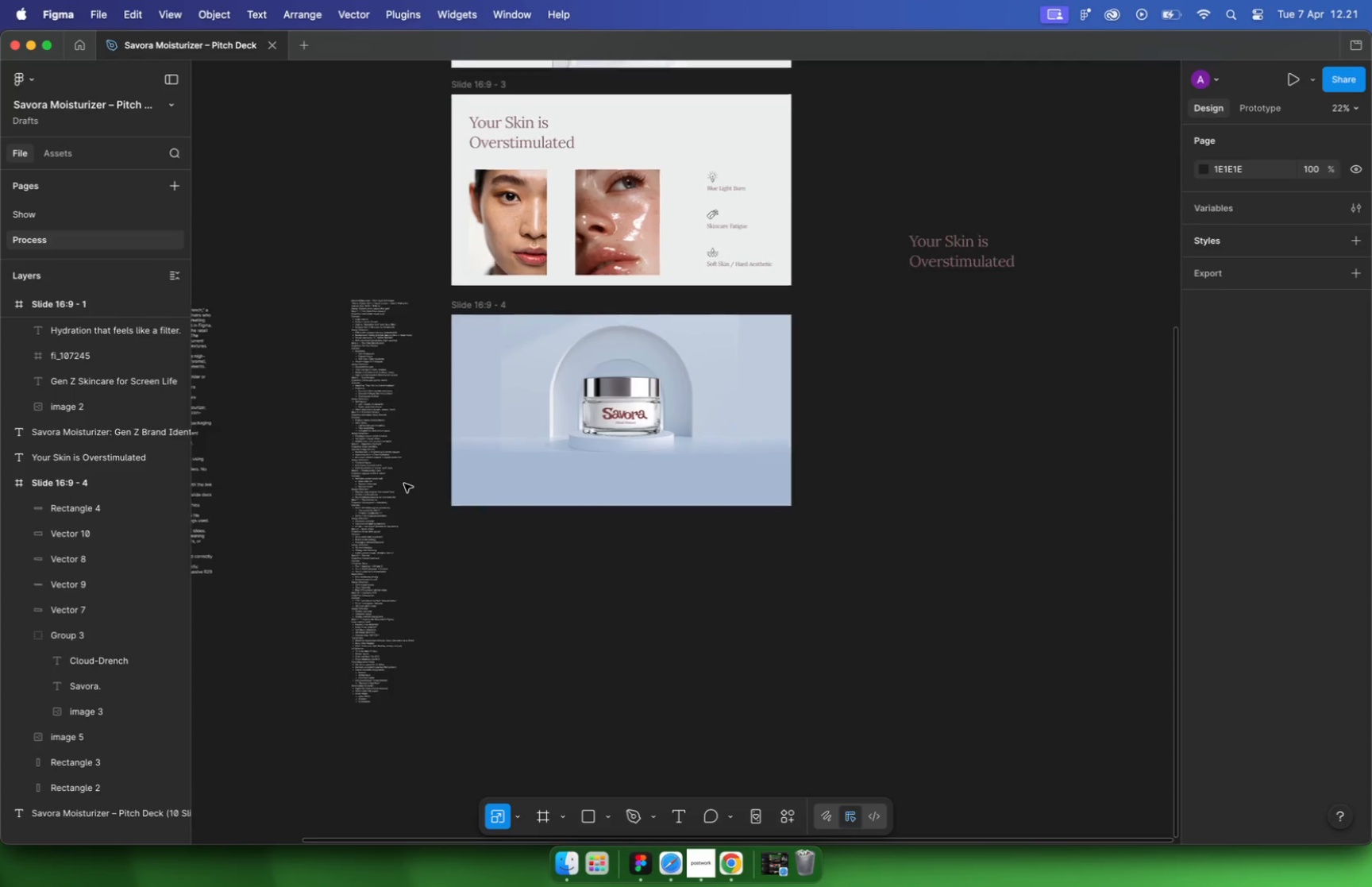 
hold_key(key=CommandLeft, duration=1.48)
scroll: coordinate [398, 485], scroll_direction: up, amount: 15.0
 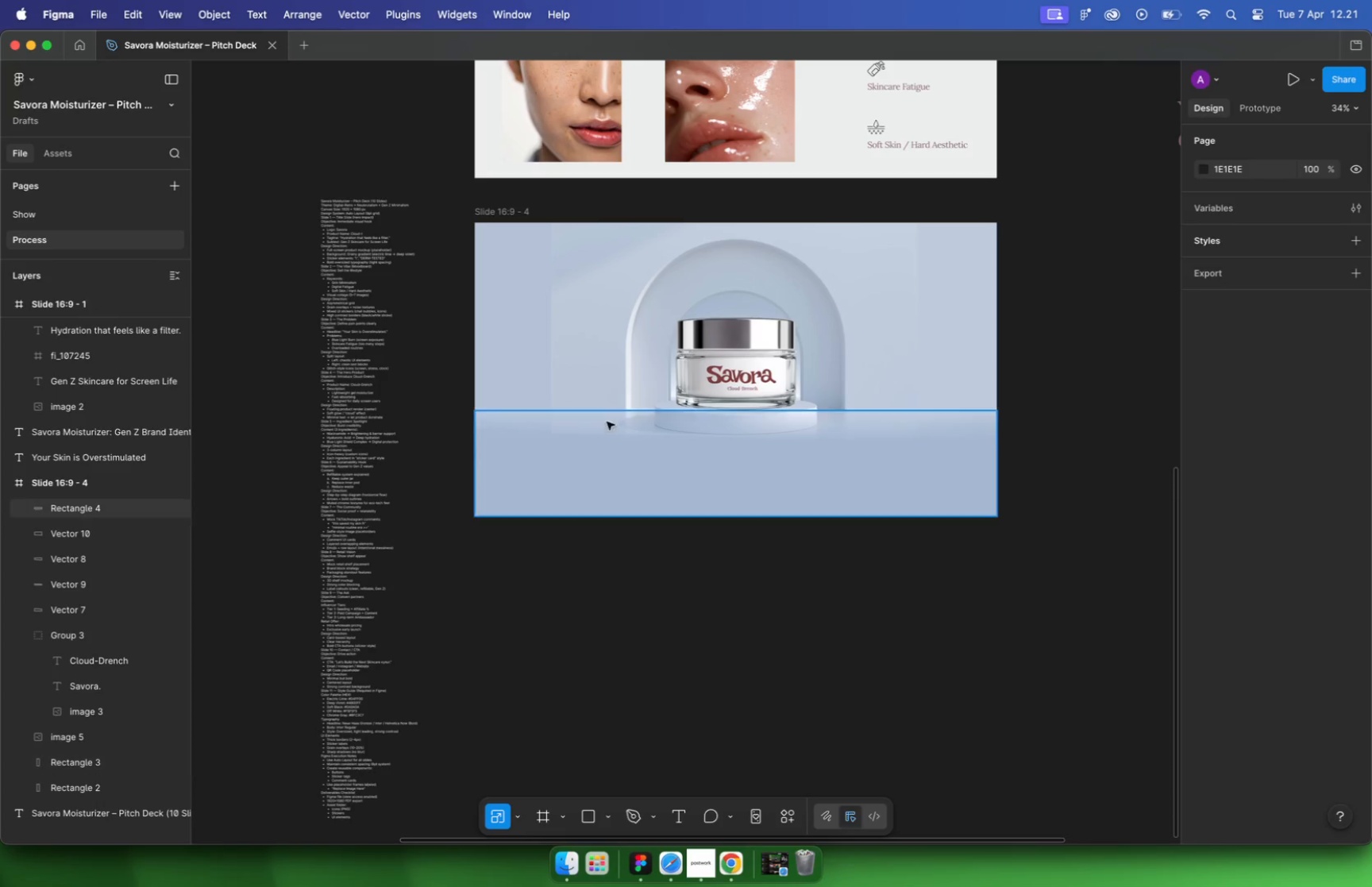 
hold_key(key=CommandLeft, duration=4.6)
scroll: coordinate [360, 442], scroll_direction: down, amount: 5.0
 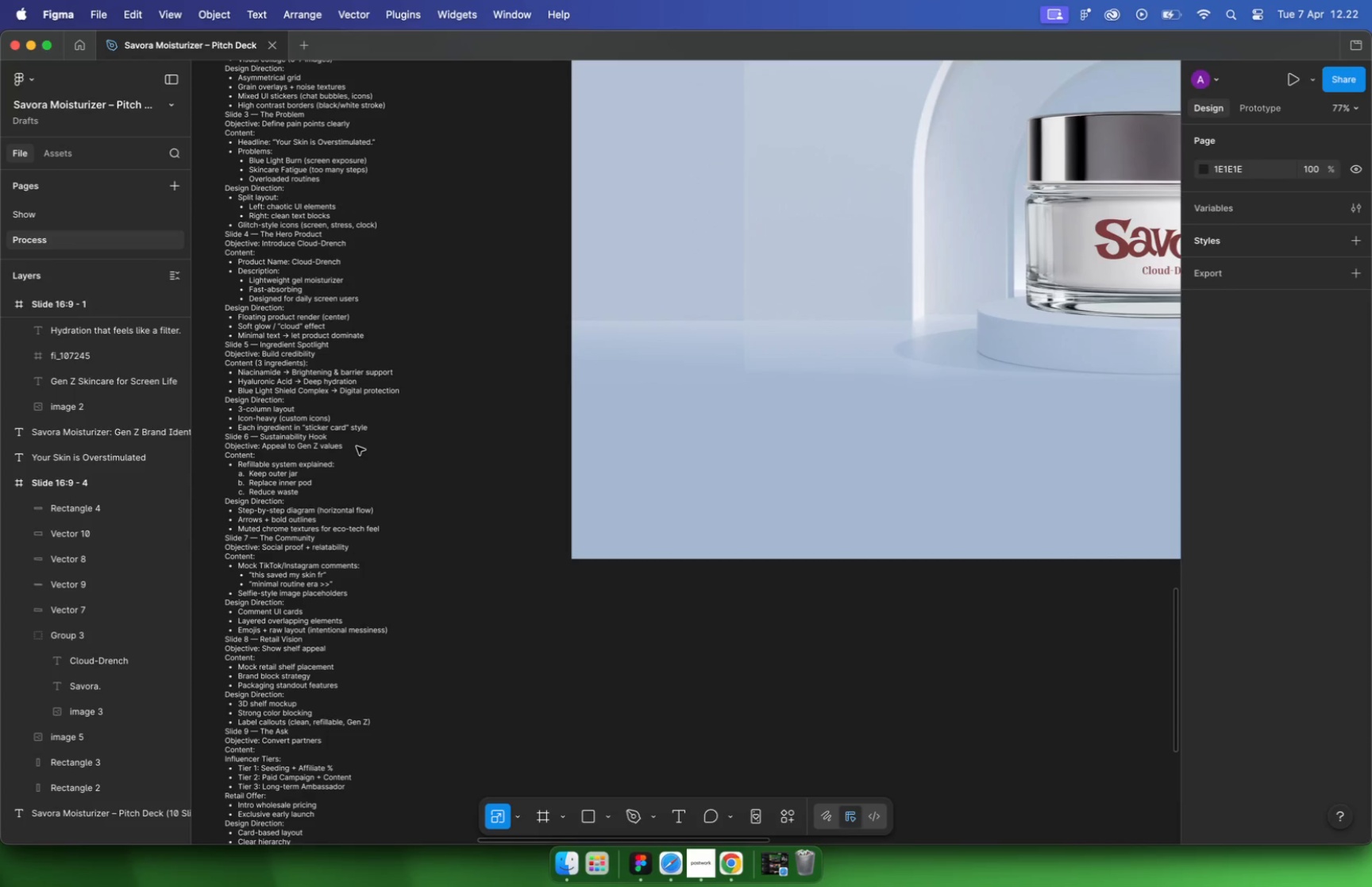 
scroll: coordinate [291, 439], scroll_direction: up, amount: 11.0
 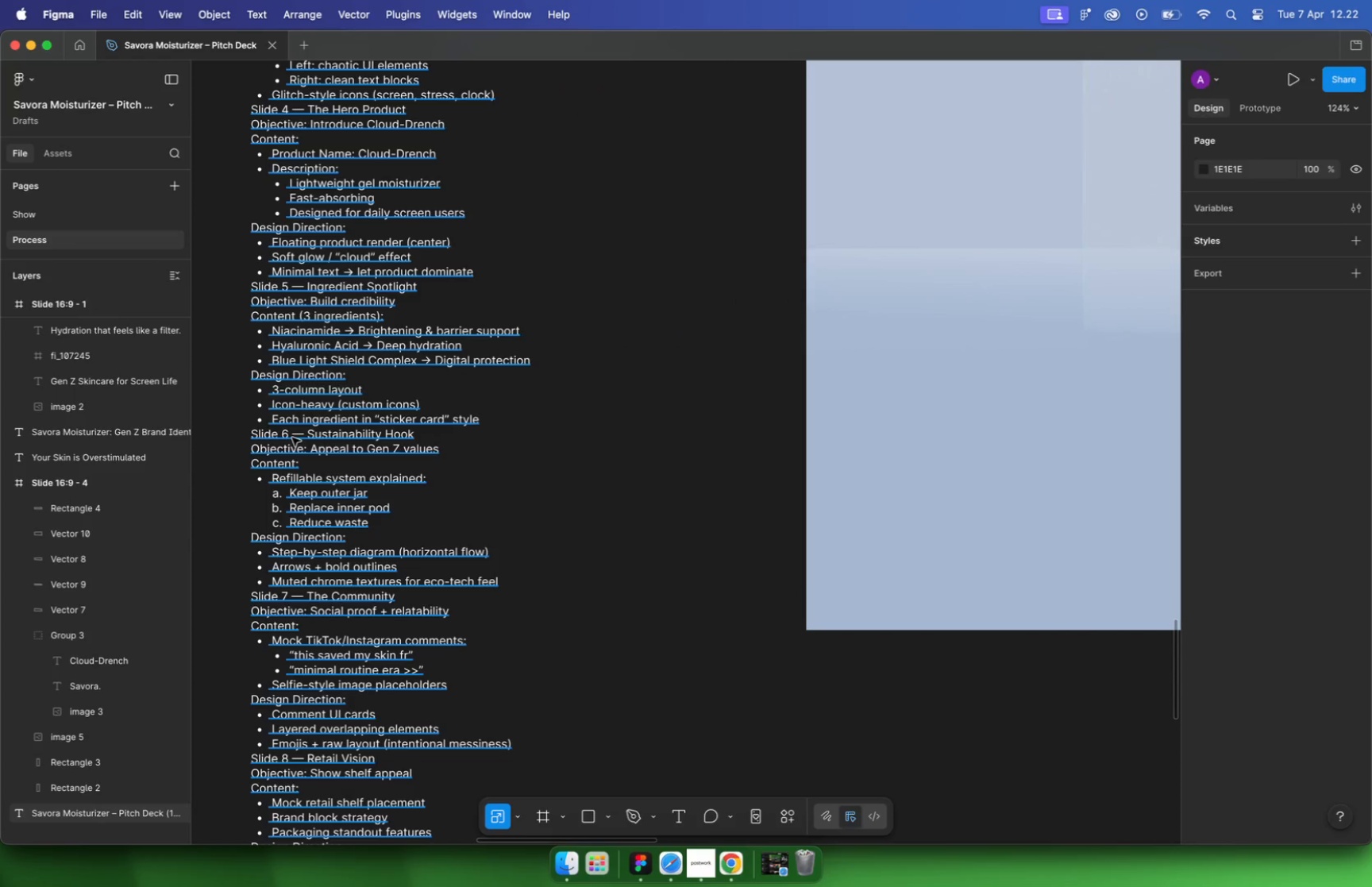 
key(Meta+CommandLeft)
 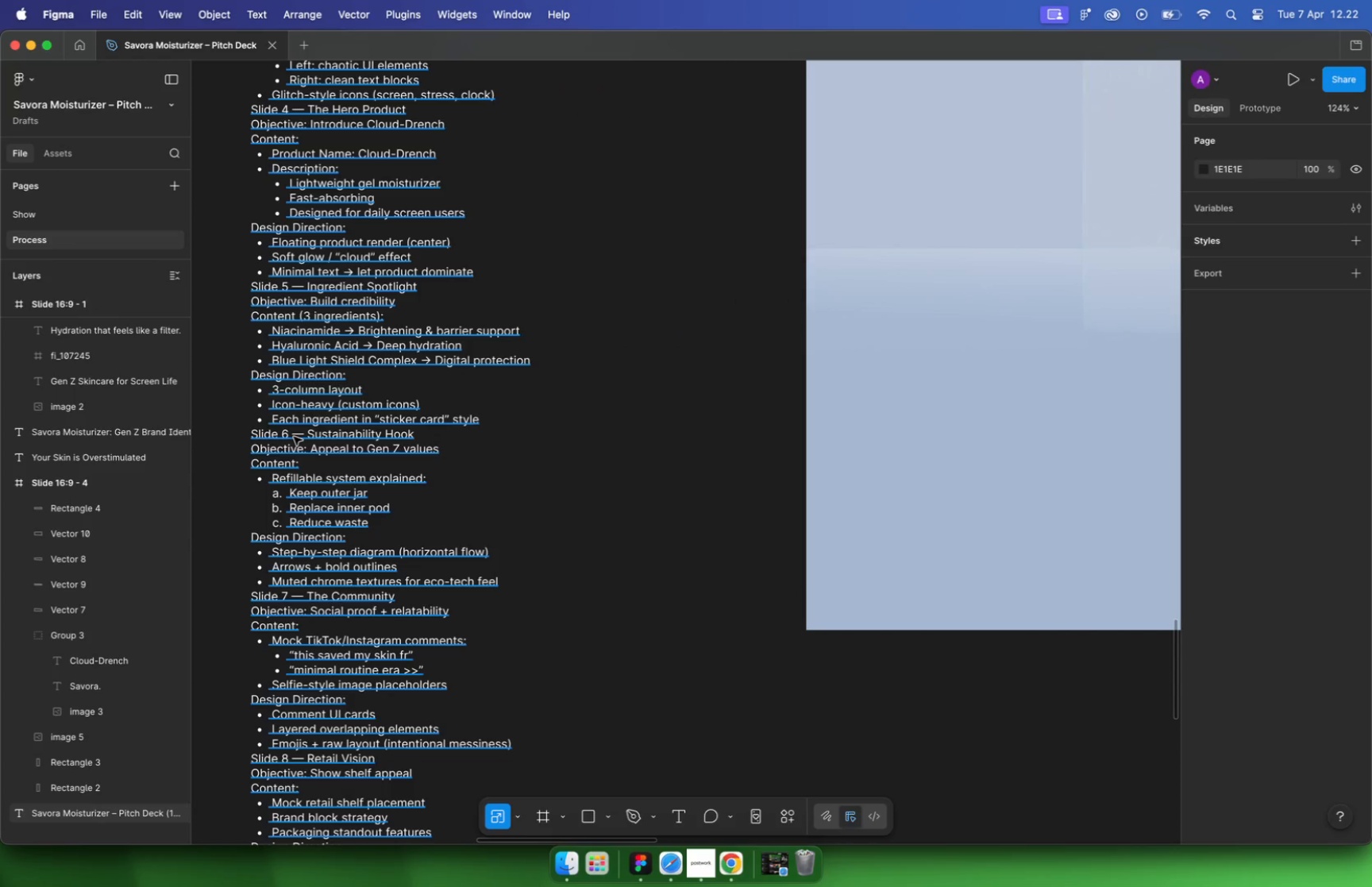 
key(Meta+CommandLeft)
 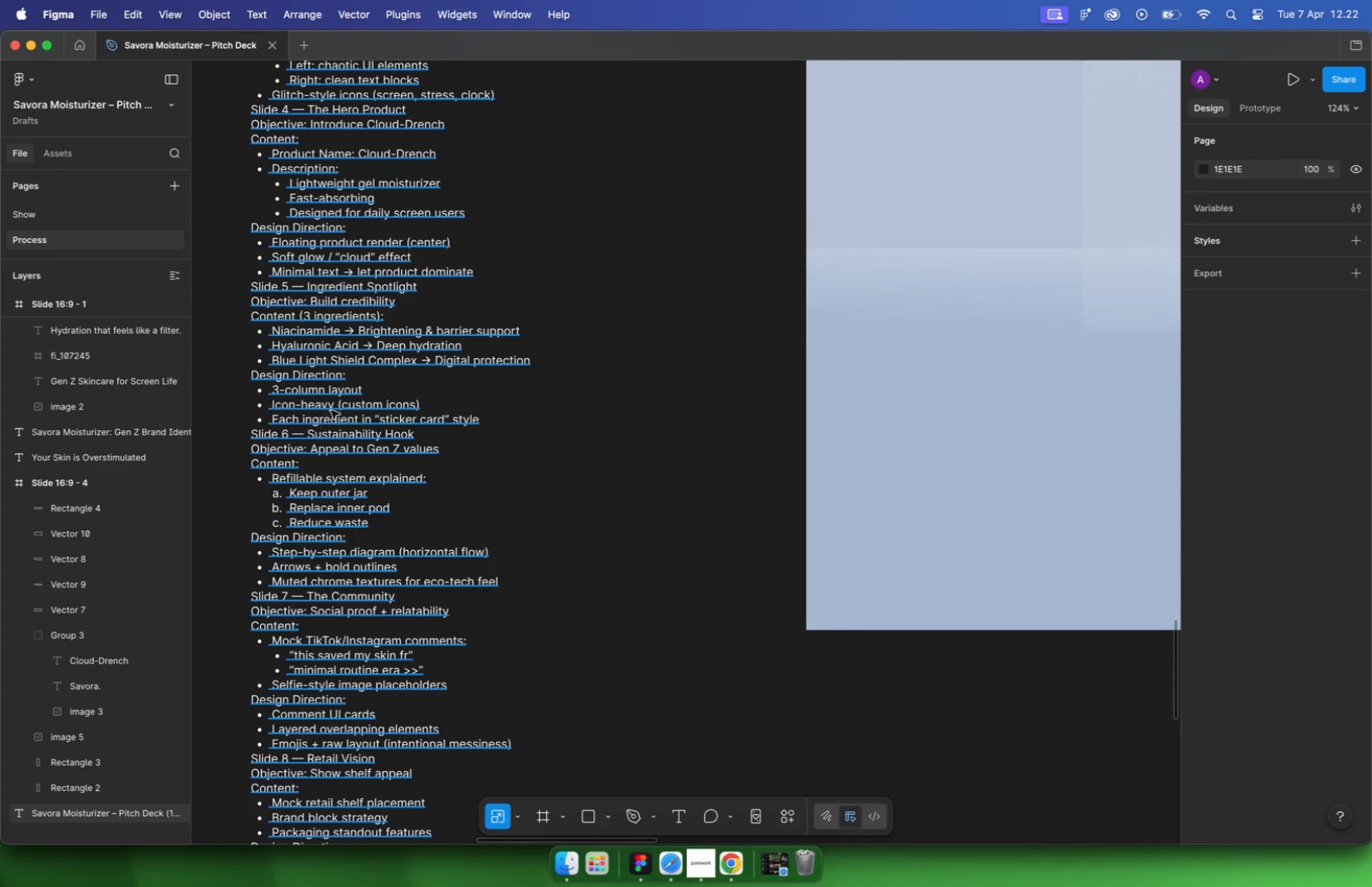 
left_click([331, 411])
 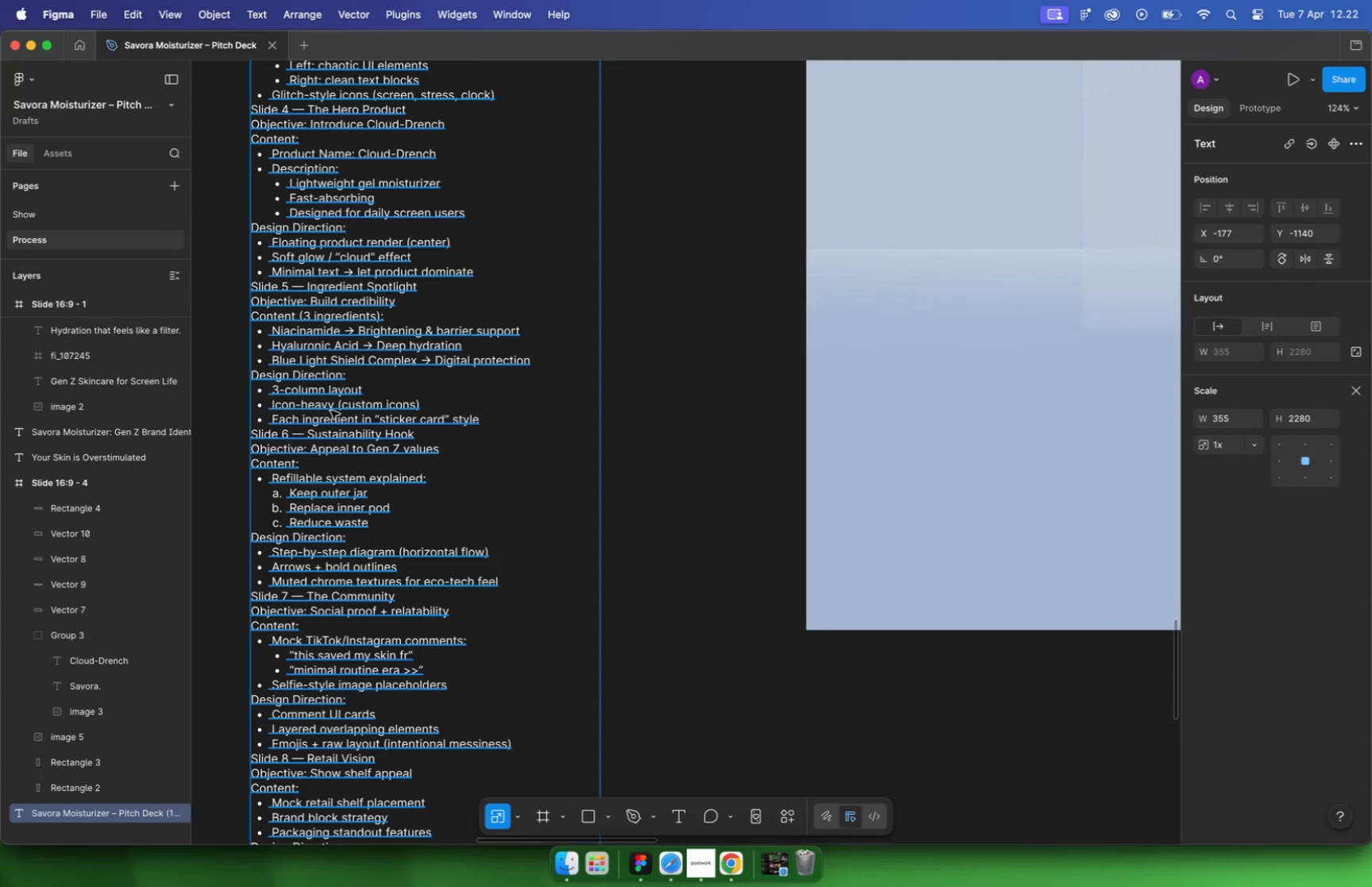 
wait(58.18)
 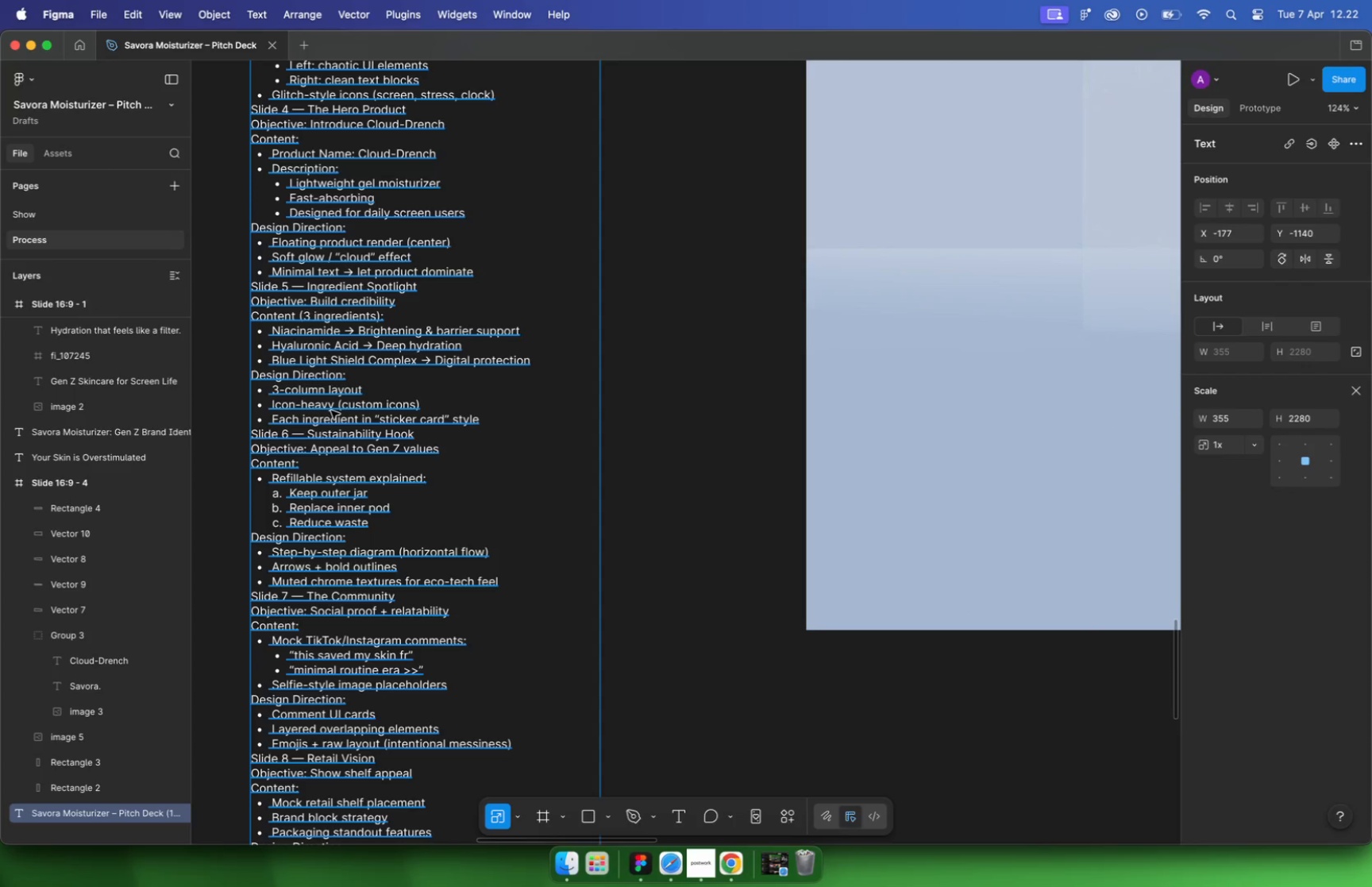 
hold_key(key=CommandLeft, duration=2.11)
scroll: coordinate [331, 411], scroll_direction: down, amount: 2.0
 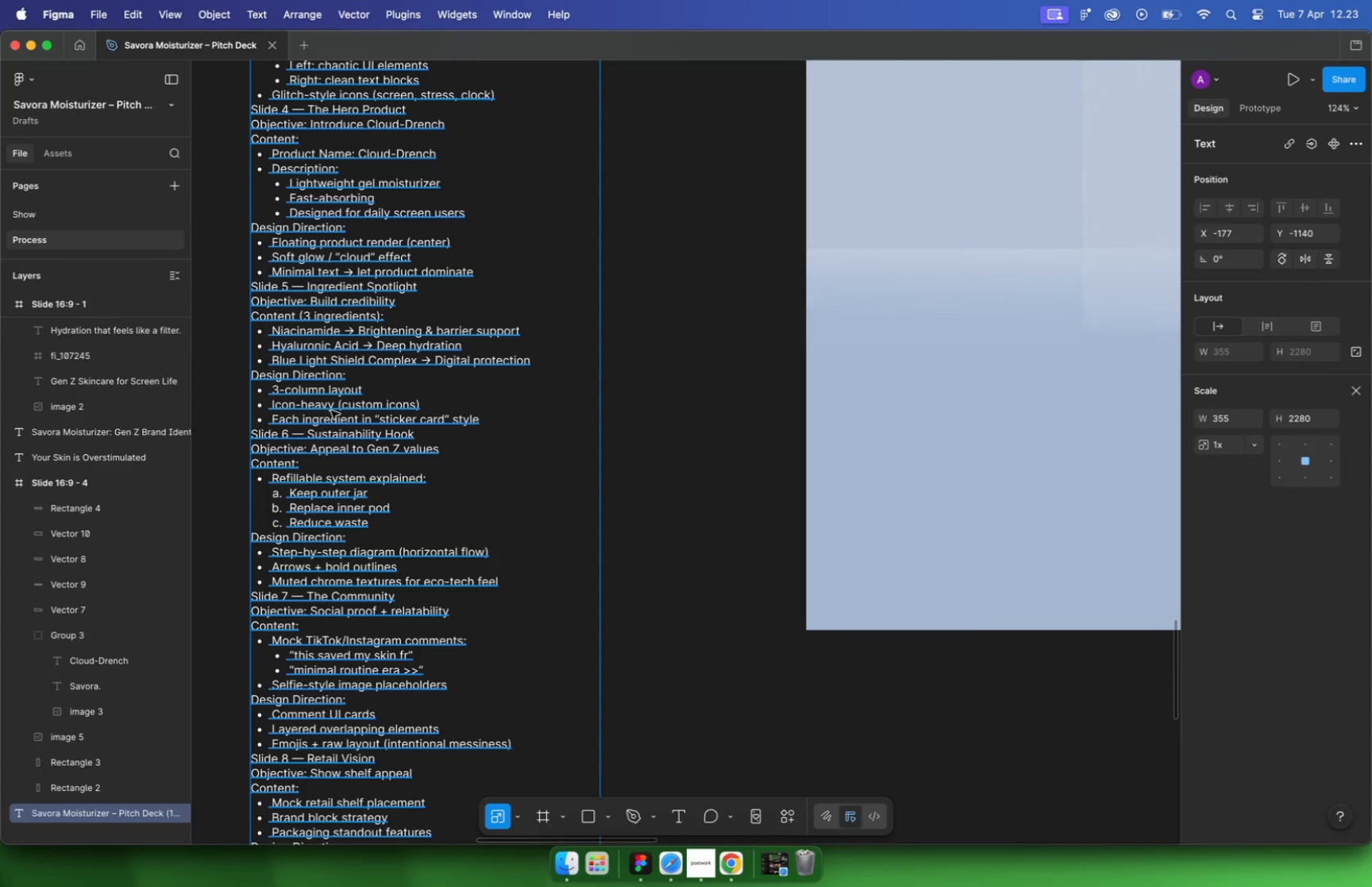 
scroll: coordinate [312, 307], scroll_direction: up, amount: 7.0
 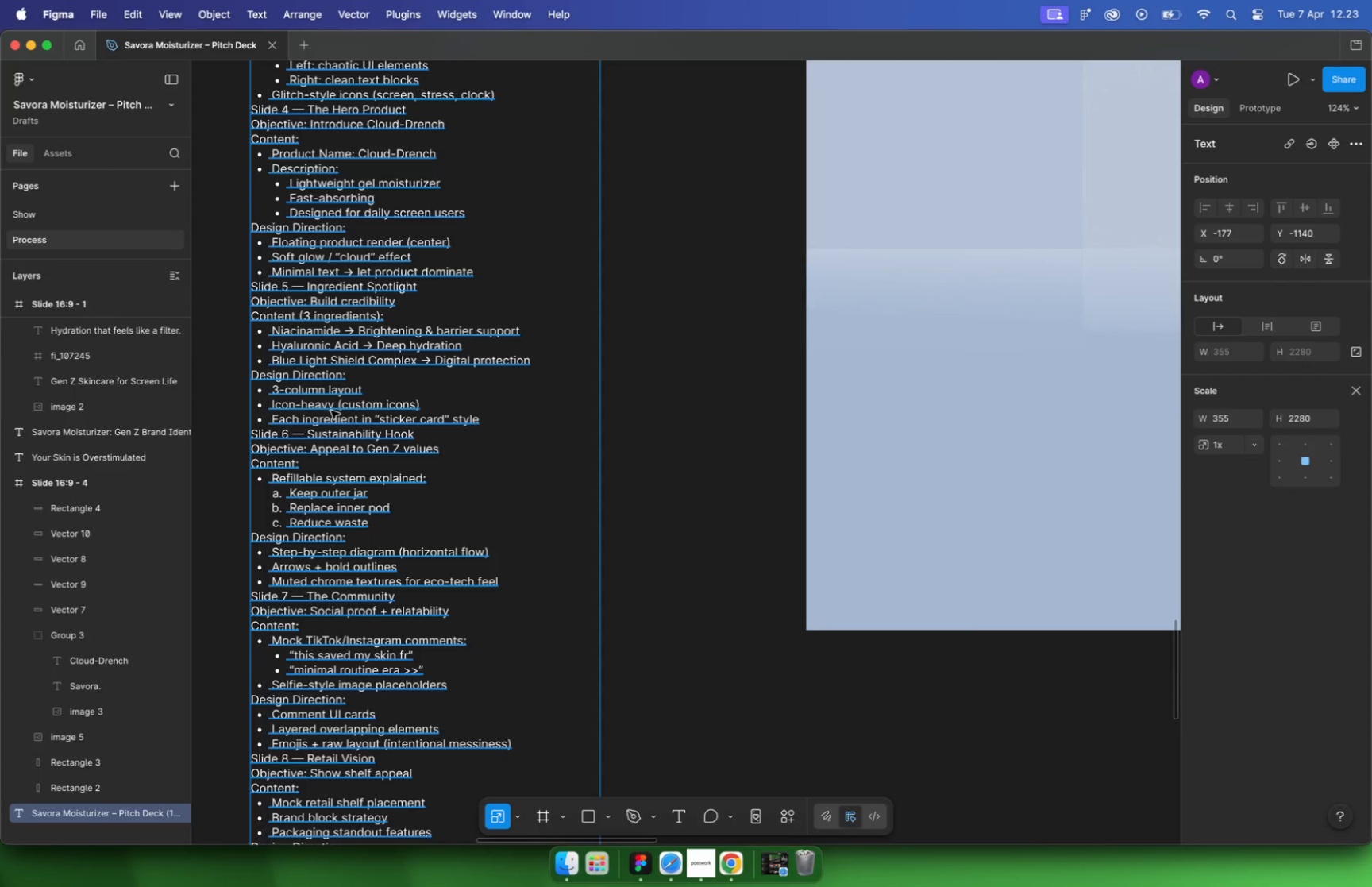 
key(Meta+CommandLeft)
 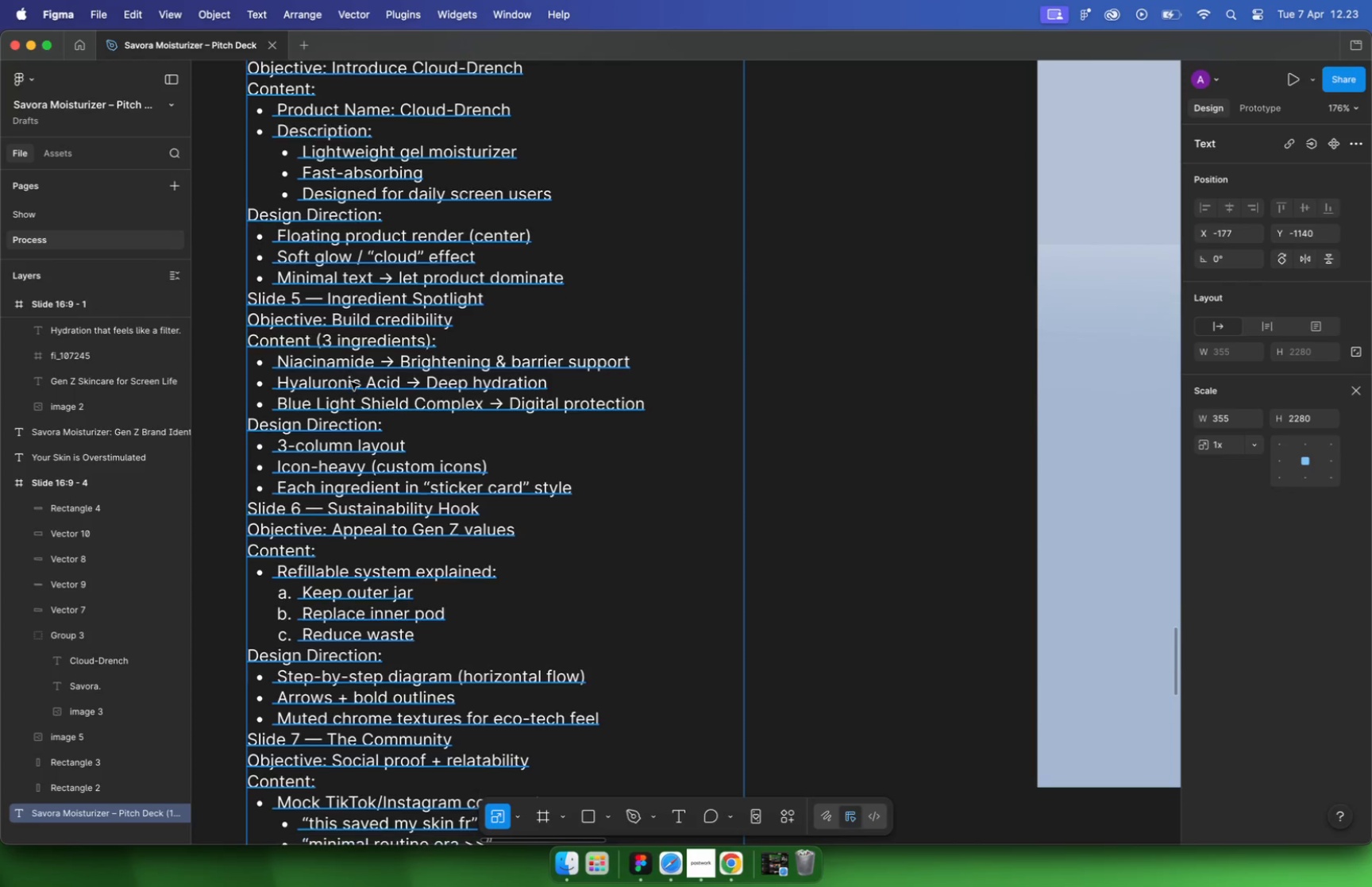 
scroll: coordinate [331, 458], scroll_direction: down, amount: 3.0
 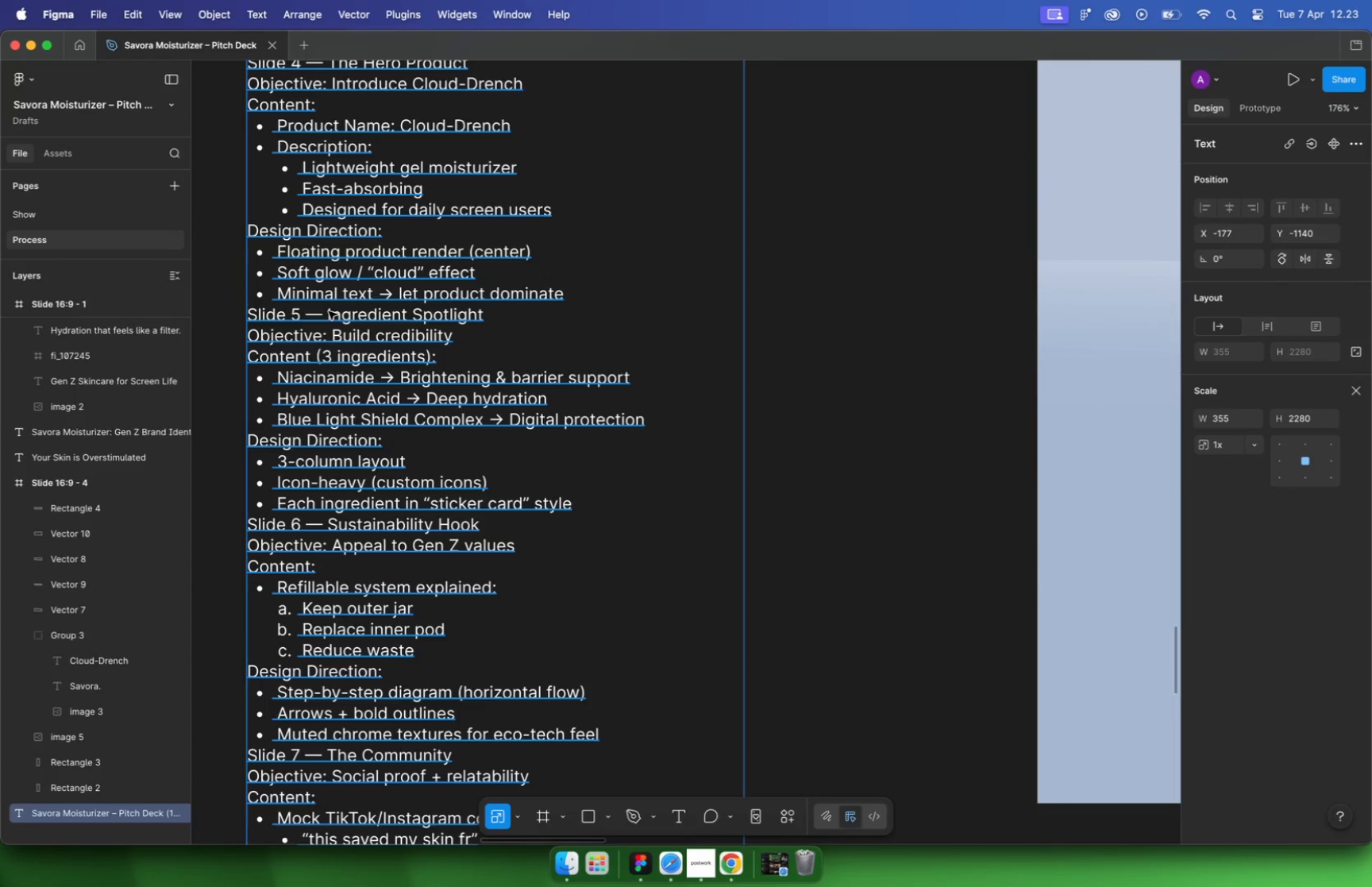 
scroll: coordinate [334, 457], scroll_direction: up, amount: 5.0
 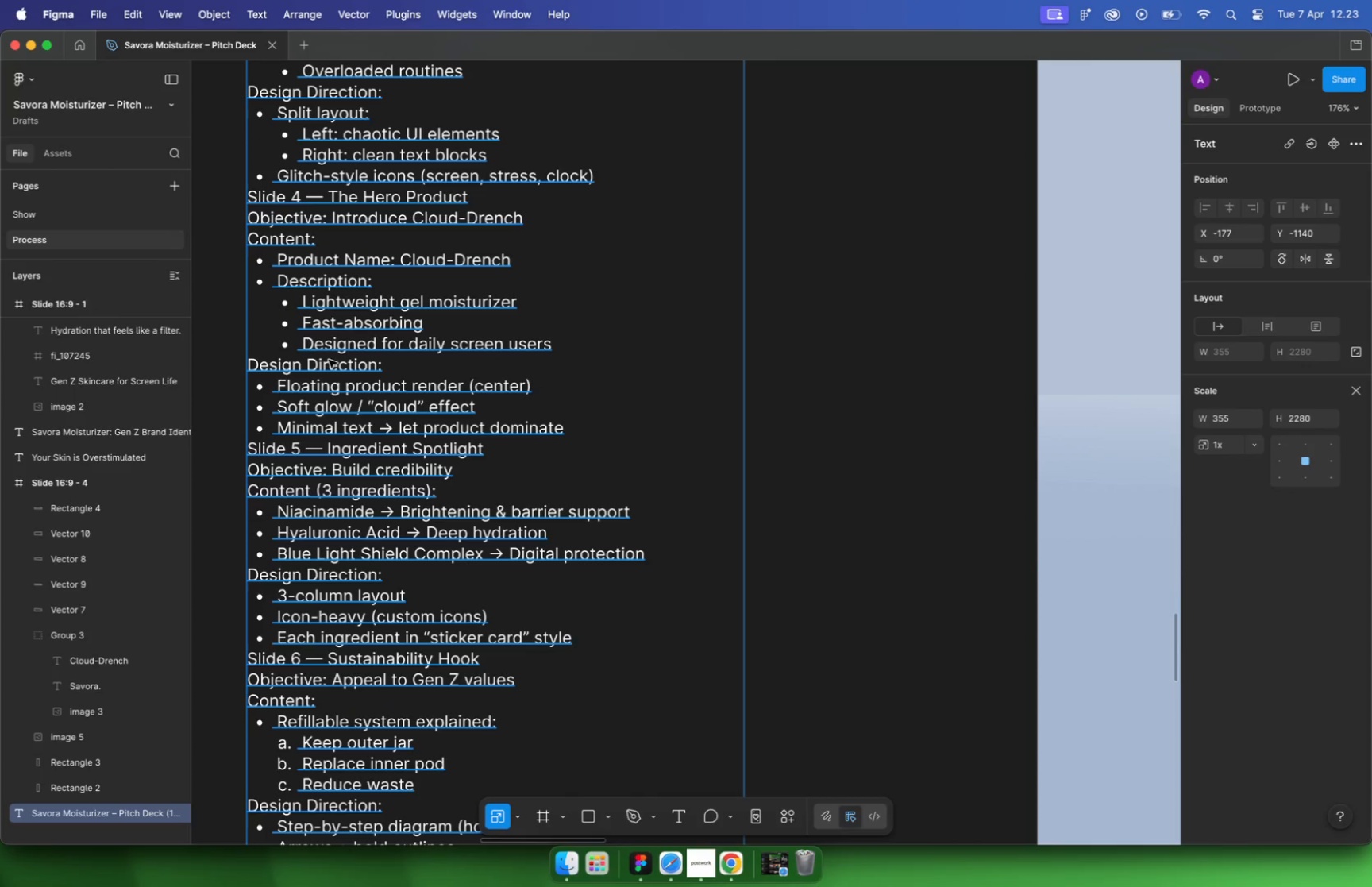 
double_click([350, 384])
 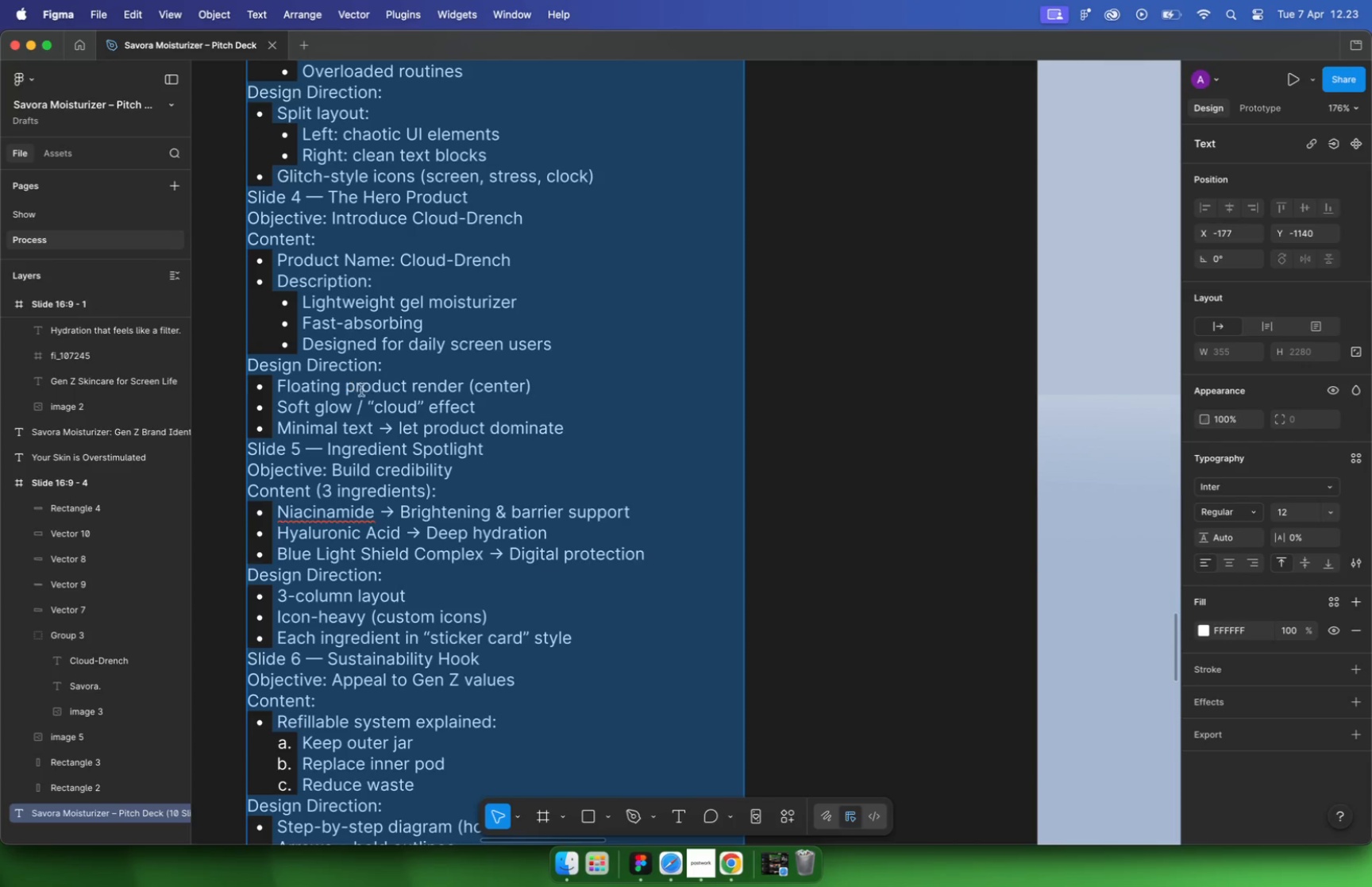 
left_click([370, 391])
 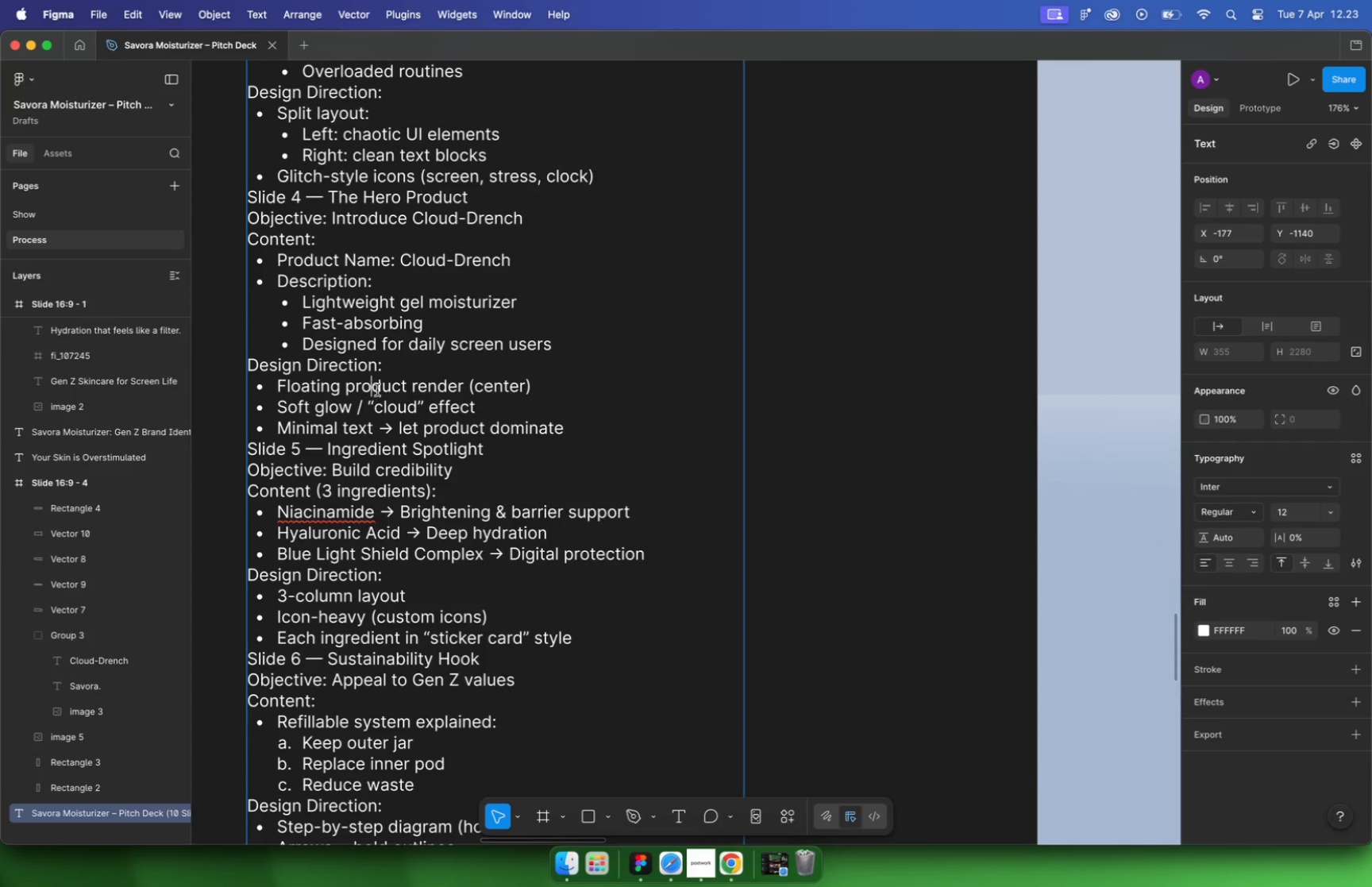 
left_click_drag(start_coordinate=[305, 303], to_coordinate=[534, 299])
 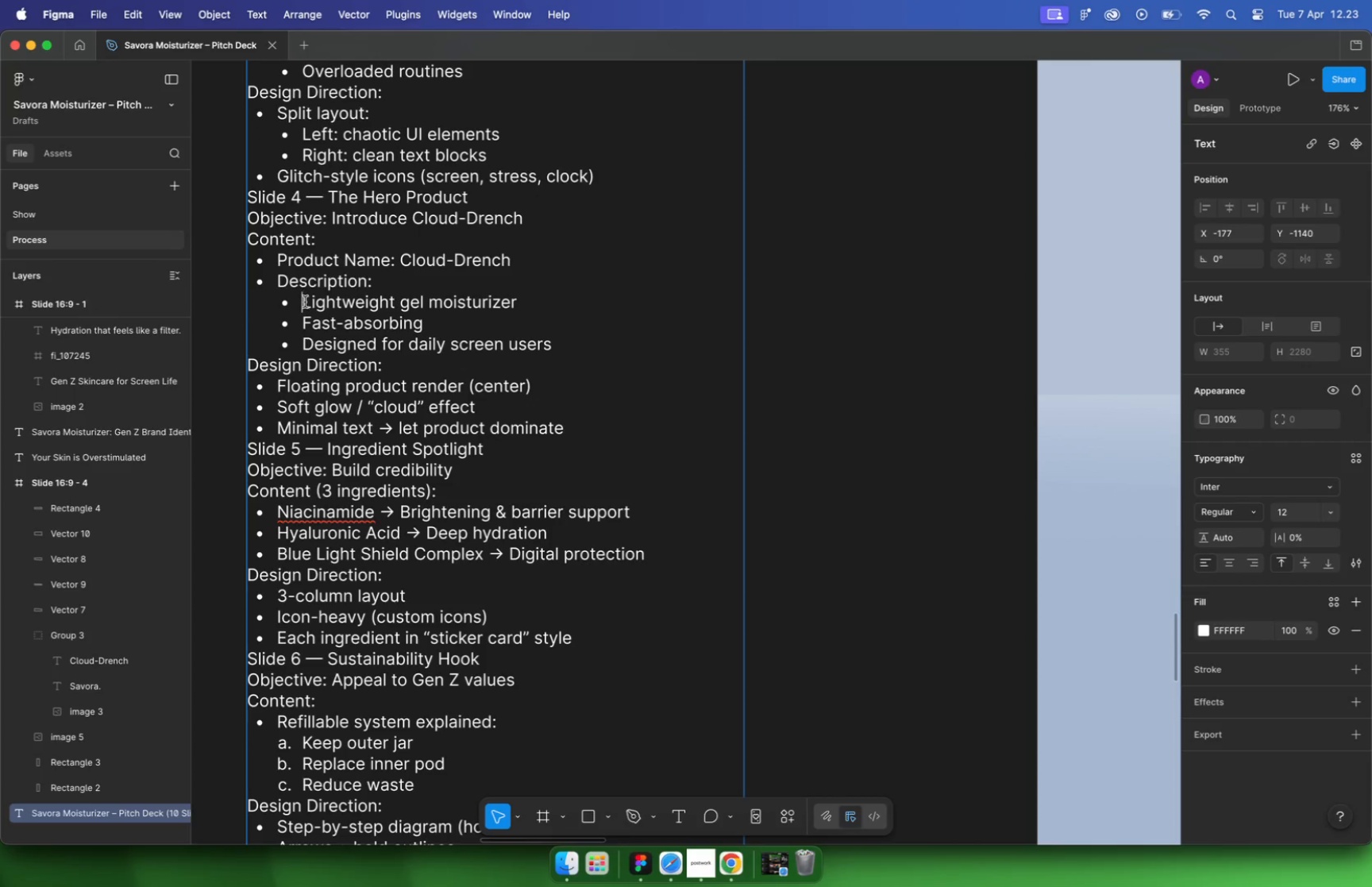 
key(Meta+C)
 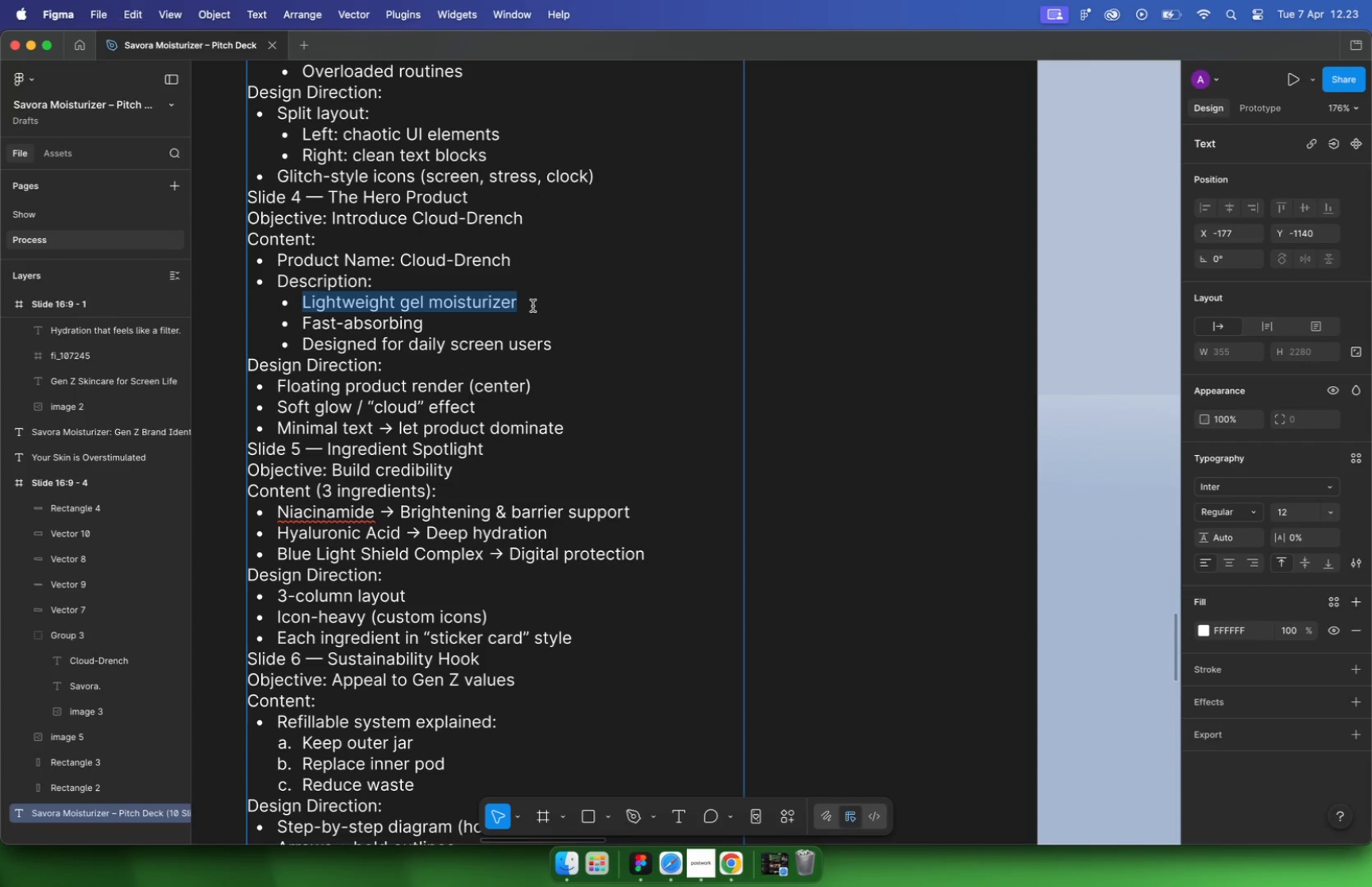 
hold_key(key=CommandLeft, duration=2.81)
scroll: coordinate [493, 366], scroll_direction: down, amount: 23.0
 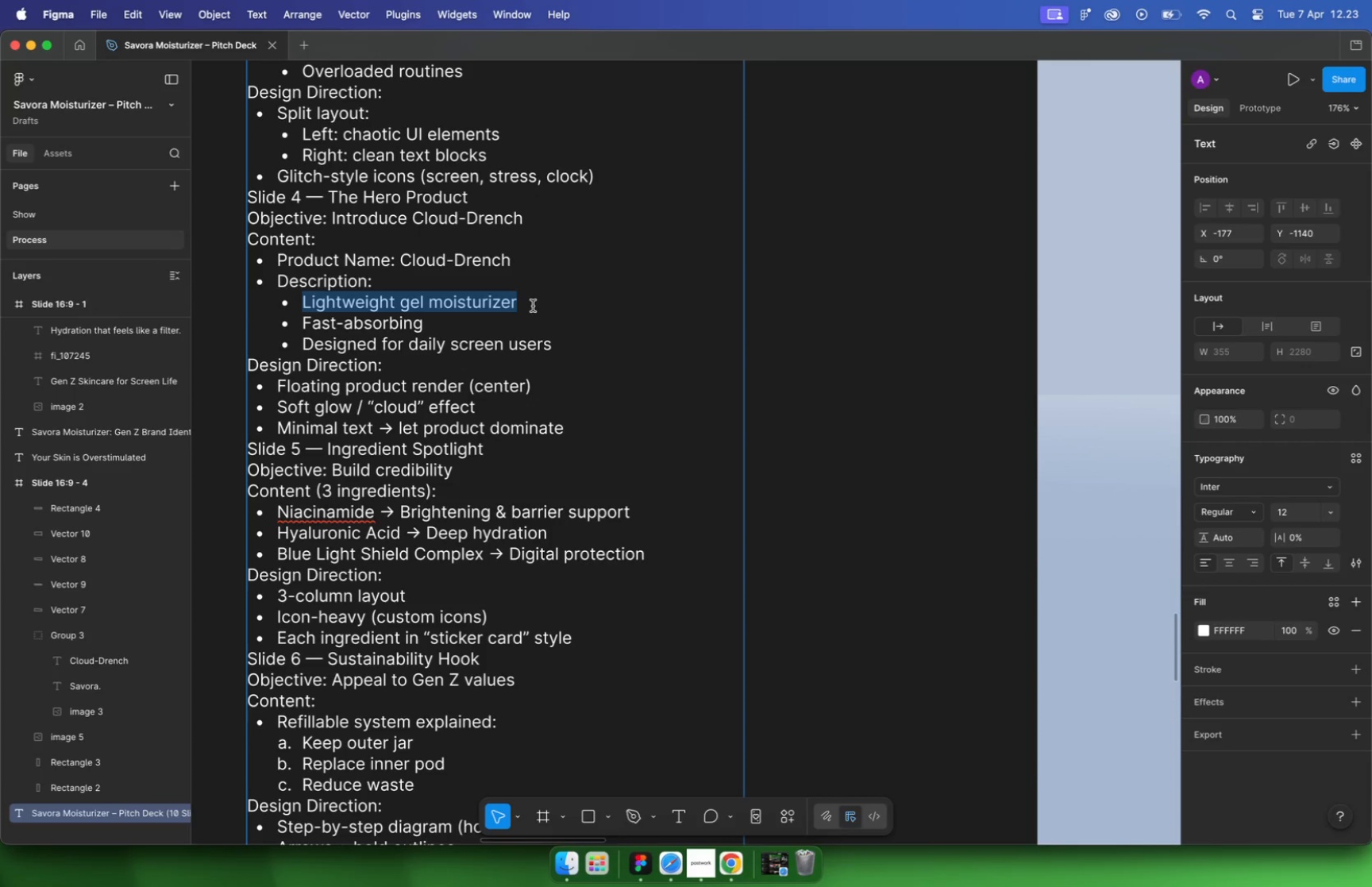 
scroll: coordinate [786, 349], scroll_direction: up, amount: 7.0
 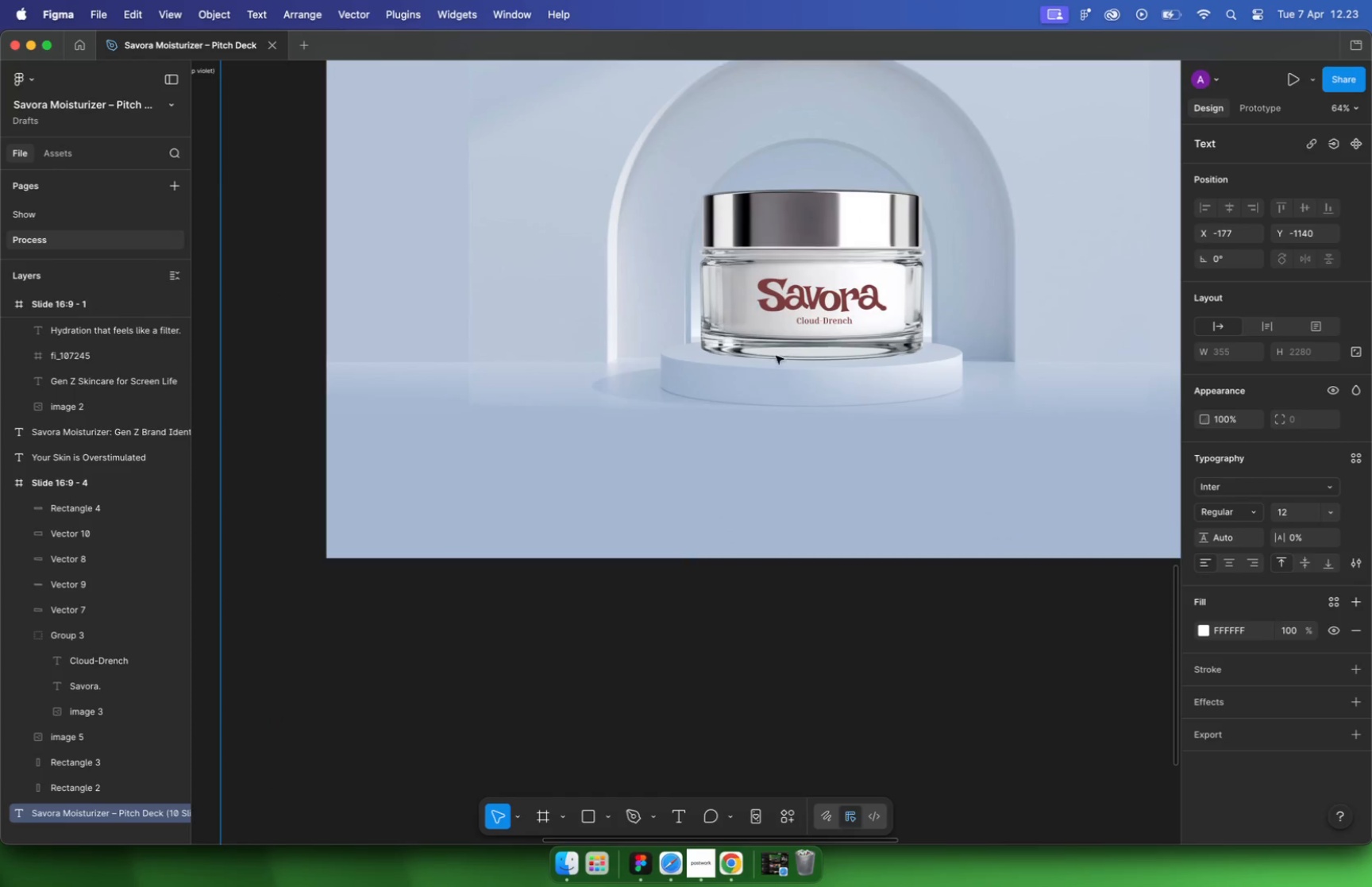 
left_click([648, 589])
 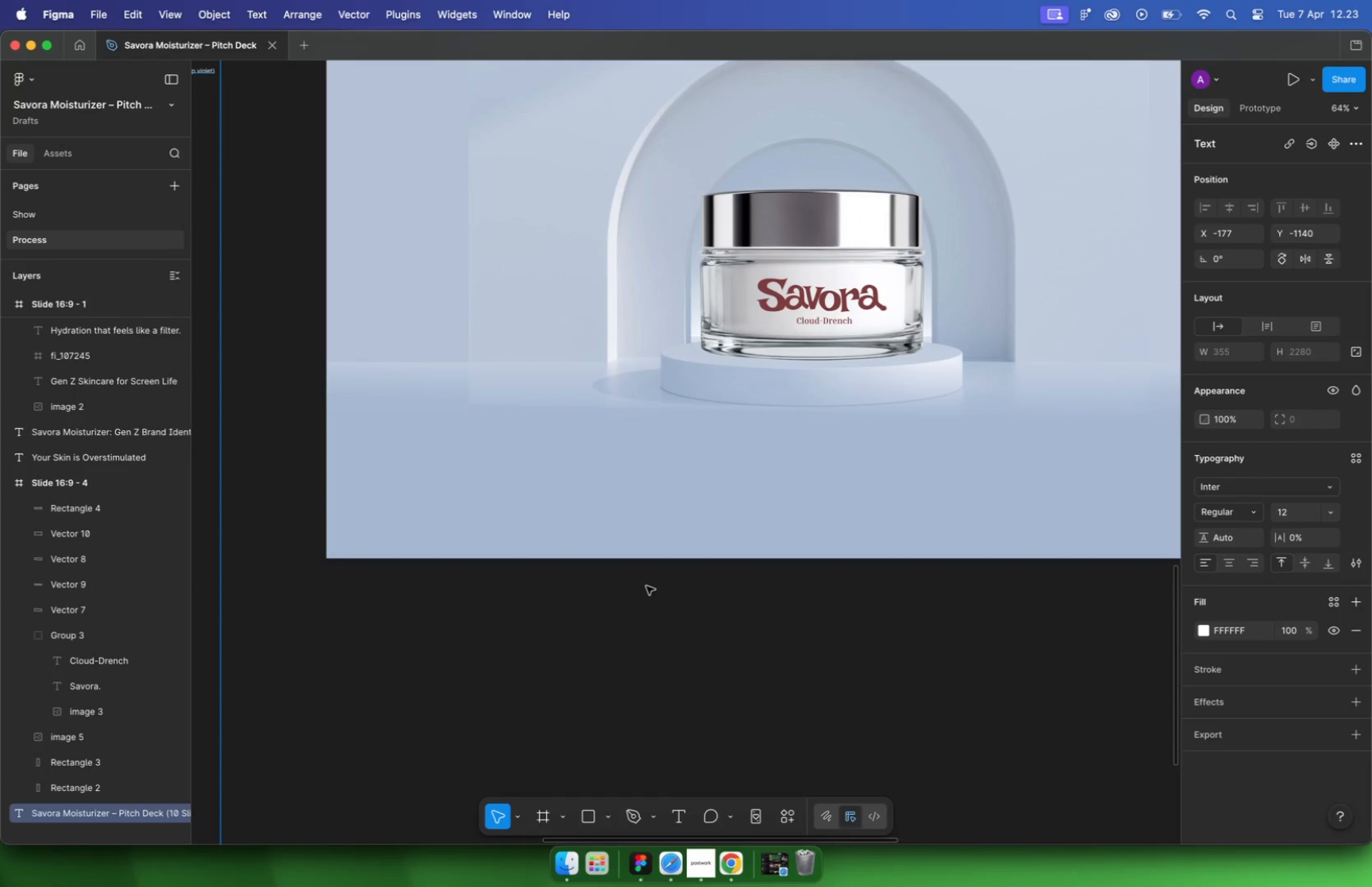 
key(T)
 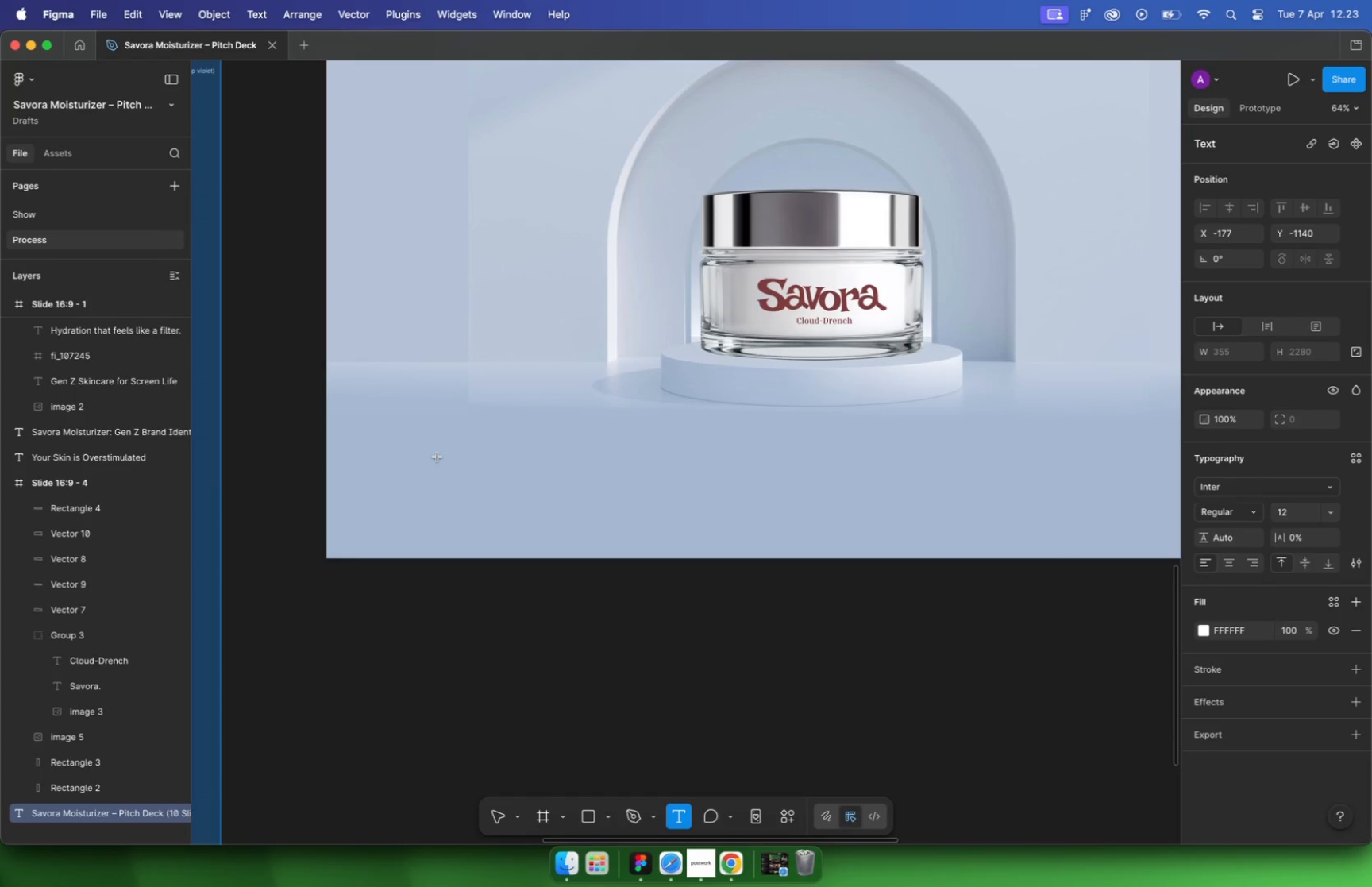 
left_click([437, 457])
 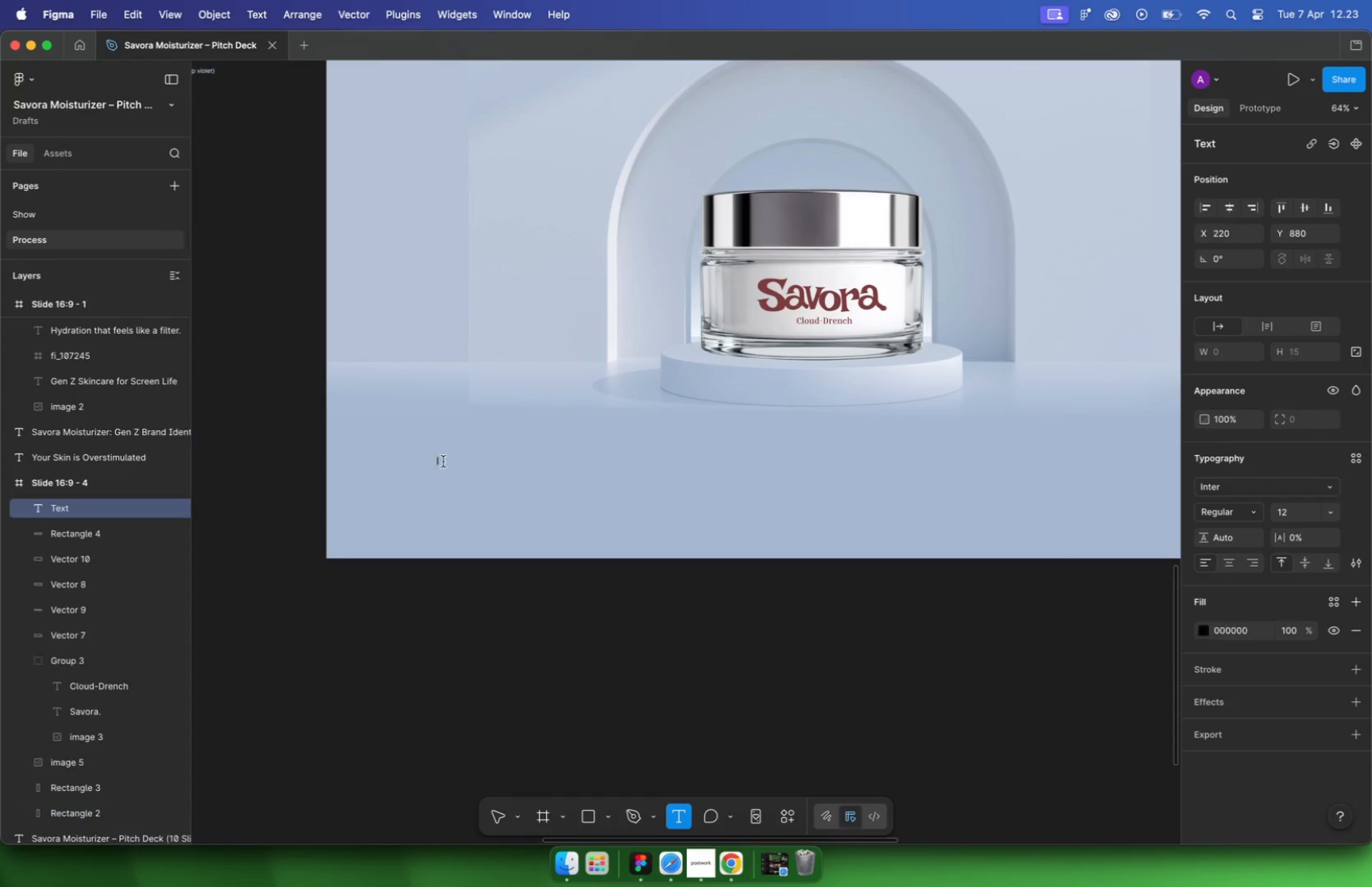 
key(Meta+CommandLeft)
 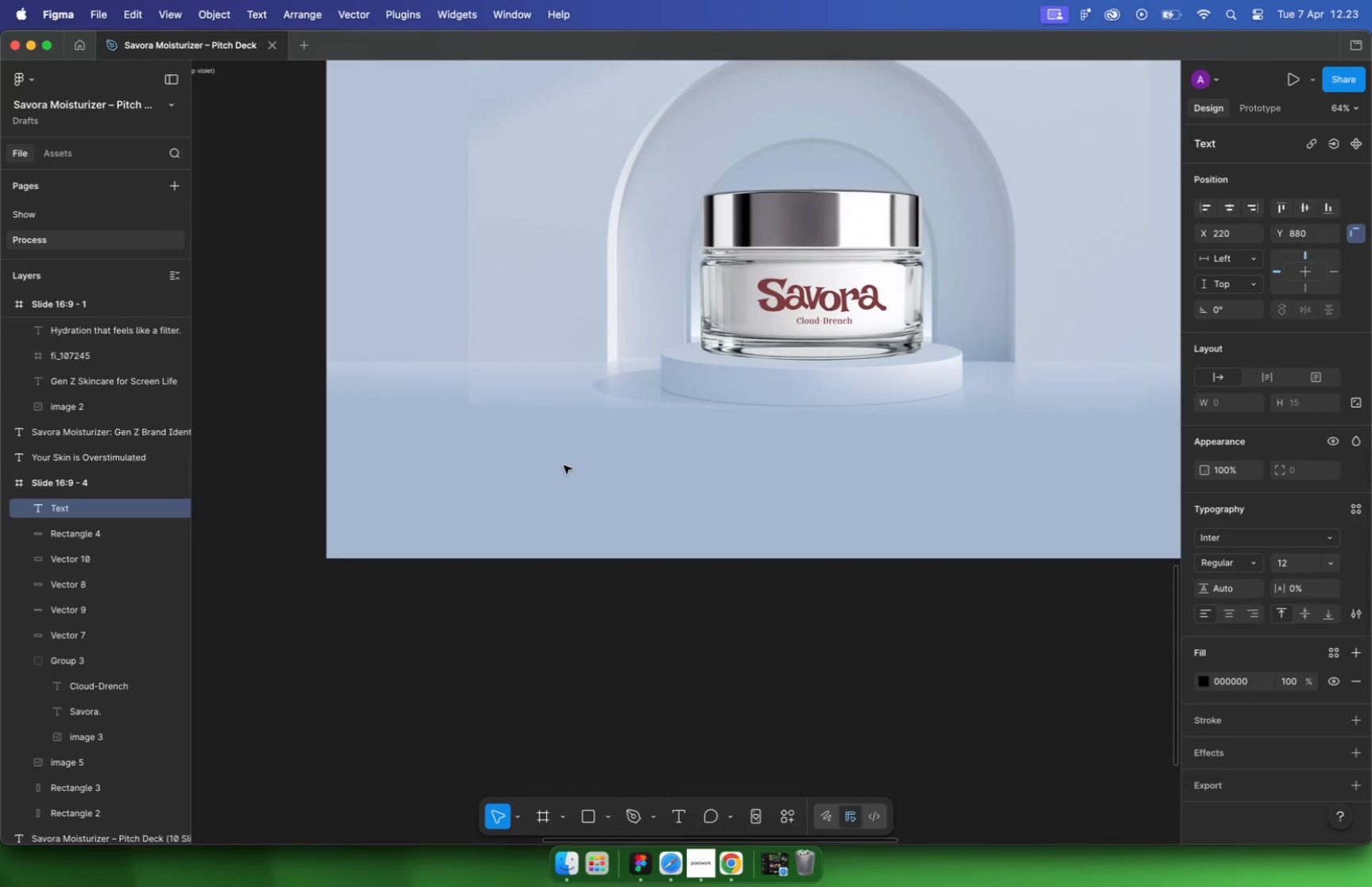 
key(Meta+V)
 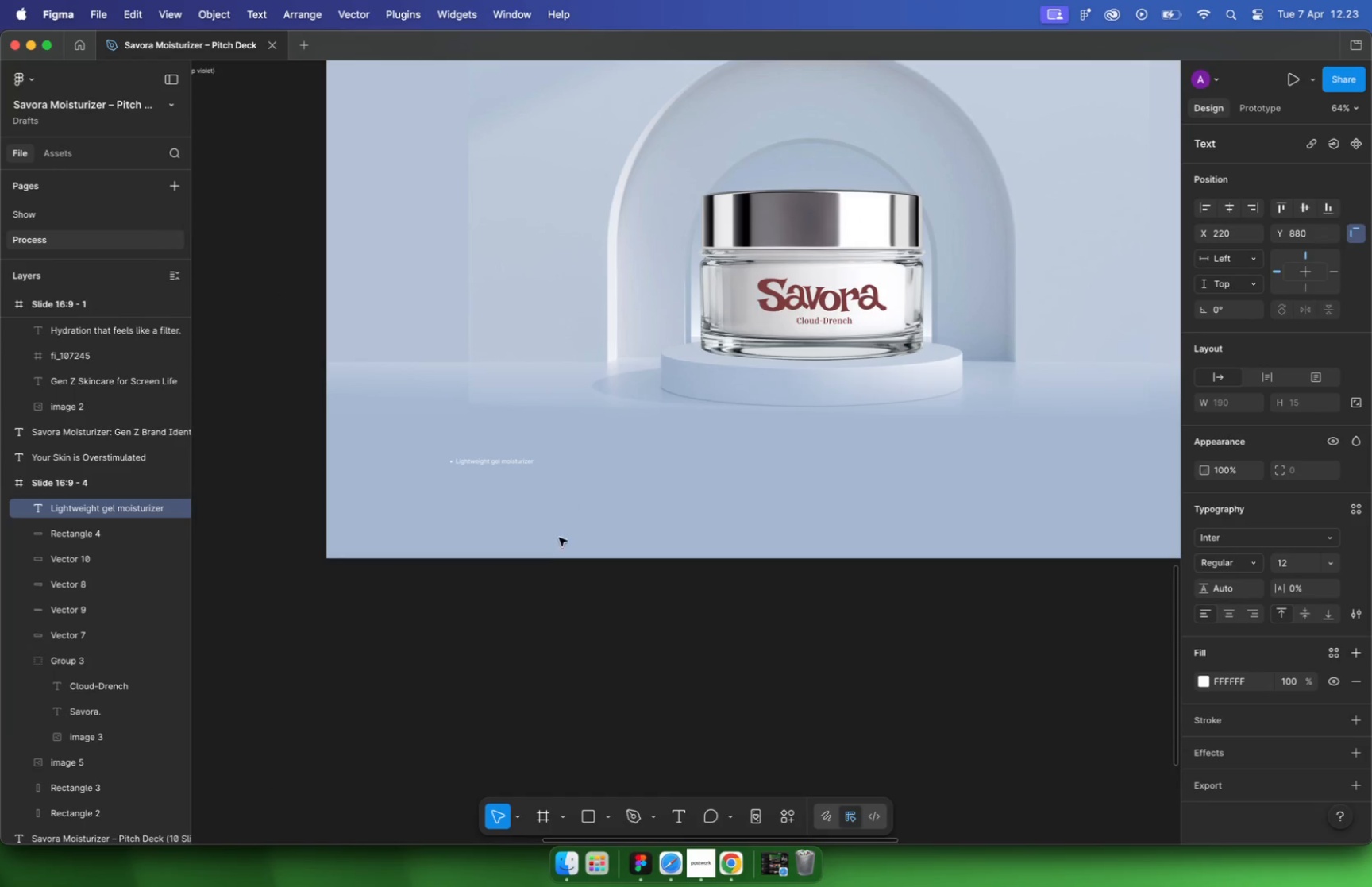 
key(Escape)
 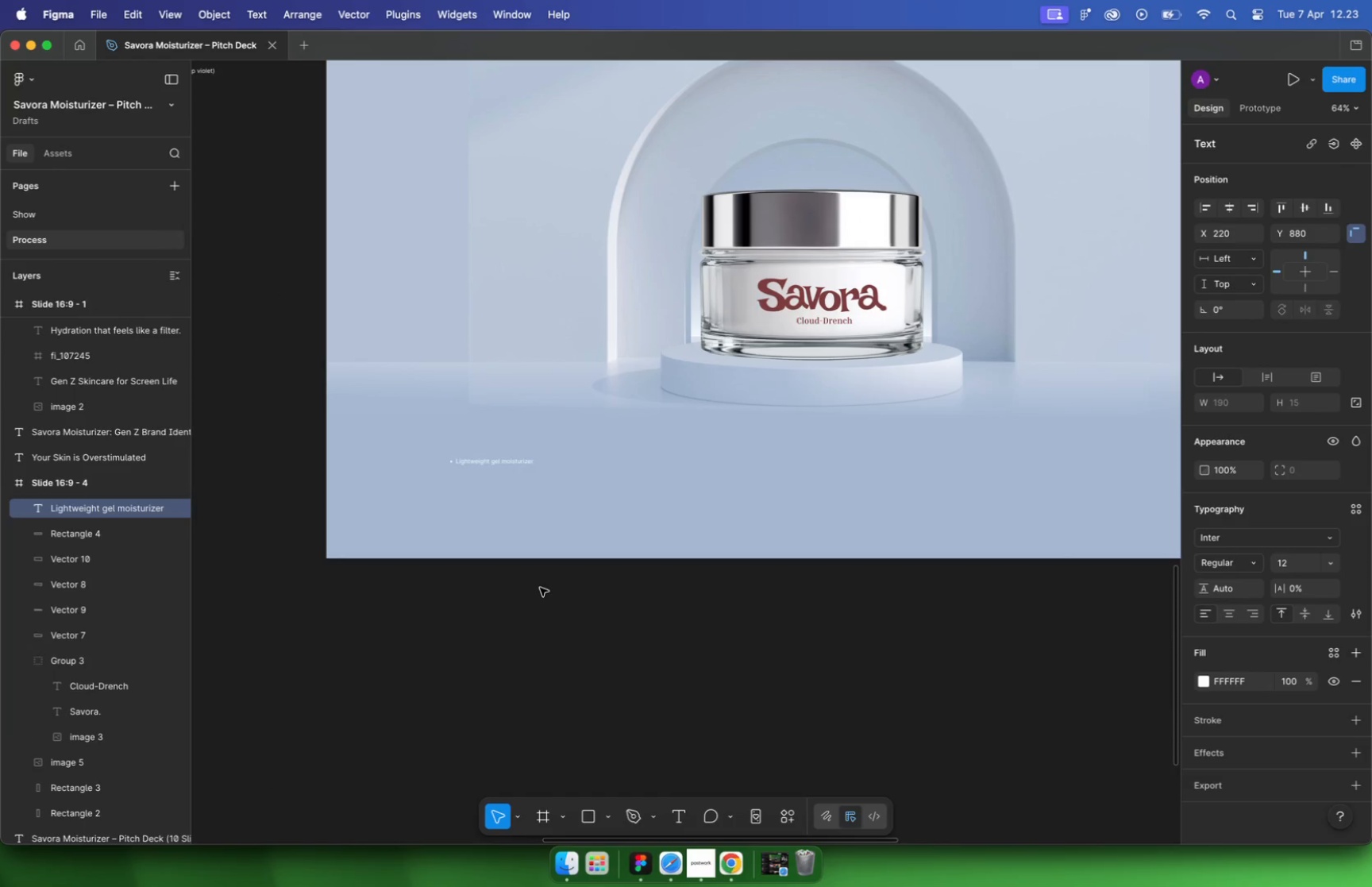 
hold_key(key=CommandLeft, duration=1.17)
scroll: coordinate [507, 490], scroll_direction: down, amount: 17.0
 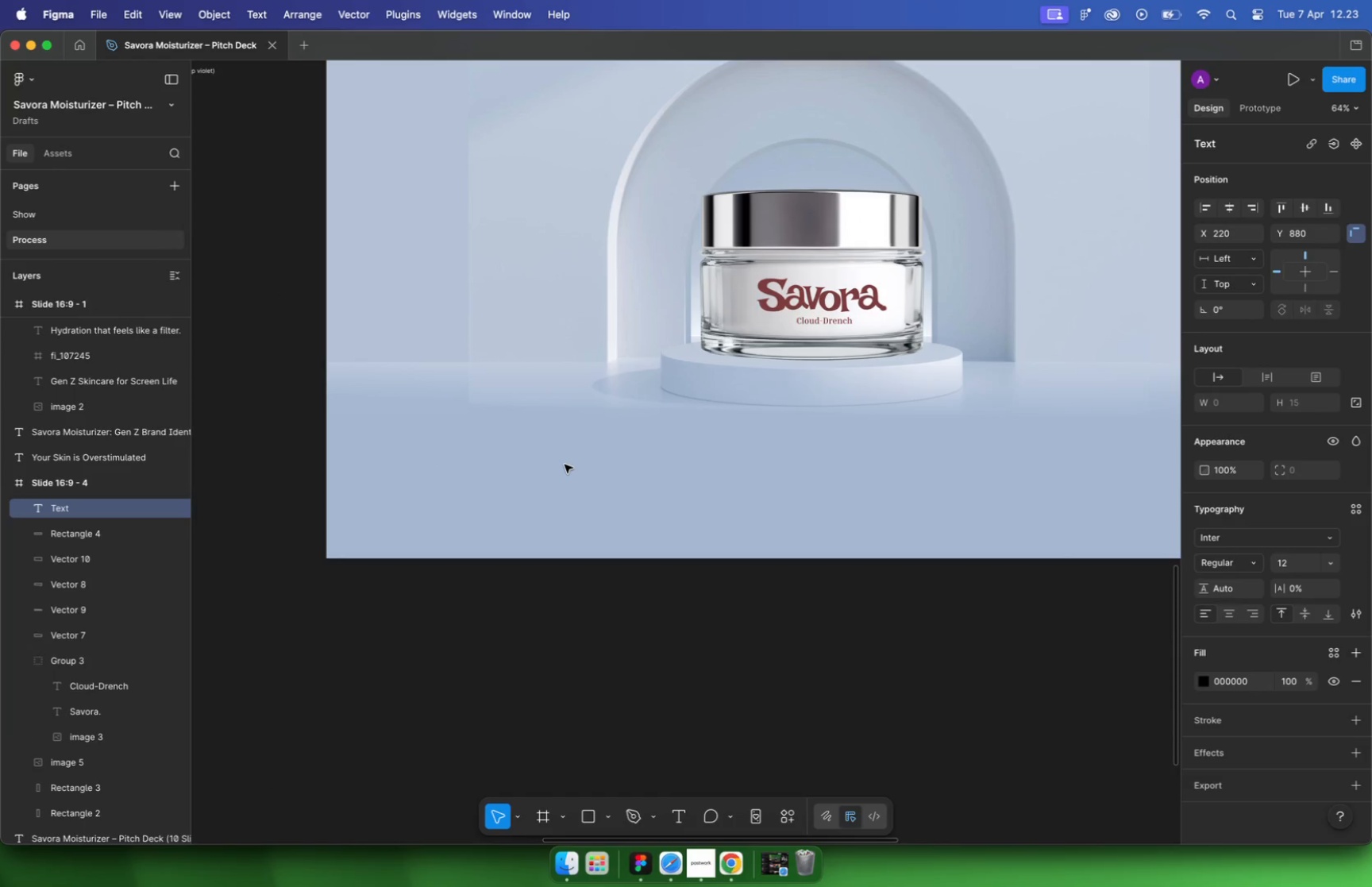 
hold_key(key=CommandLeft, duration=0.5)
scroll: coordinate [750, 242], scroll_direction: up, amount: 9.0
 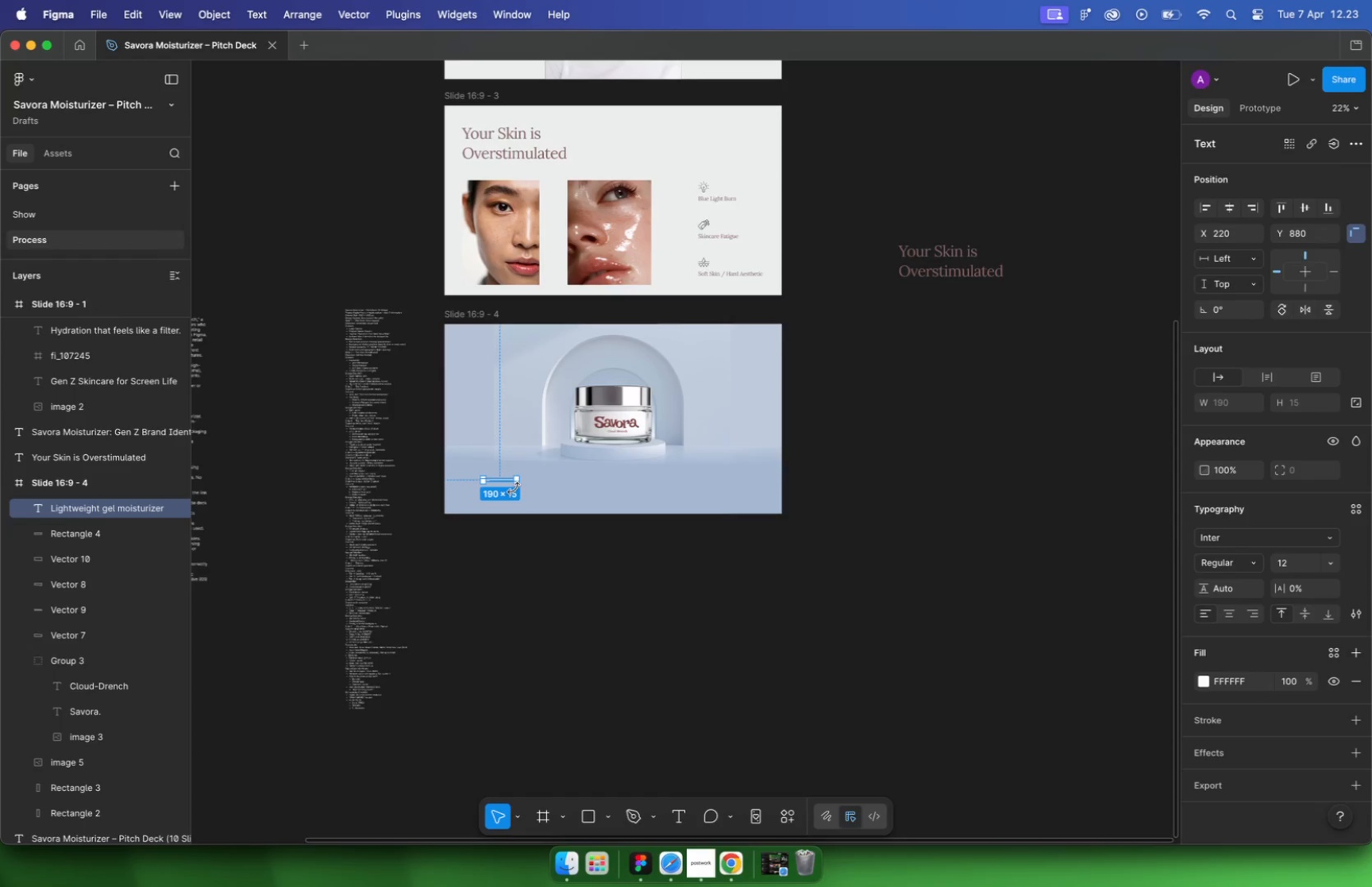 
left_click([687, 155])
 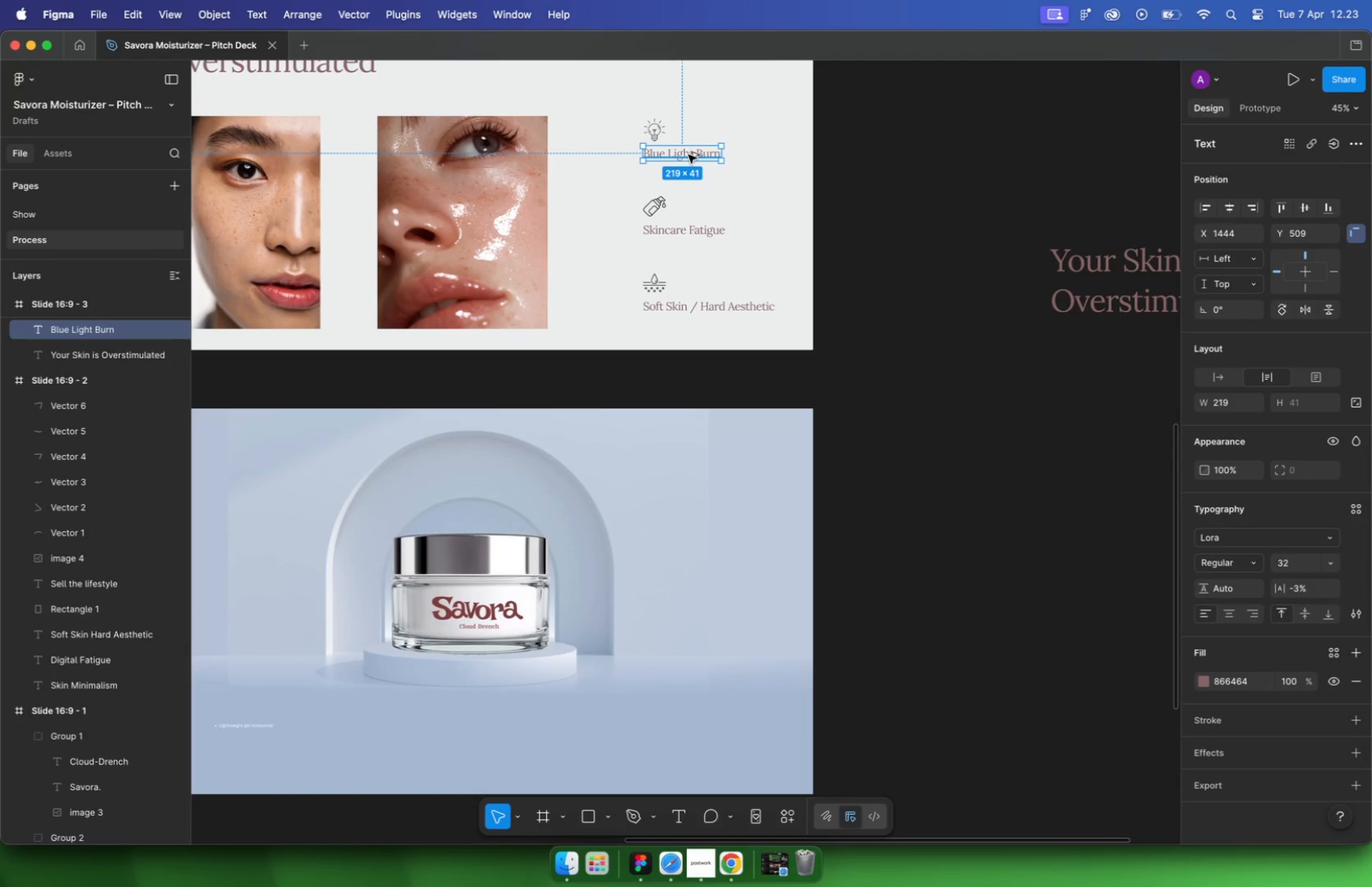 
key(Alt+Meta+C)
 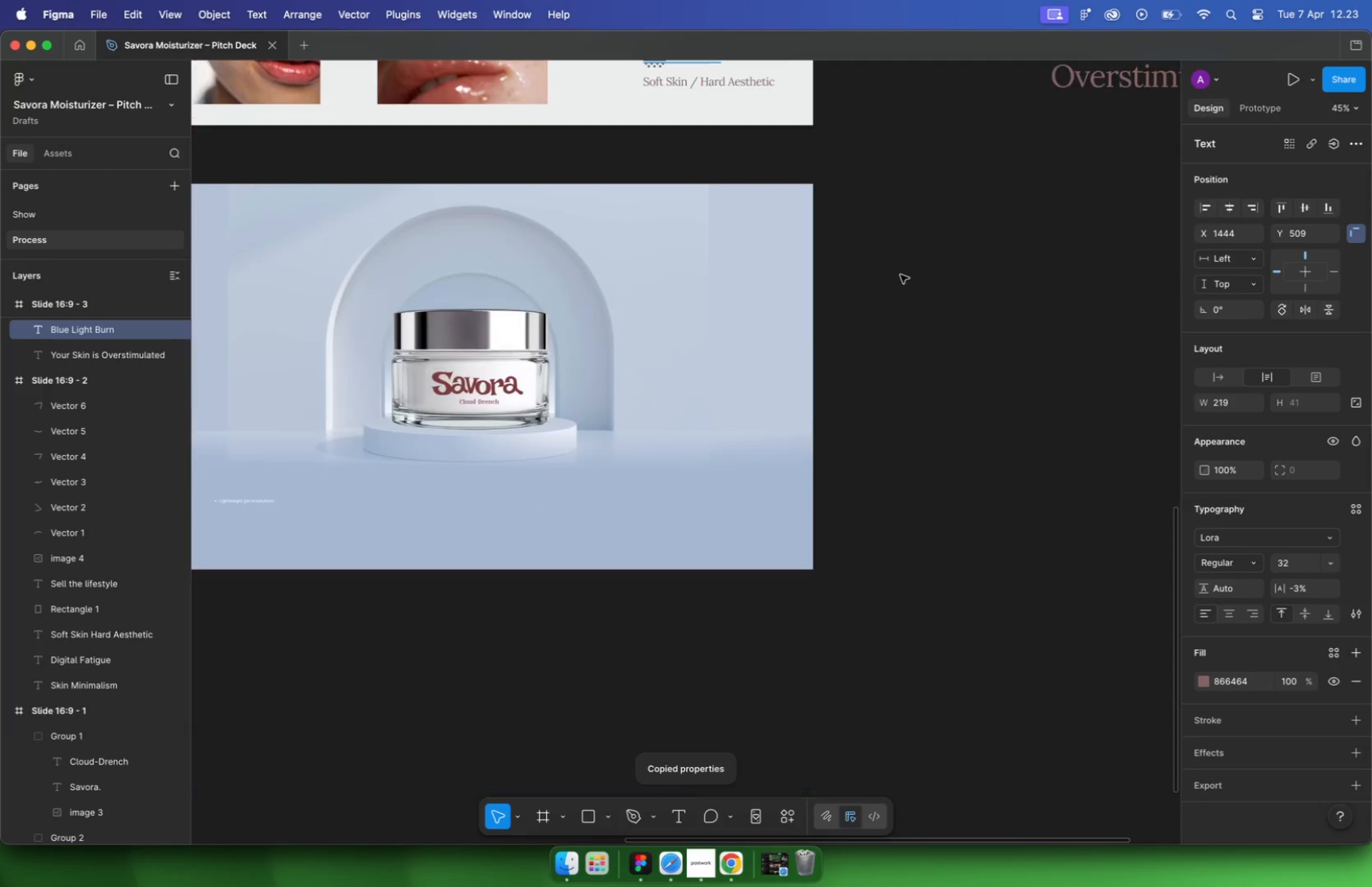 
scroll: coordinate [900, 275], scroll_direction: down, amount: 7.0
 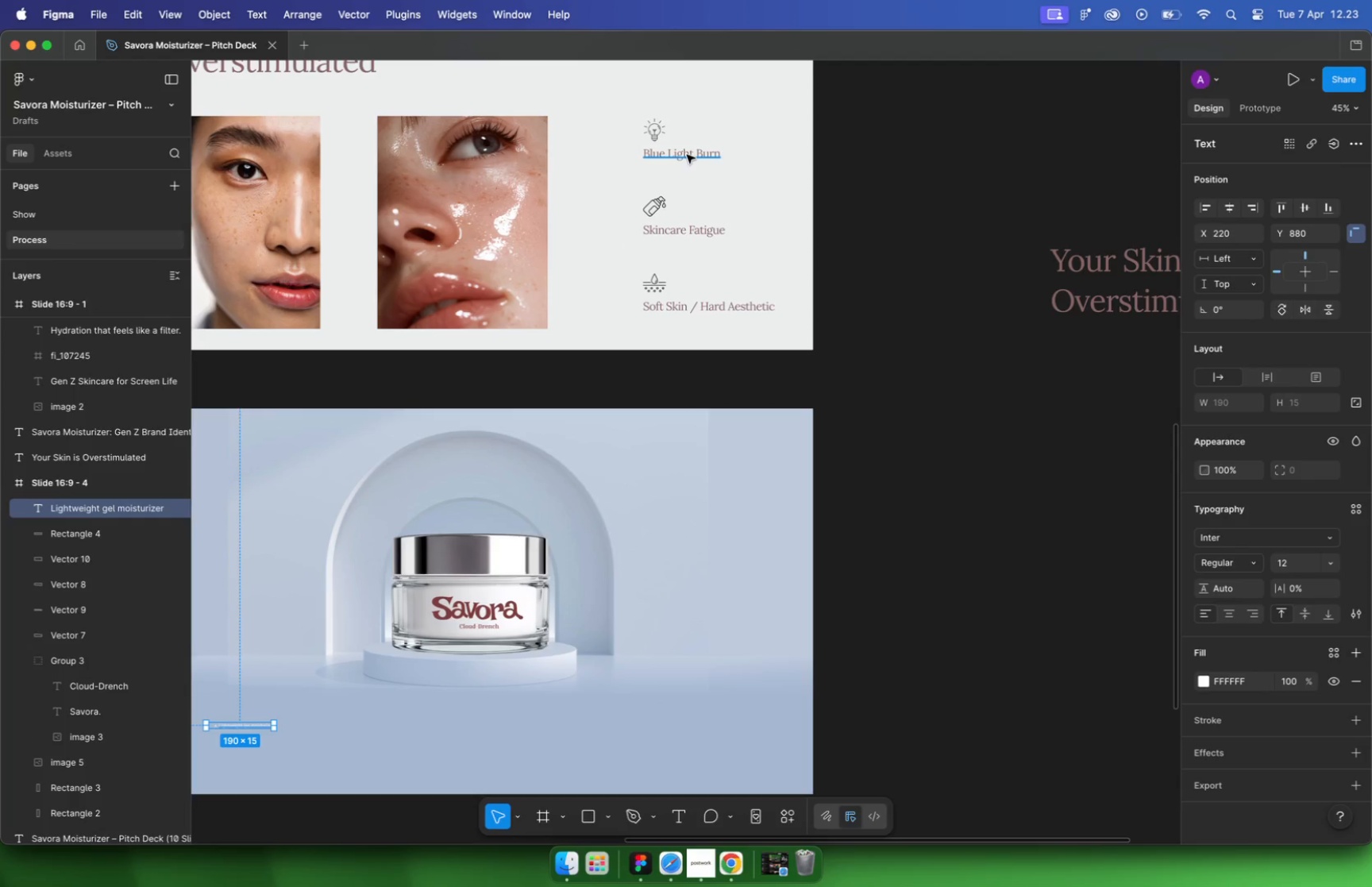 
left_click([900, 275])
 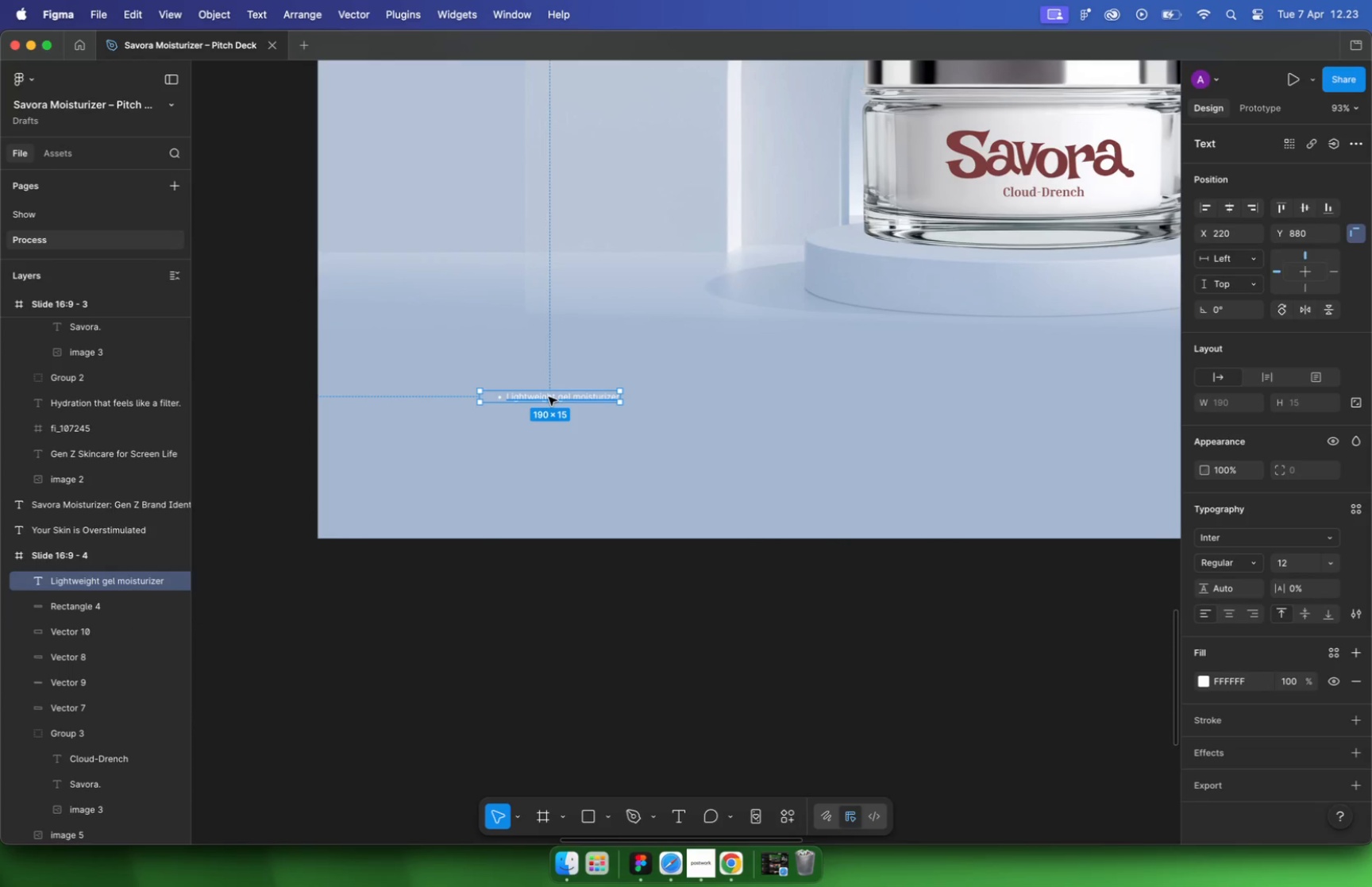 
hold_key(key=CommandLeft, duration=1.03)
scroll: coordinate [469, 405], scroll_direction: up, amount: 10.0
 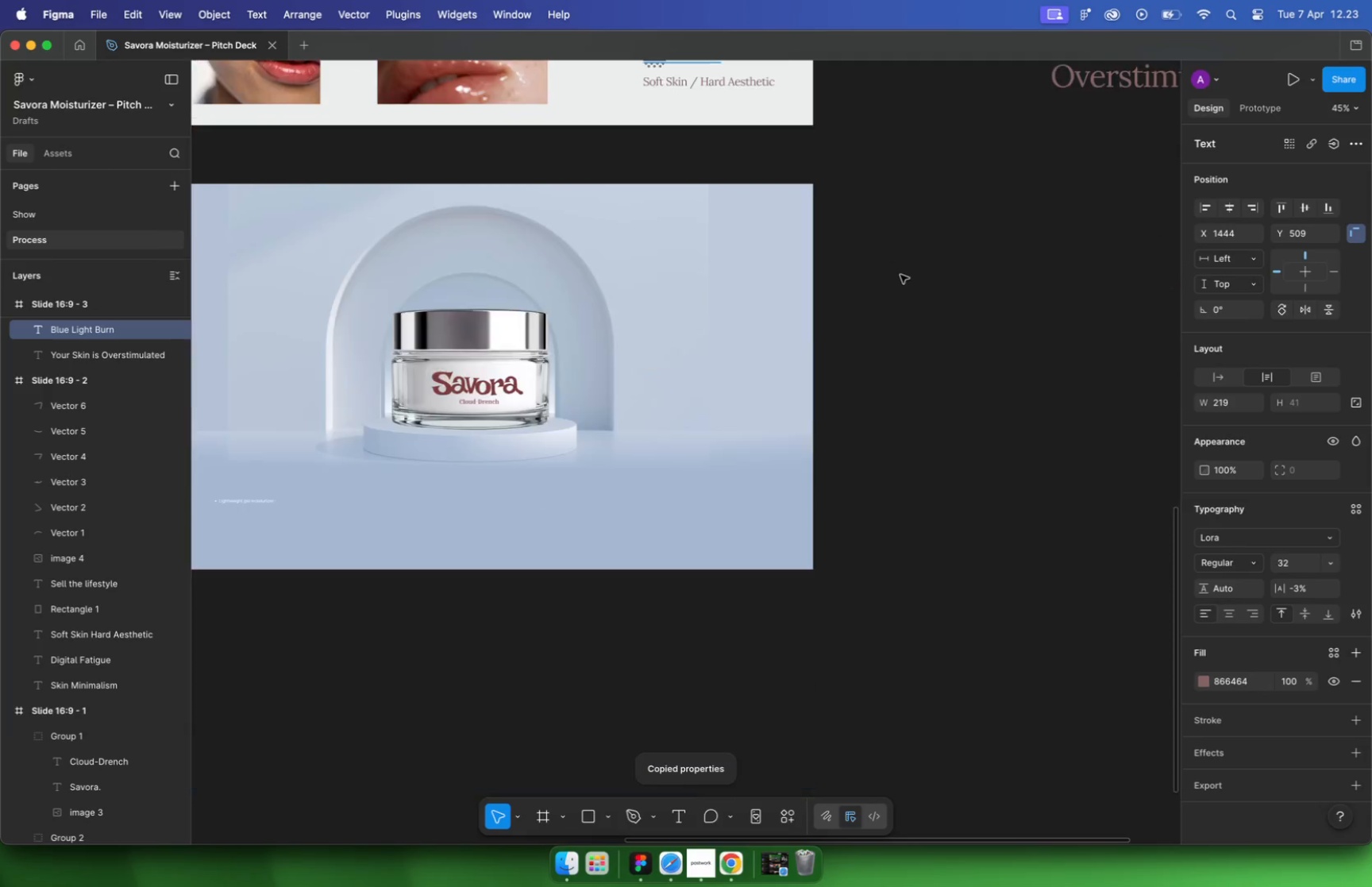 
key(Alt+Meta+V)
 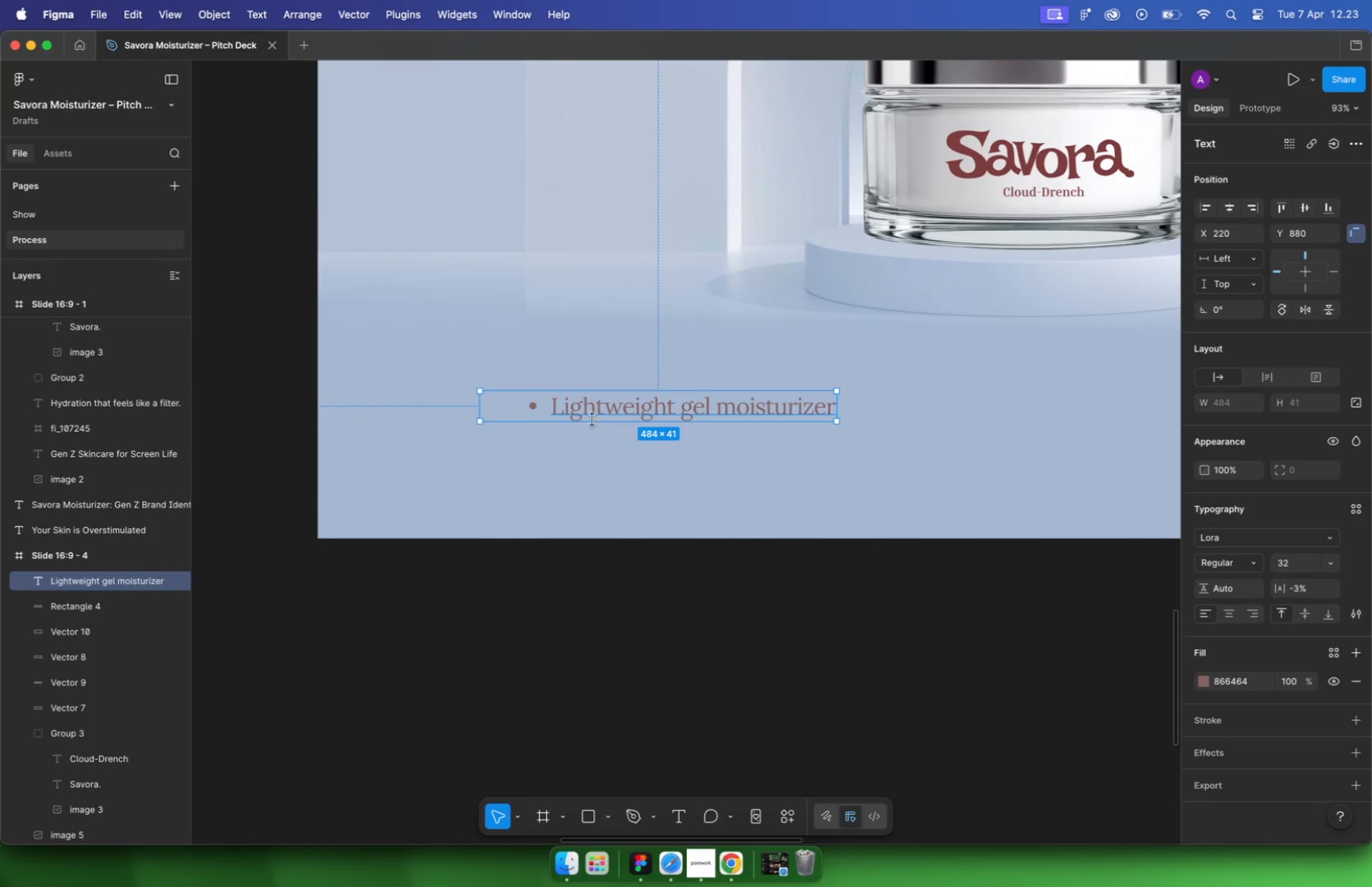 
left_click([553, 407])
 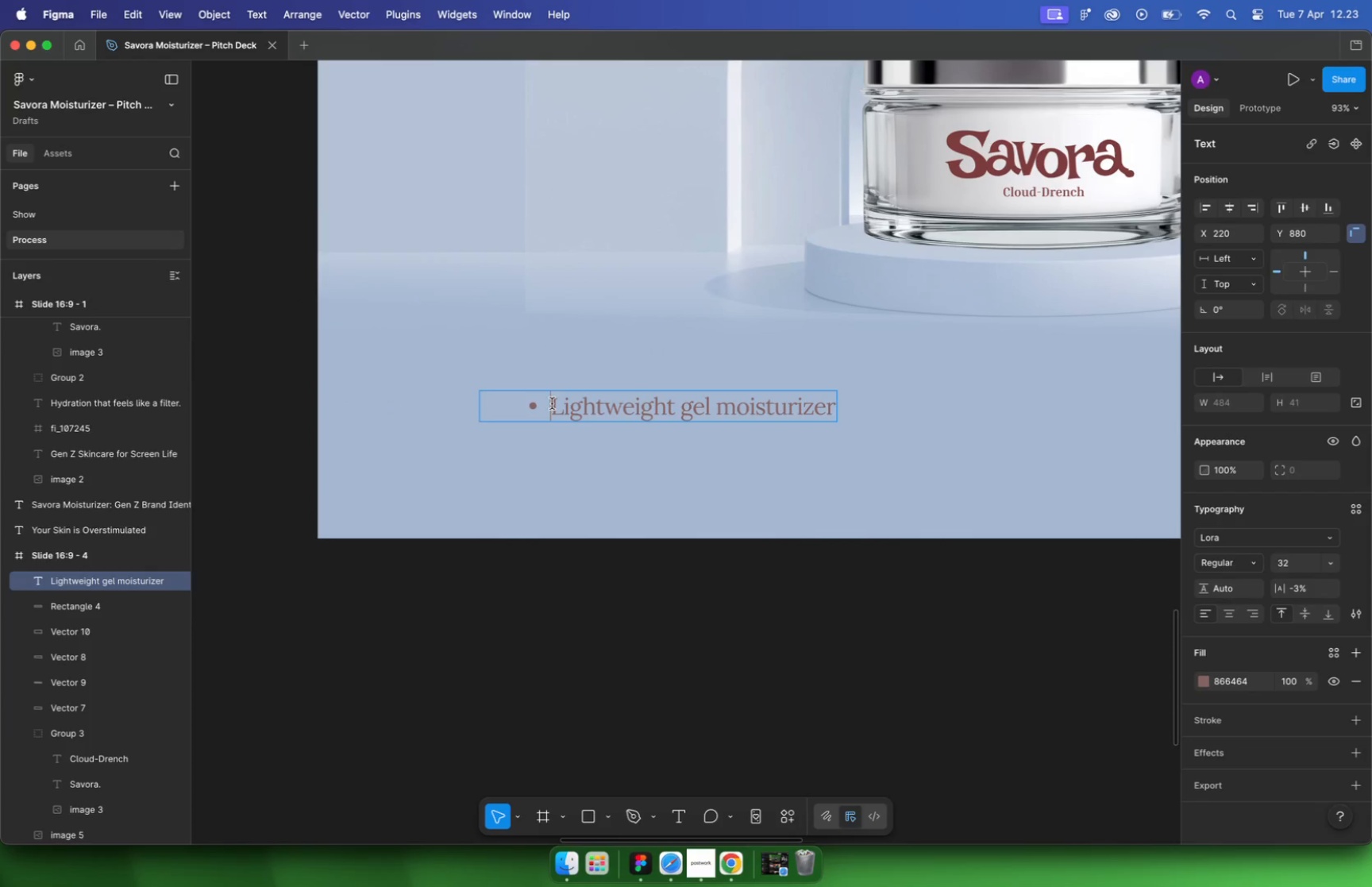 
key(Backspace)
 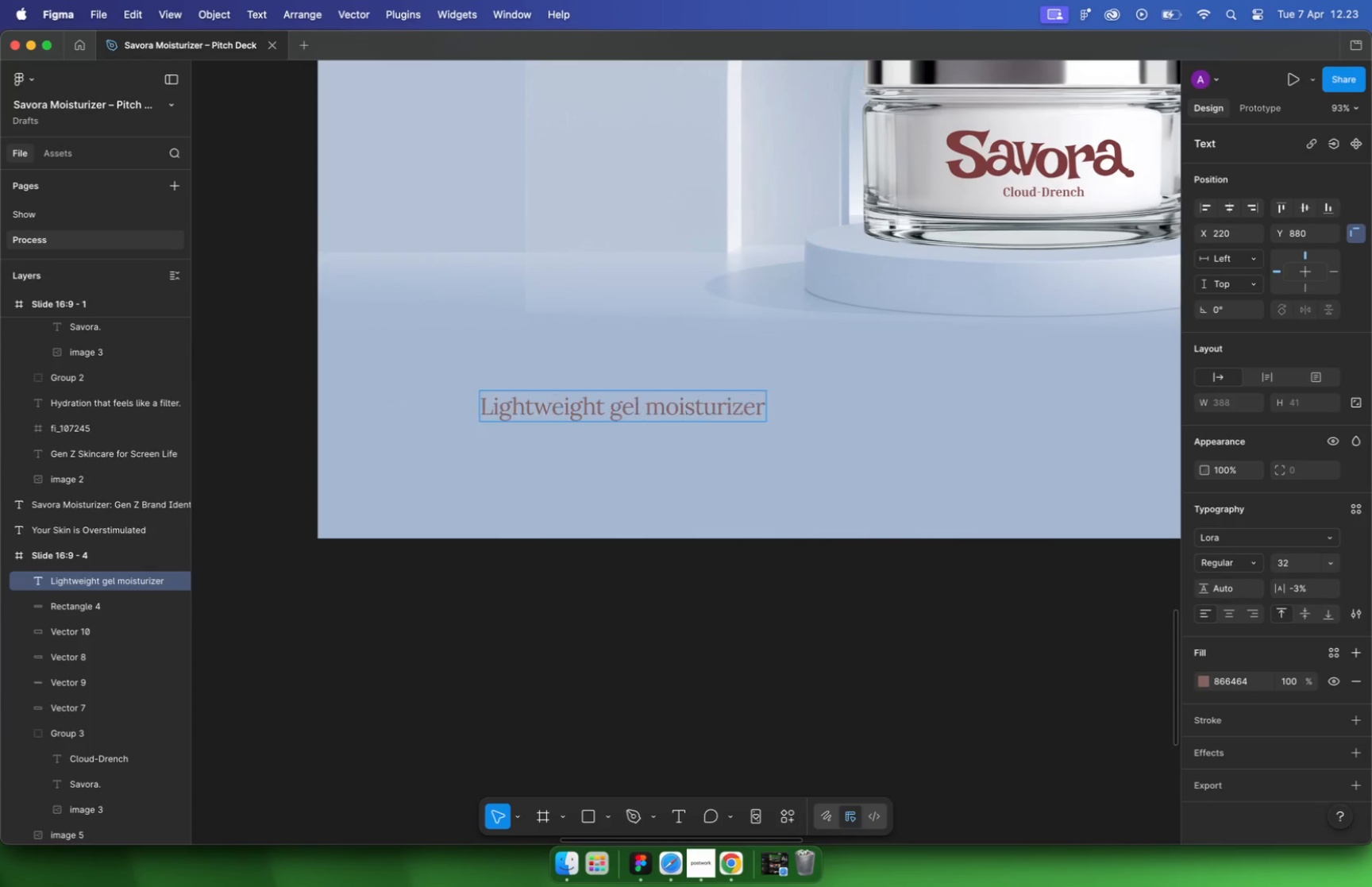 
key(Backspace)
 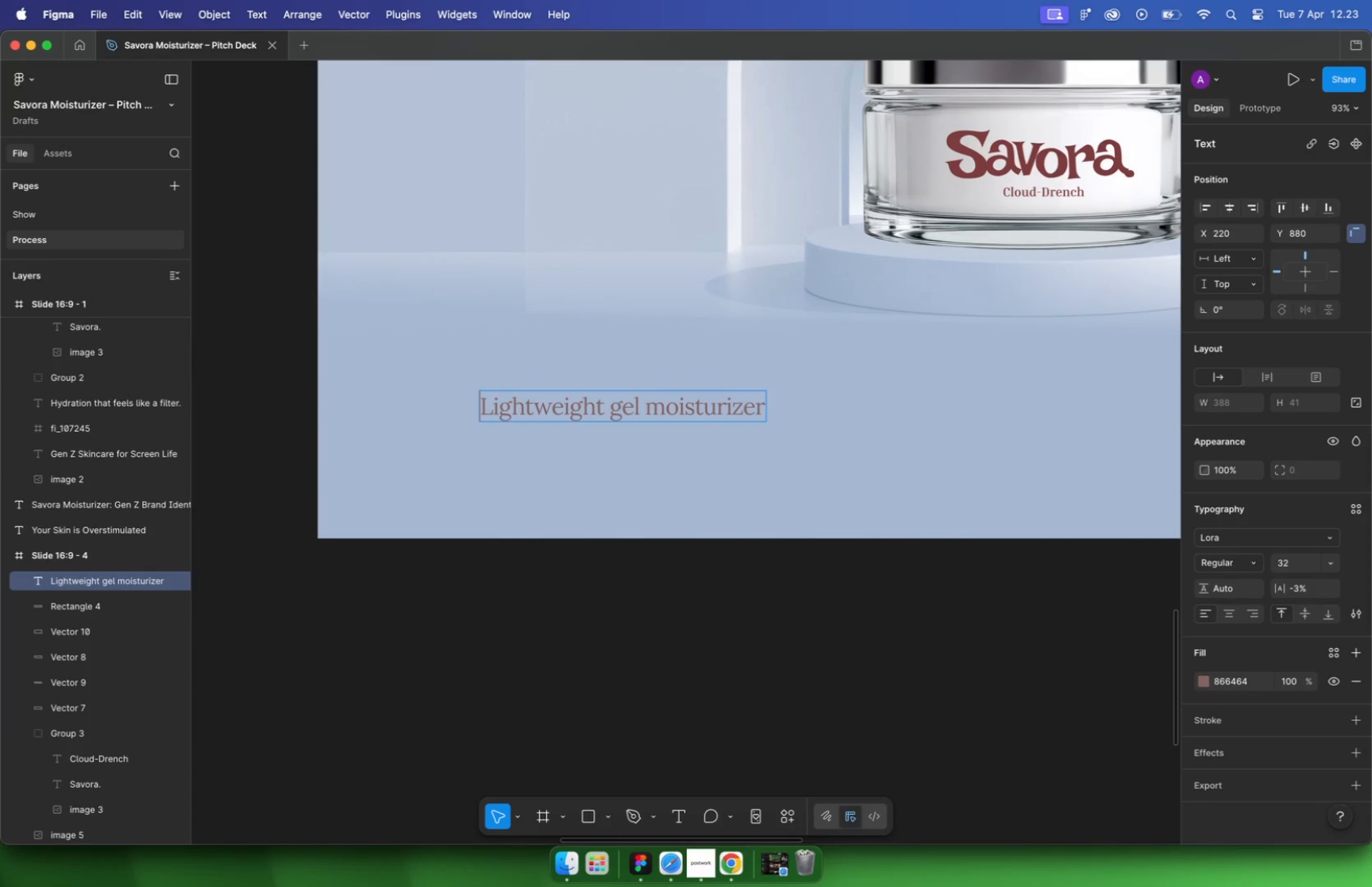 
key(Backspace)
 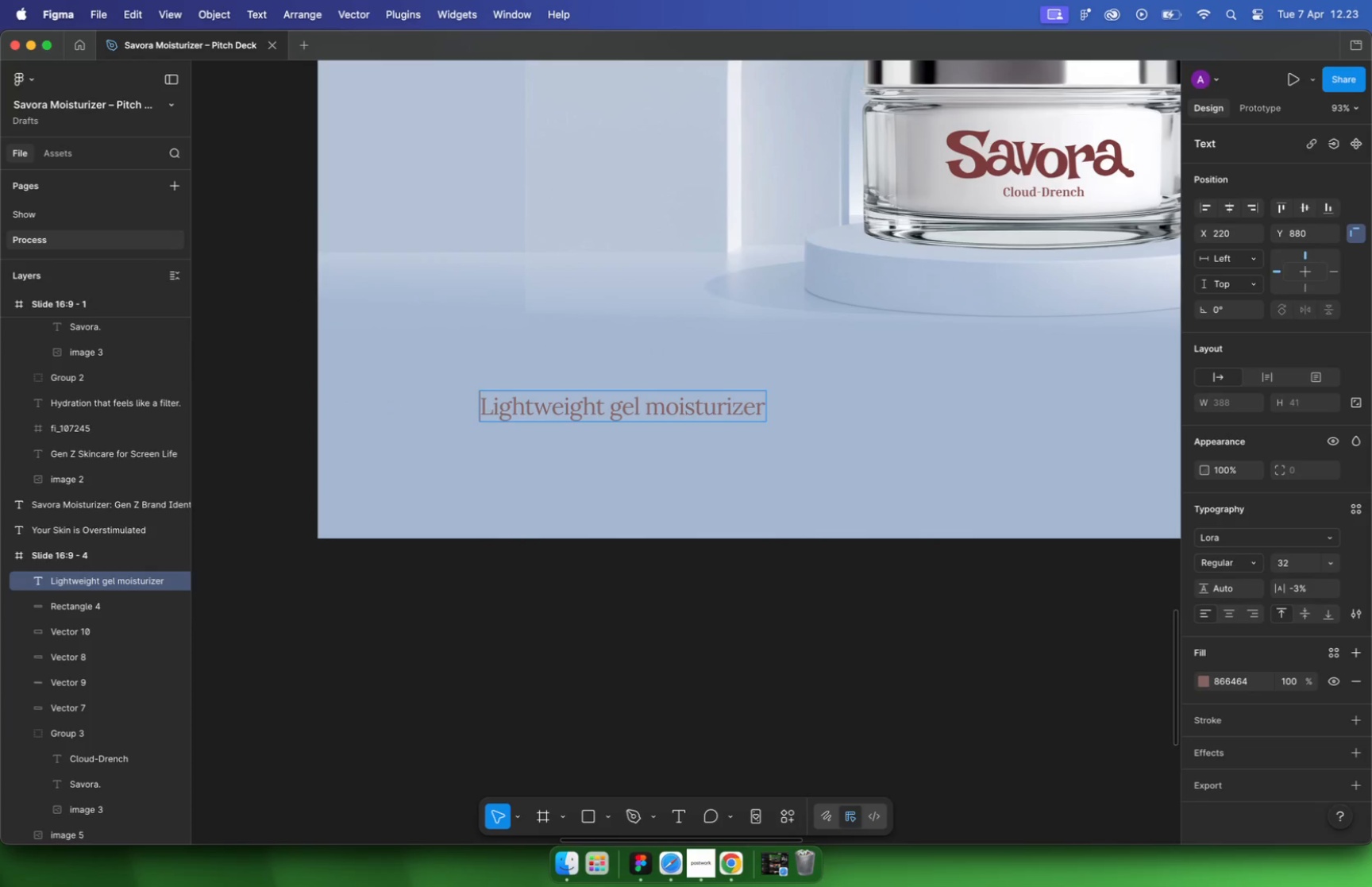 
key(Backspace)
 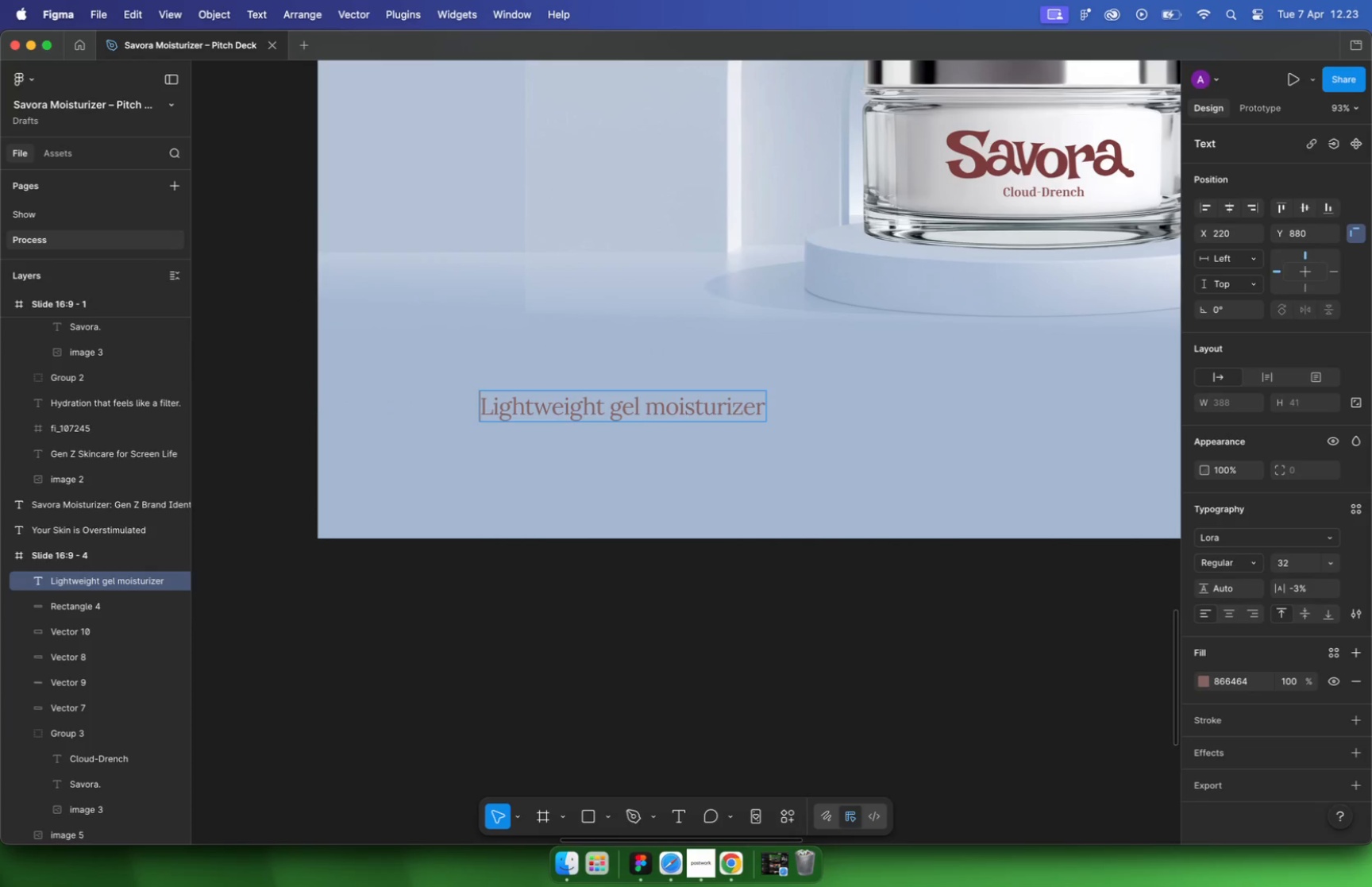 
key(Escape)
 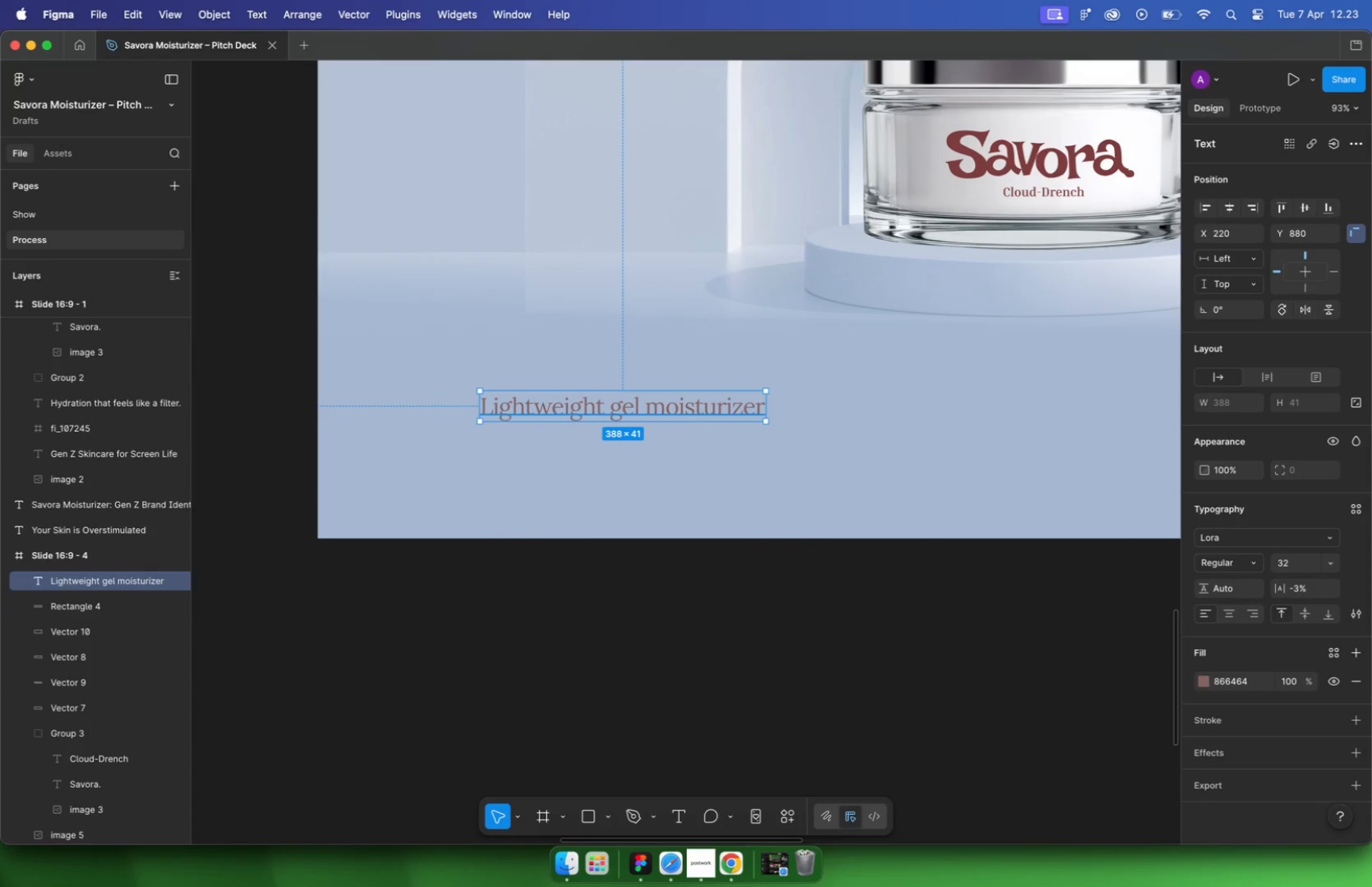 
left_click_drag(start_coordinate=[1063, 573], to_coordinate=[900, 419])
 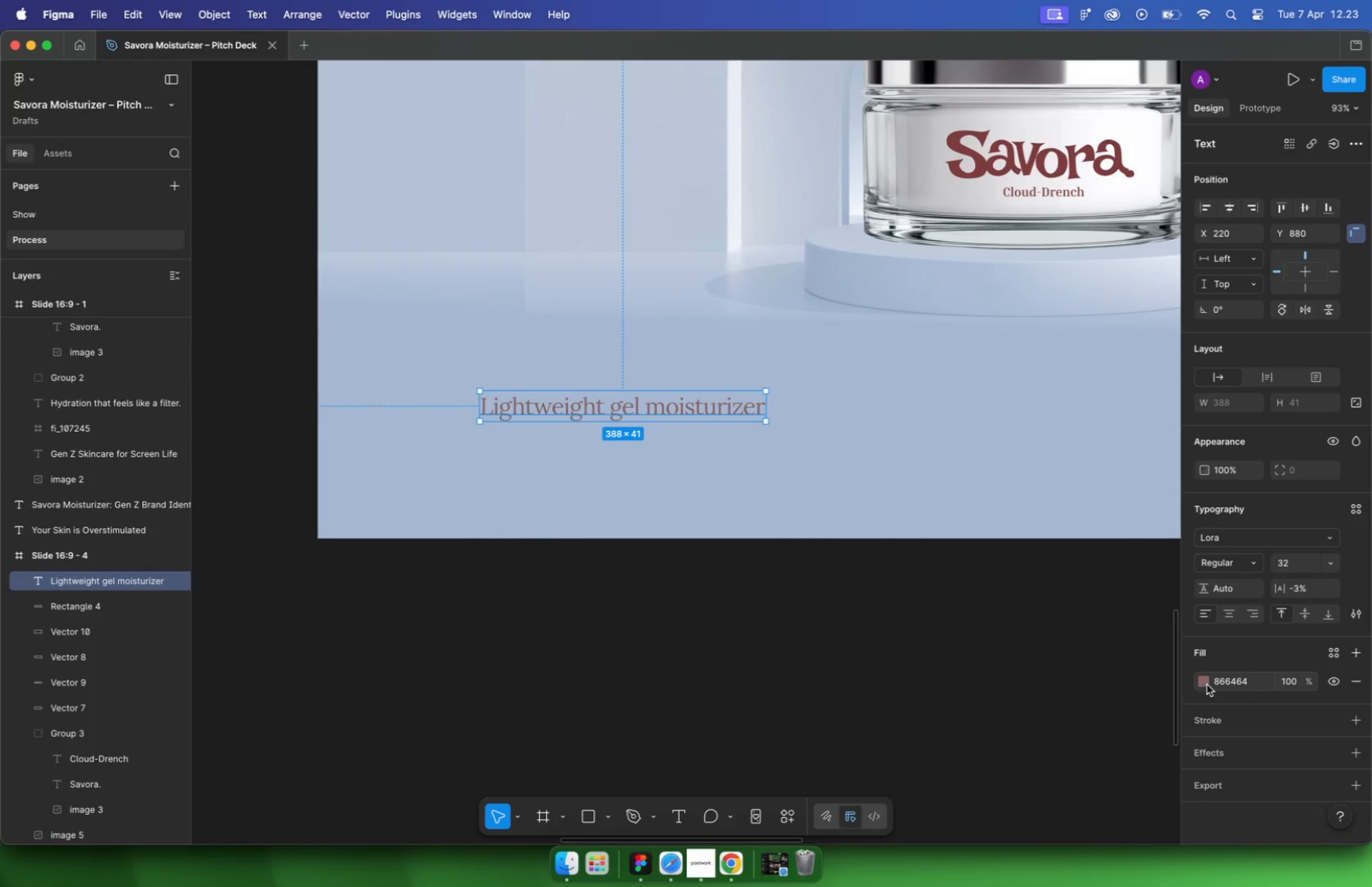 
hold_key(key=CommandLeft, duration=1.1)
left_click([683, 411])
 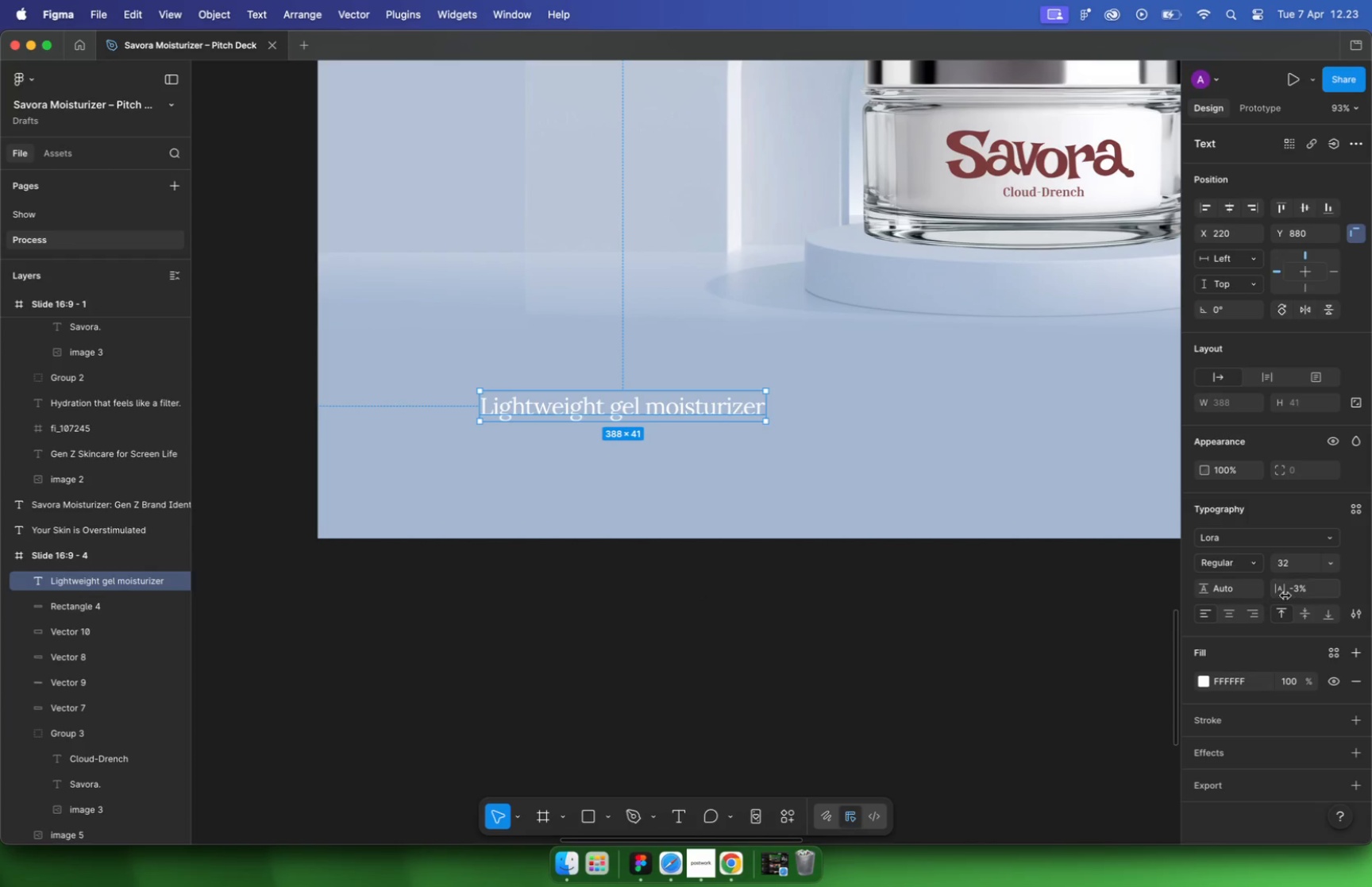 
left_click([1291, 588])
 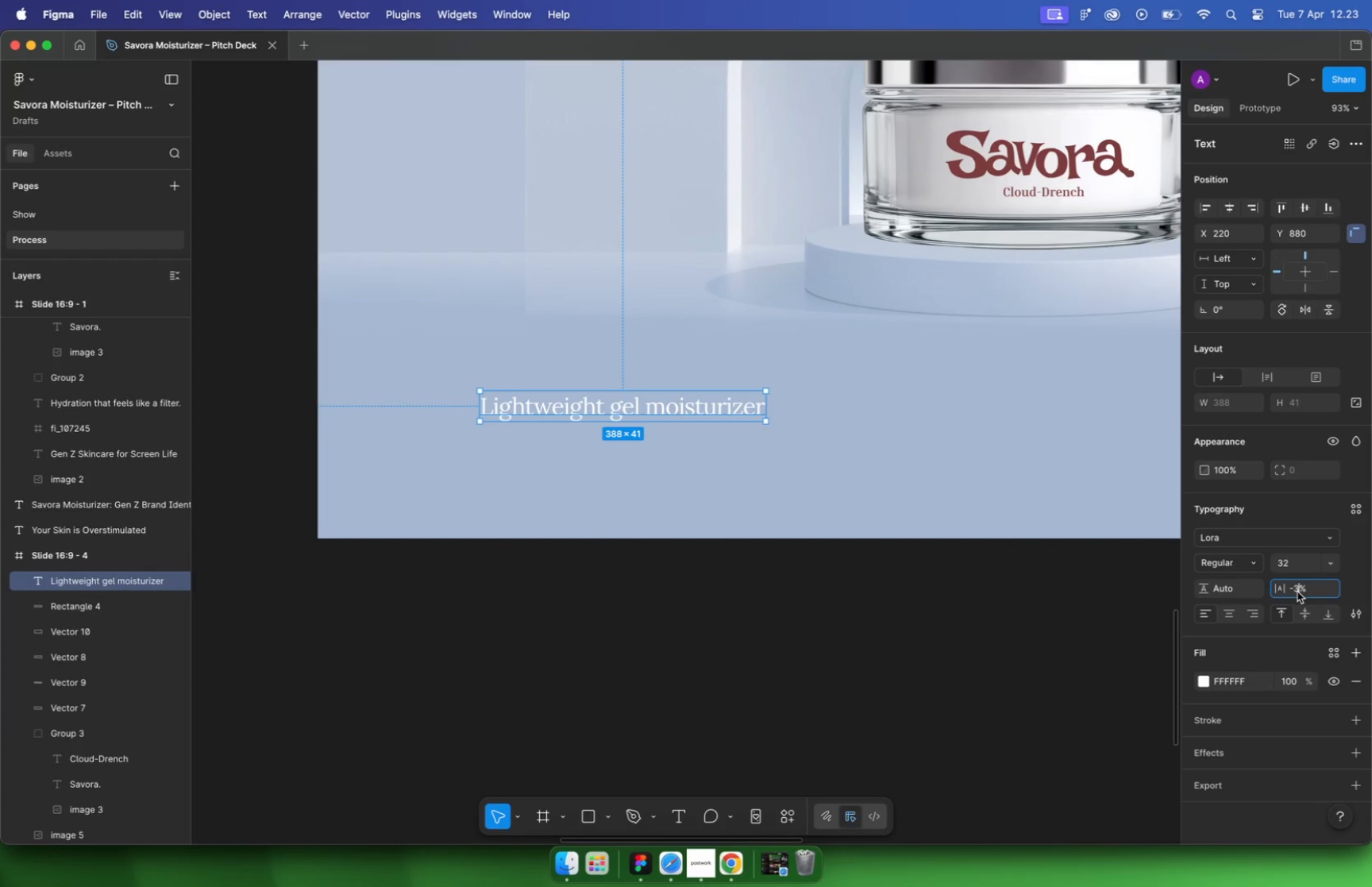 
key(Backspace)
 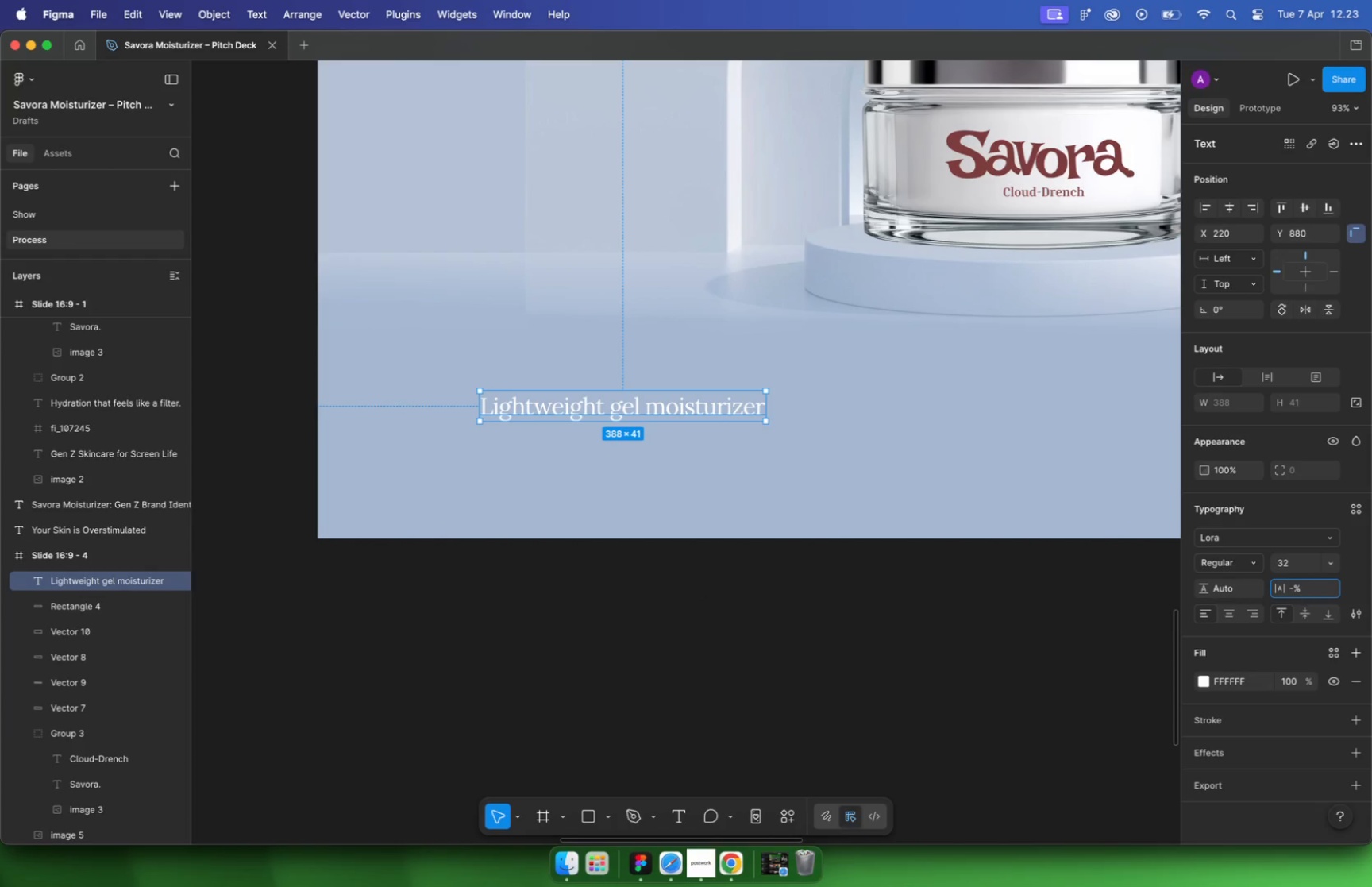 
key(Backspace)
 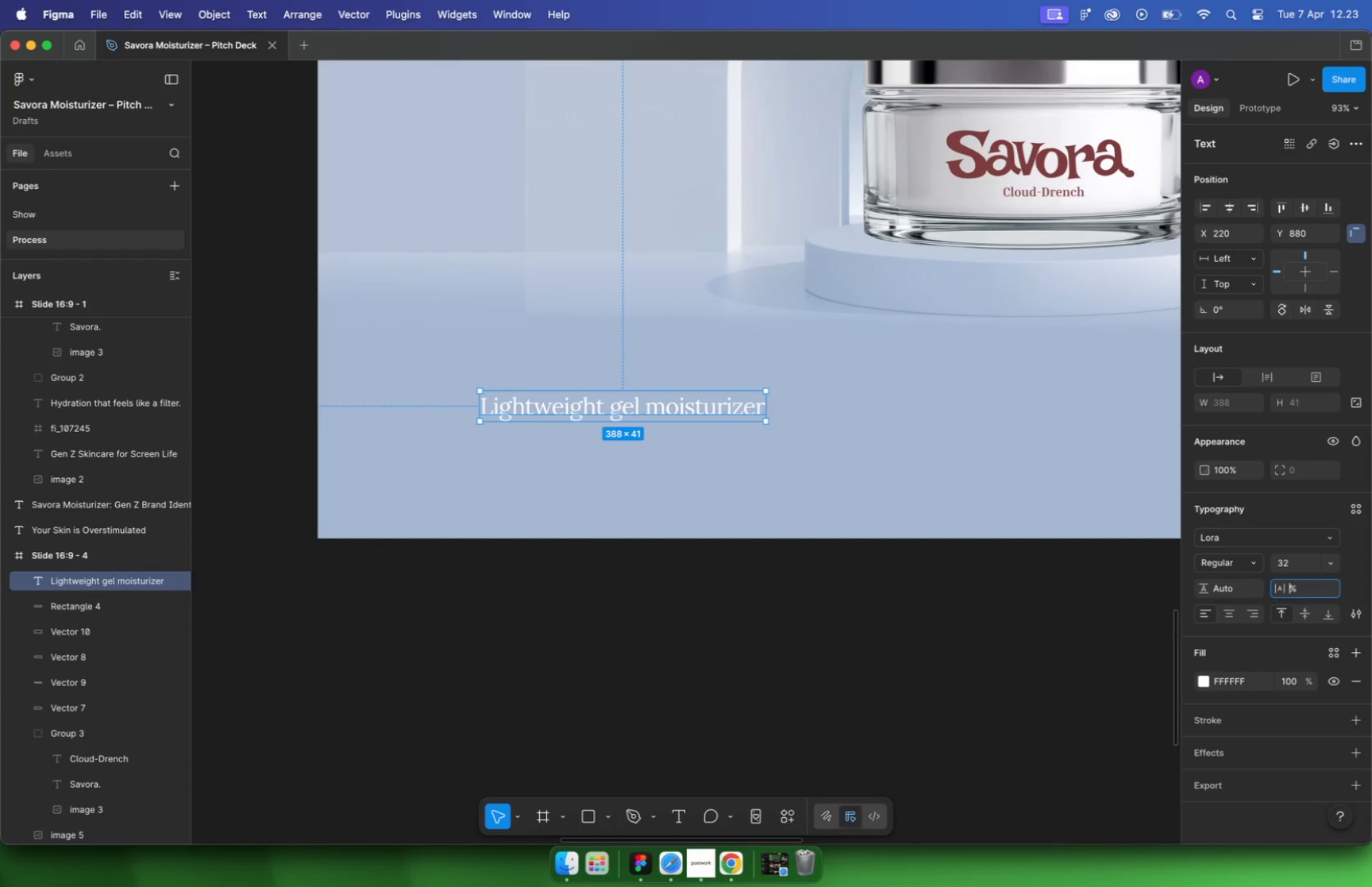 
key(Backspace)
 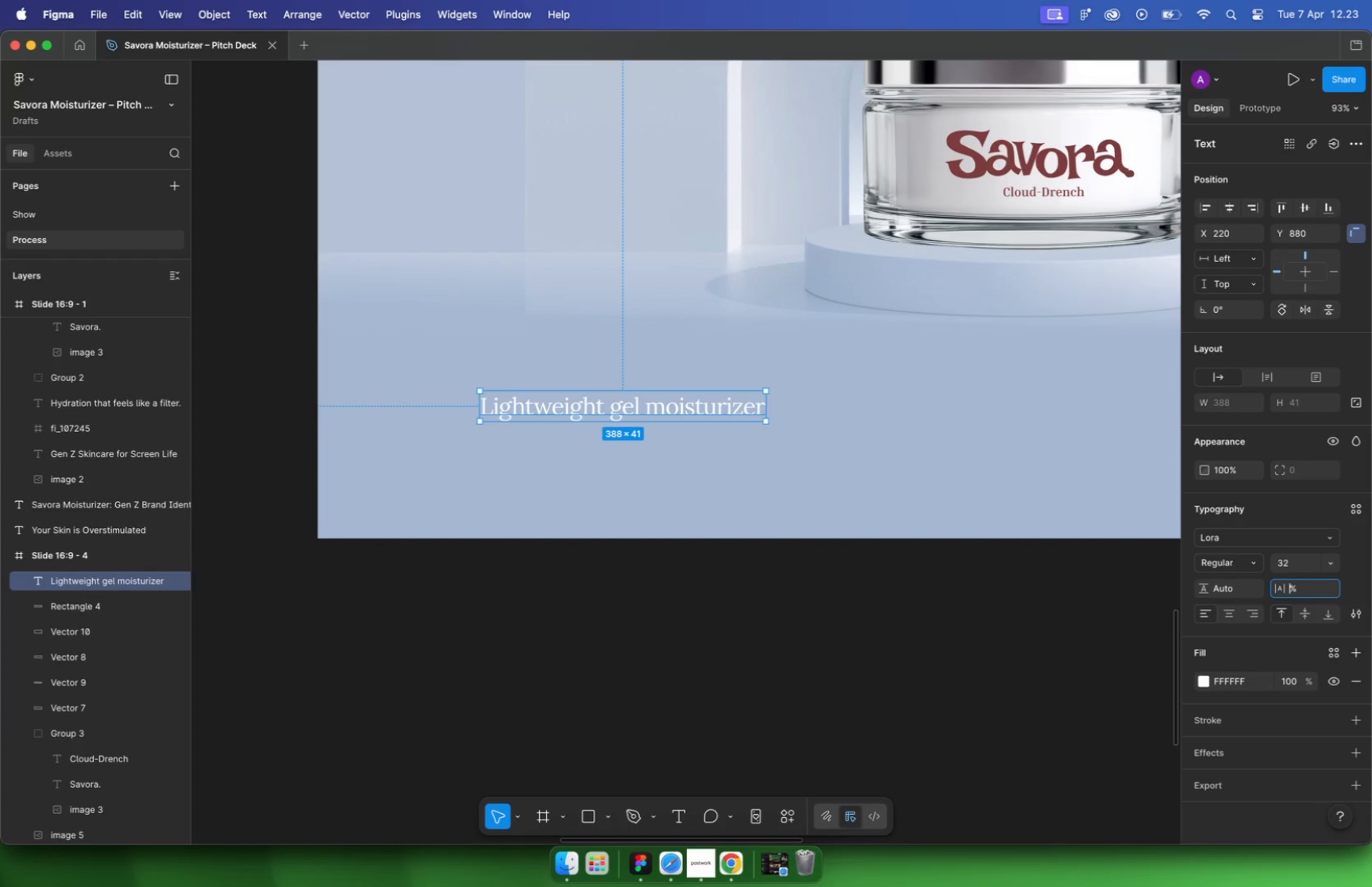 
key(0)
 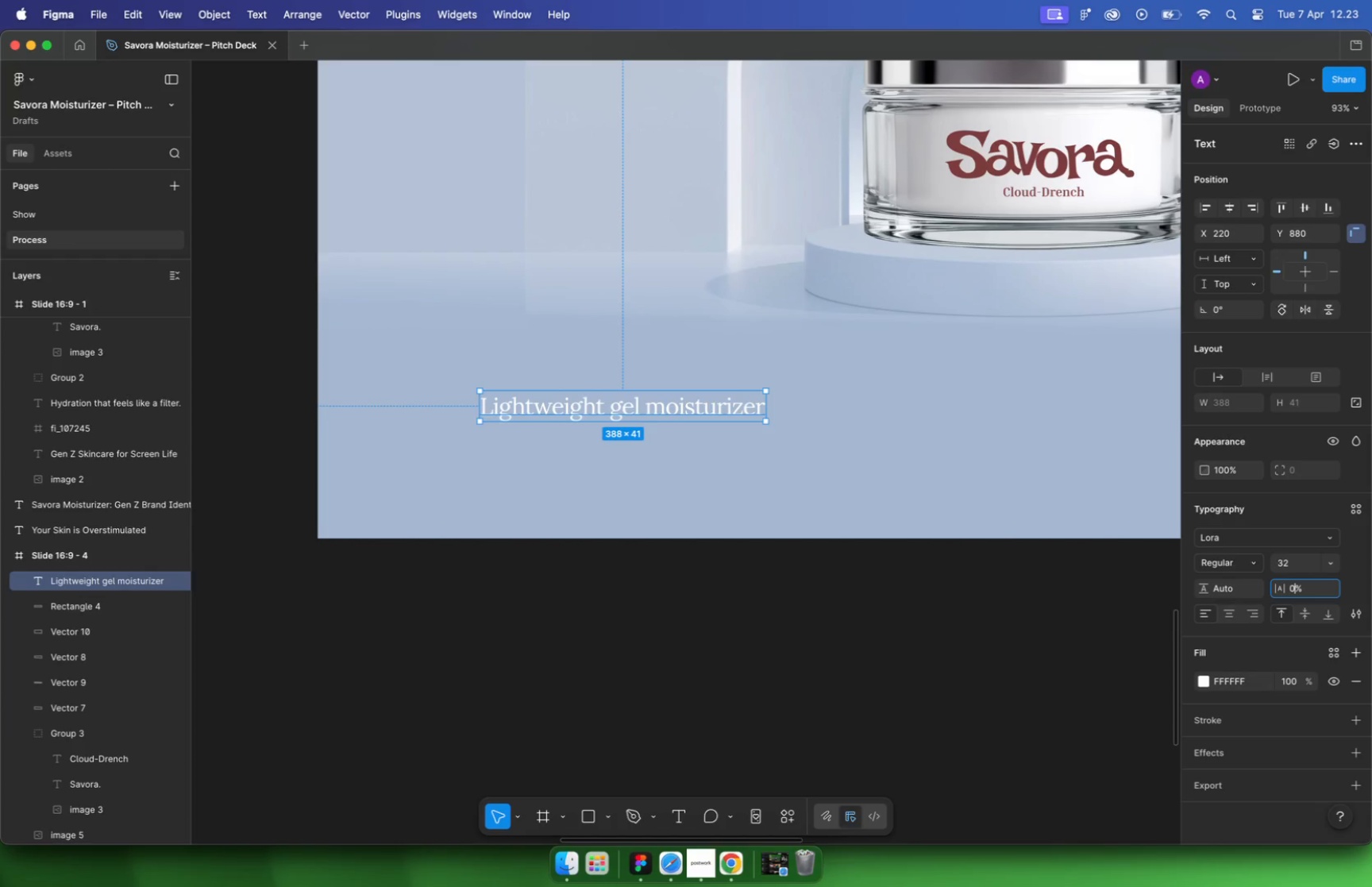 
key(Enter)
 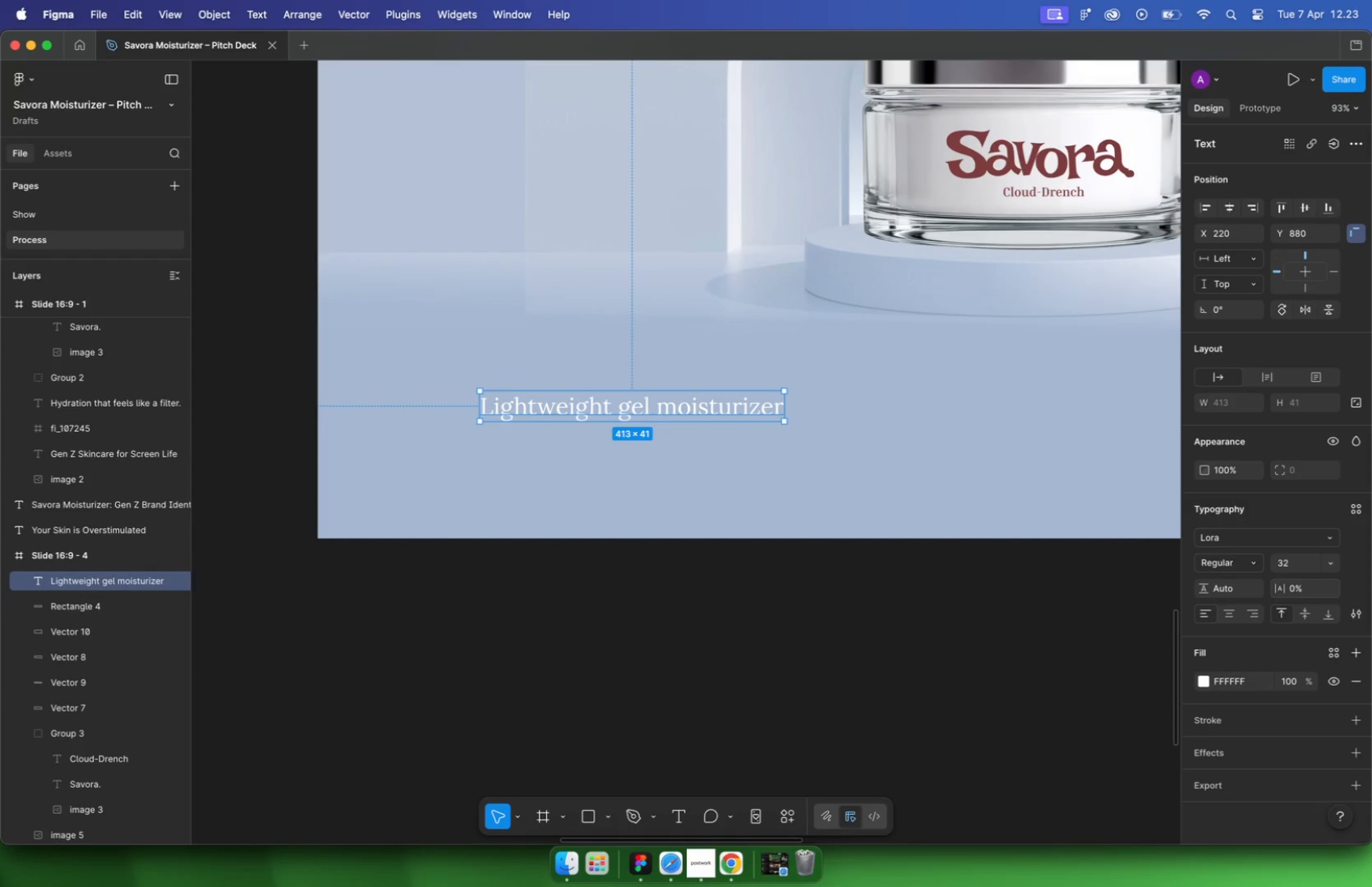 
left_click_drag(start_coordinate=[787, 411], to_coordinate=[648, 422])
 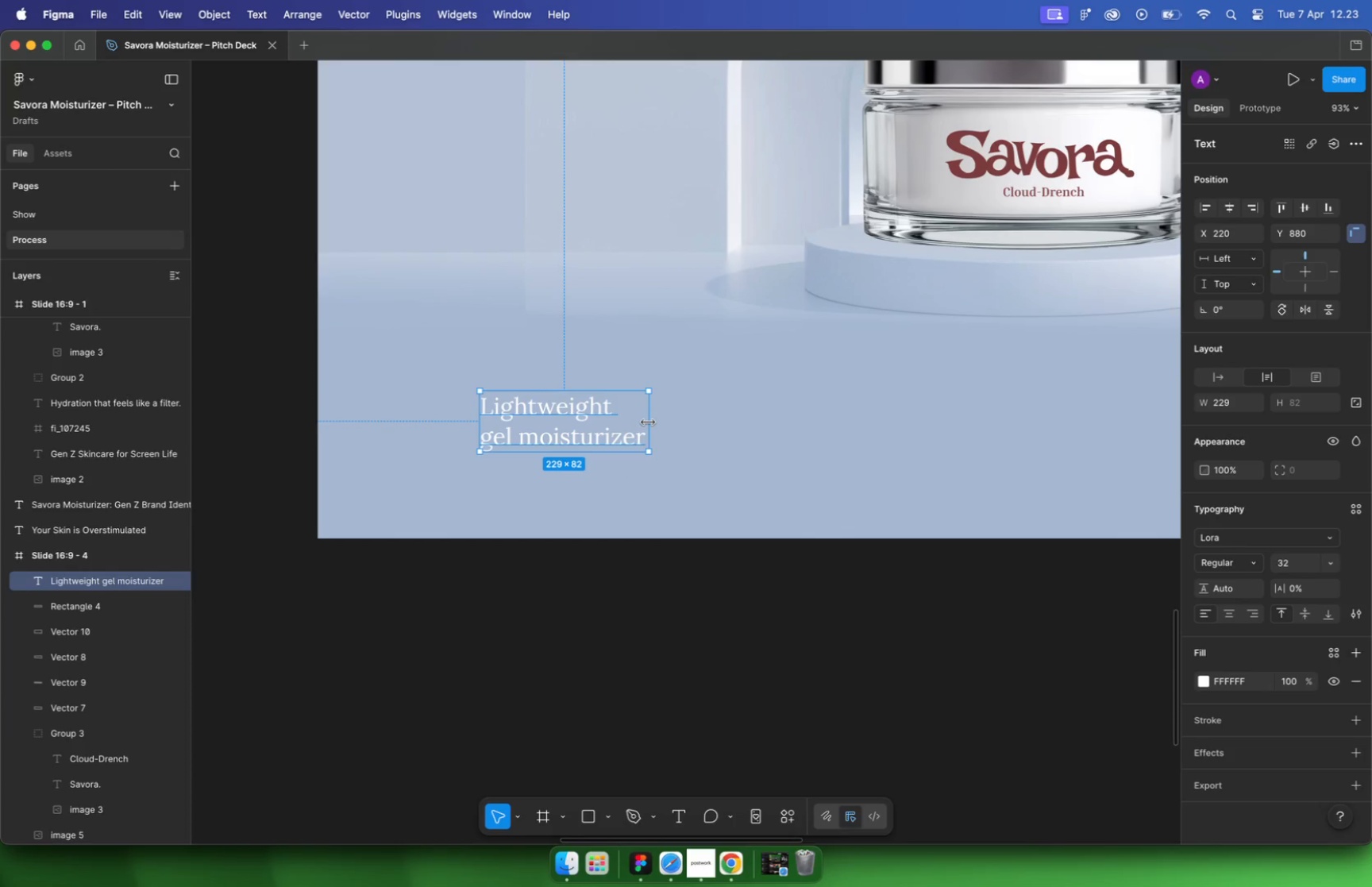 
left_click([630, 573])
 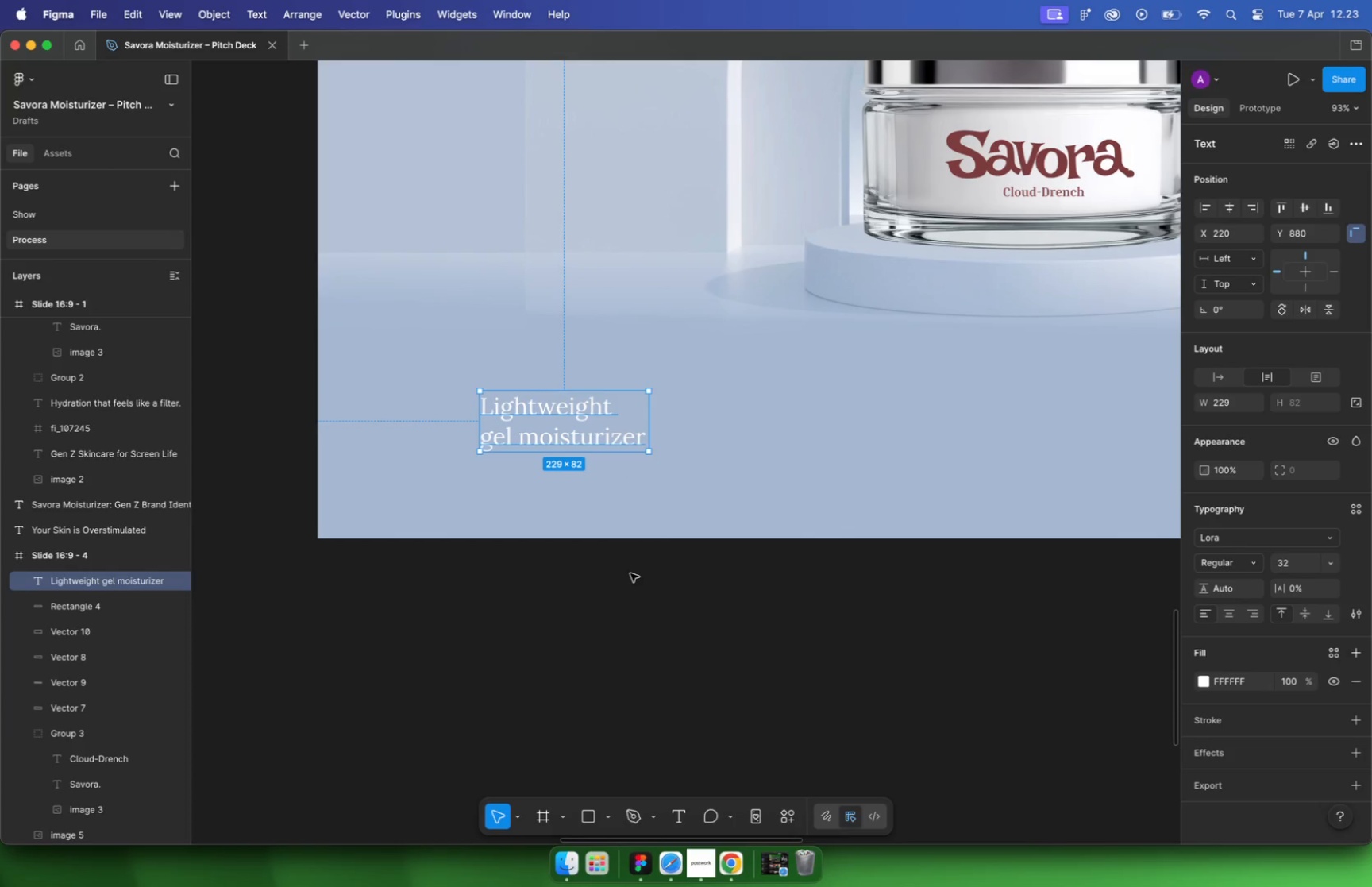 
left_click([599, 422])
 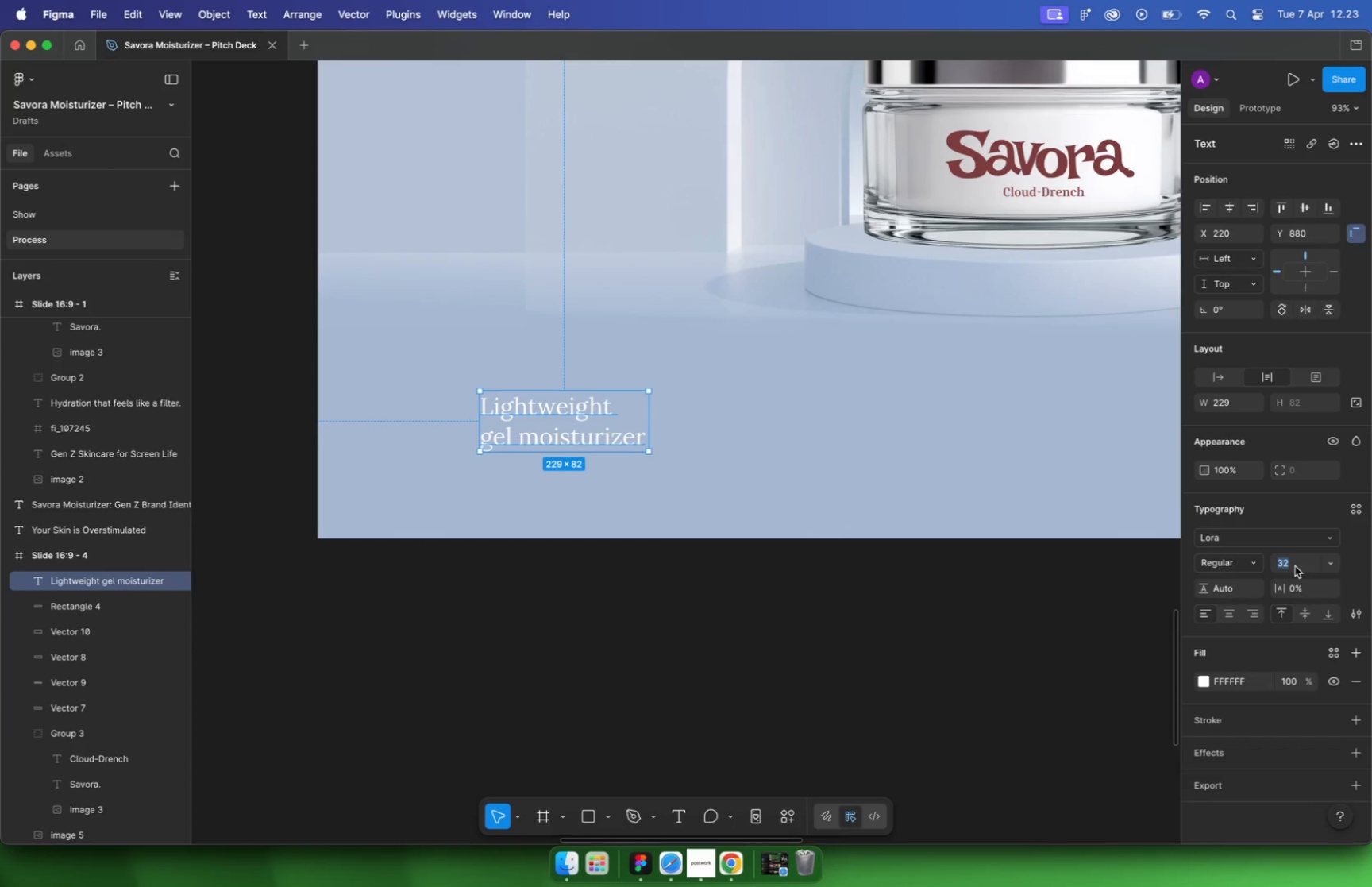 
type(28)
 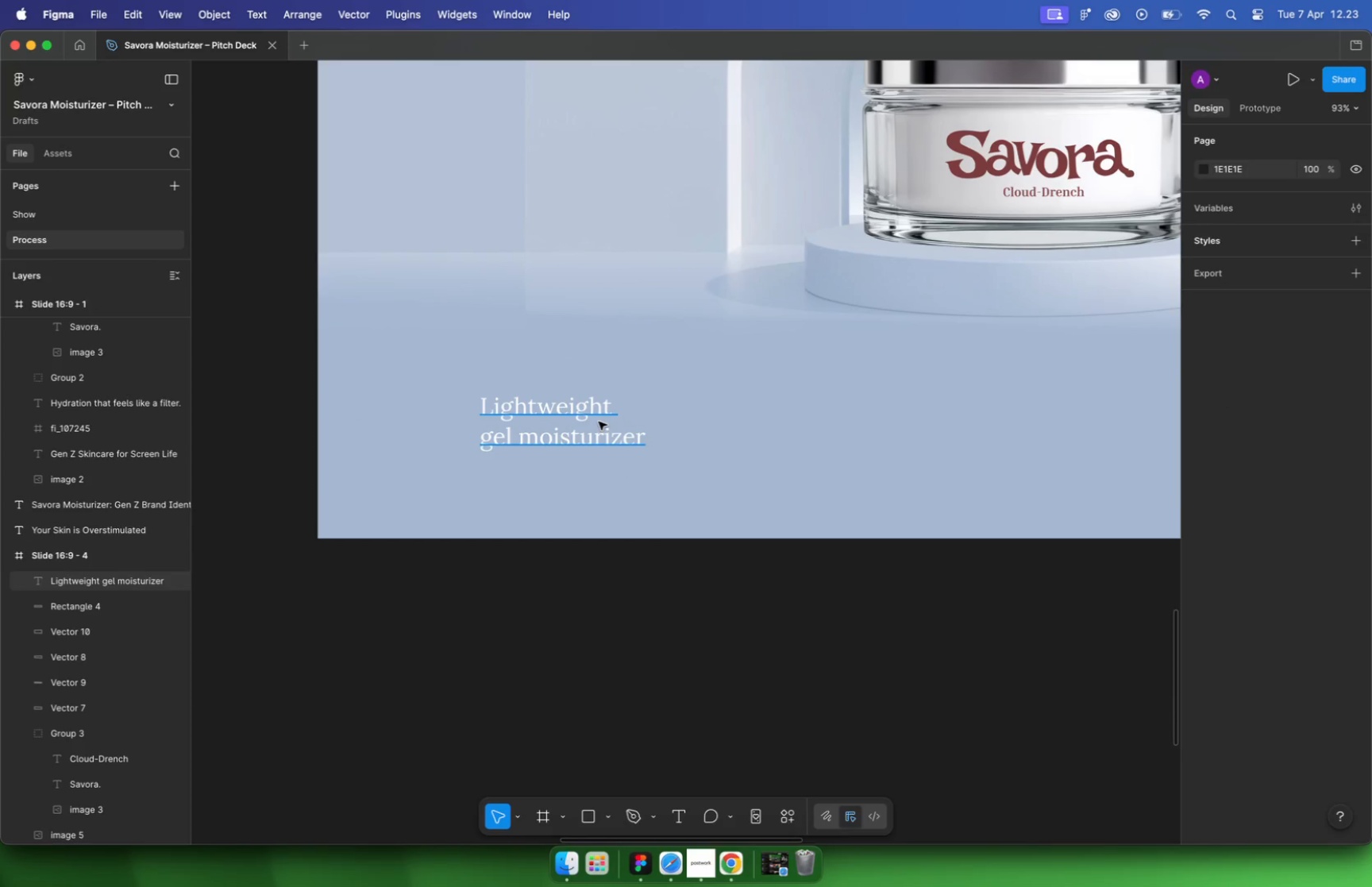 
key(Enter)
 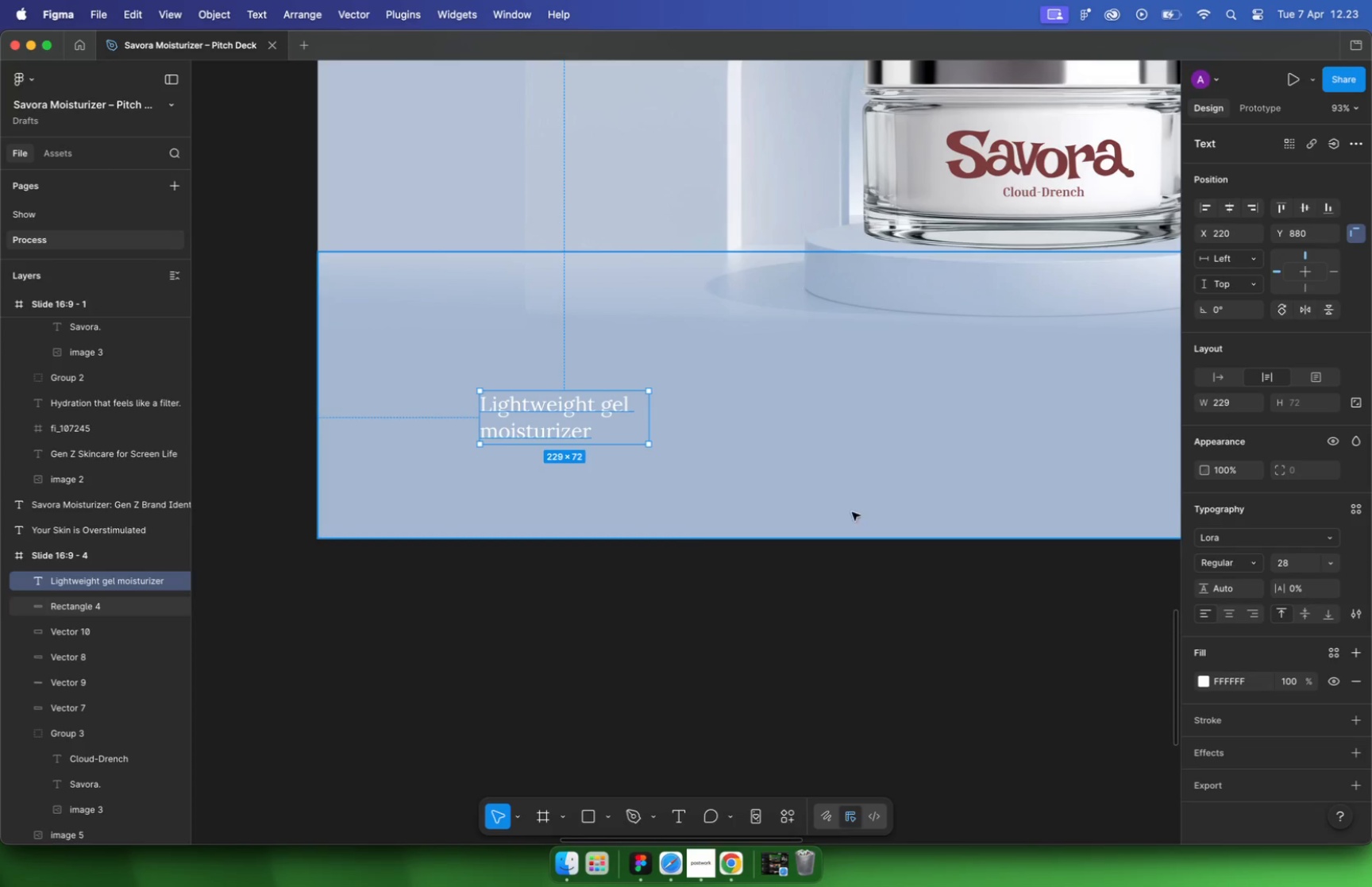 
hold_key(key=CommandLeft, duration=1.53)
scroll: coordinate [757, 579], scroll_direction: down, amount: 6.0
 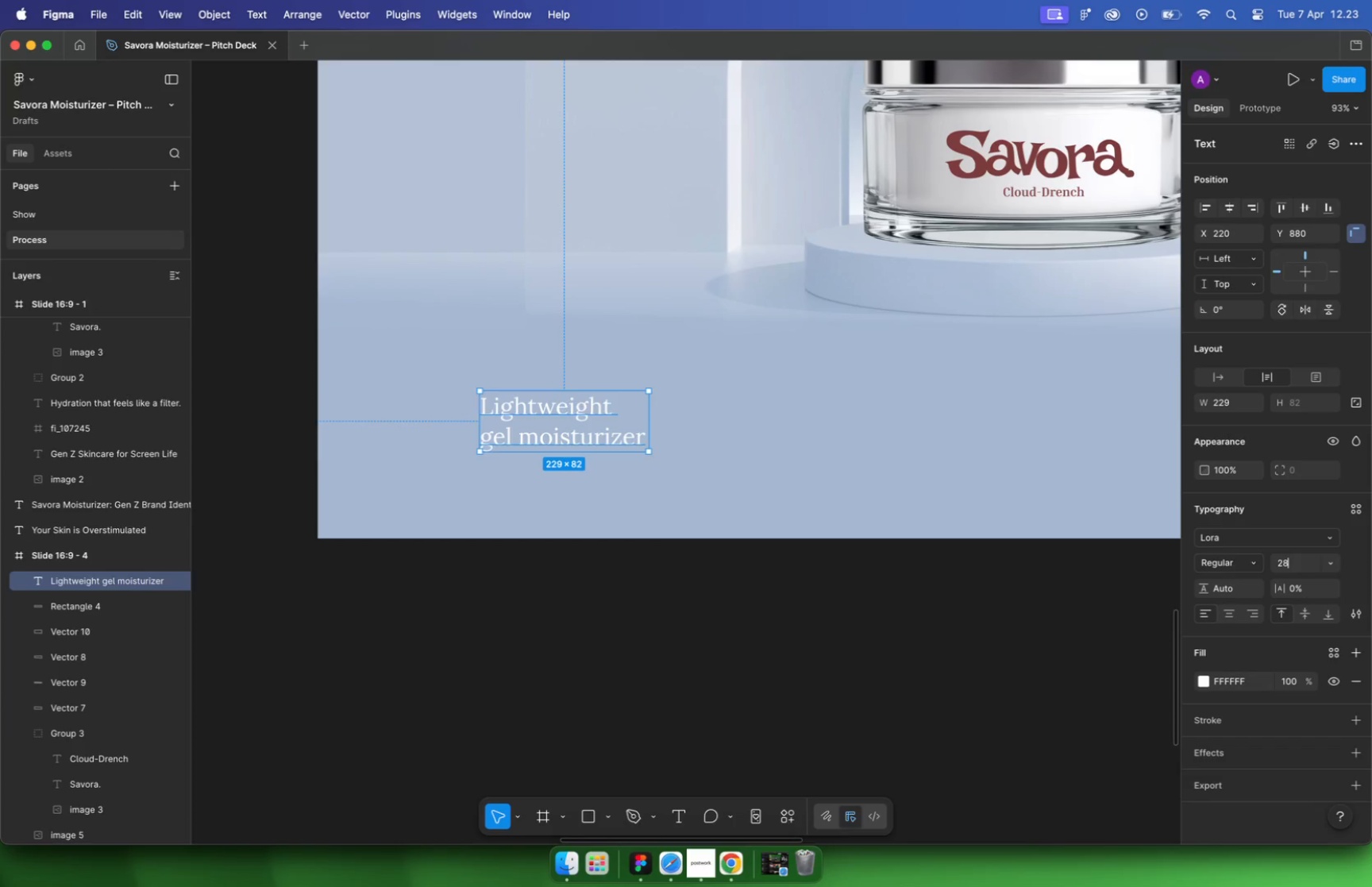 
left_click([636, 475])
 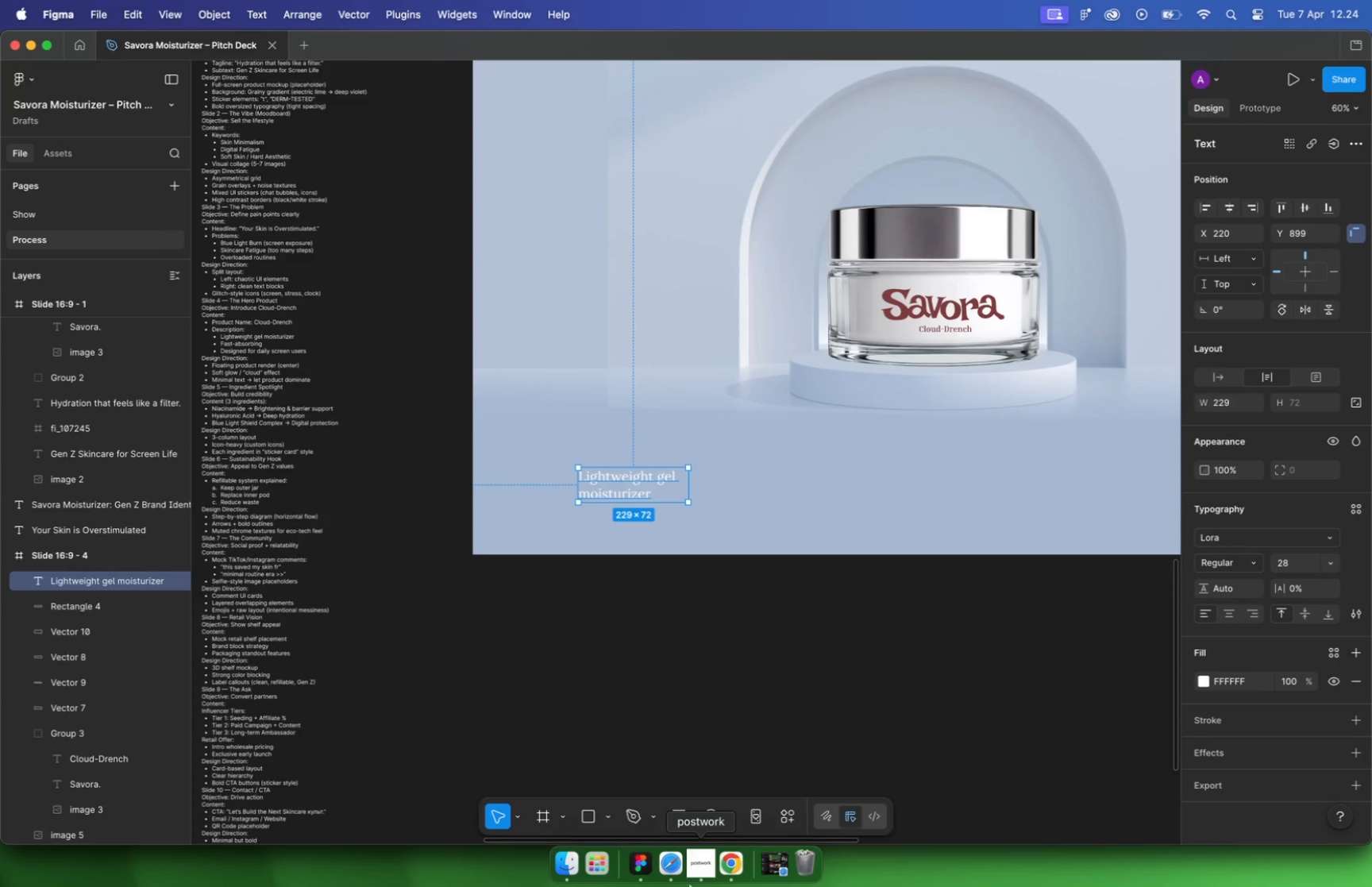 
left_click_drag(start_coordinate=[638, 472], to_coordinate=[639, 481])
 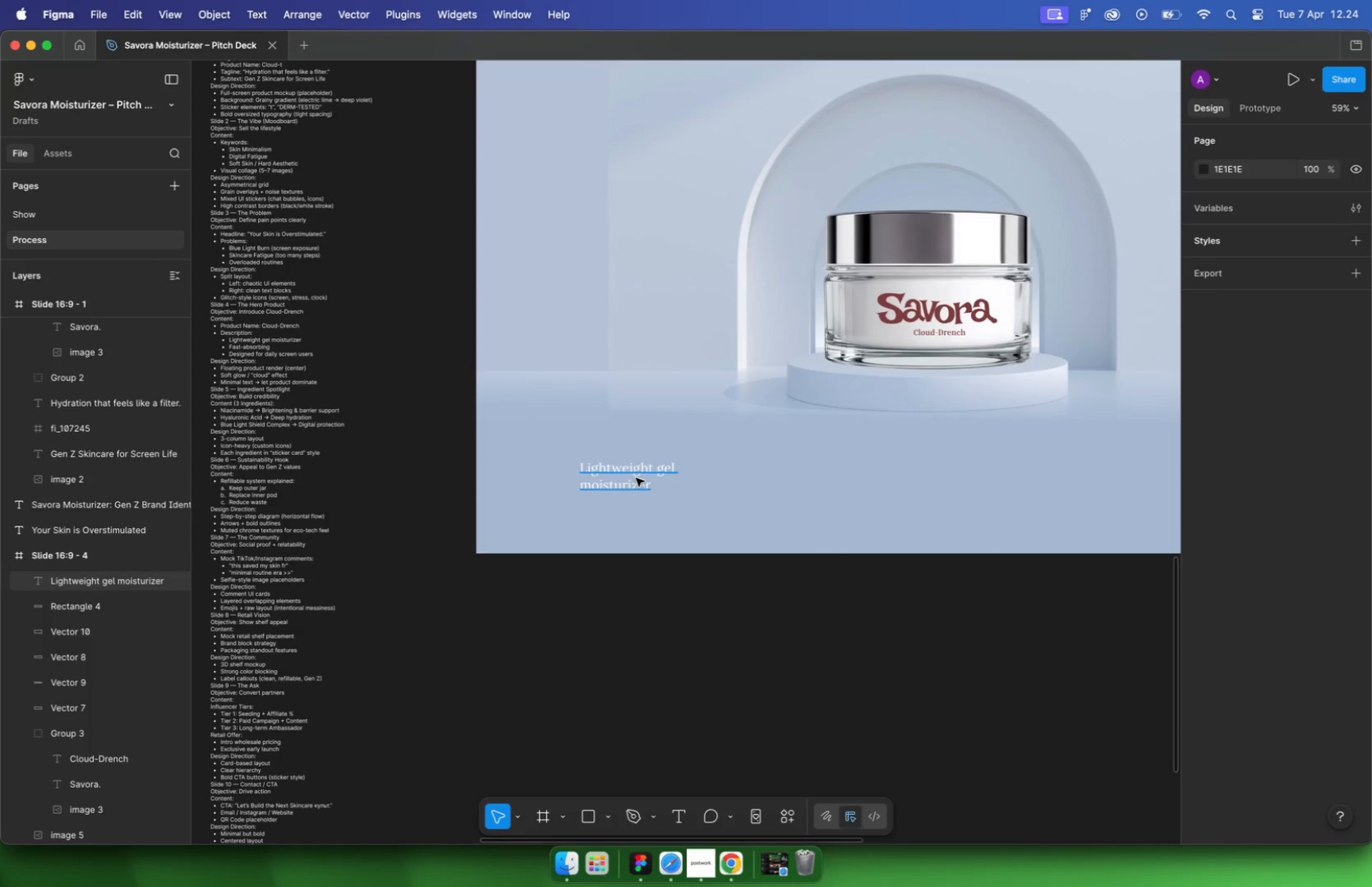 
hold_key(key=ShiftLeft, duration=1.03)
 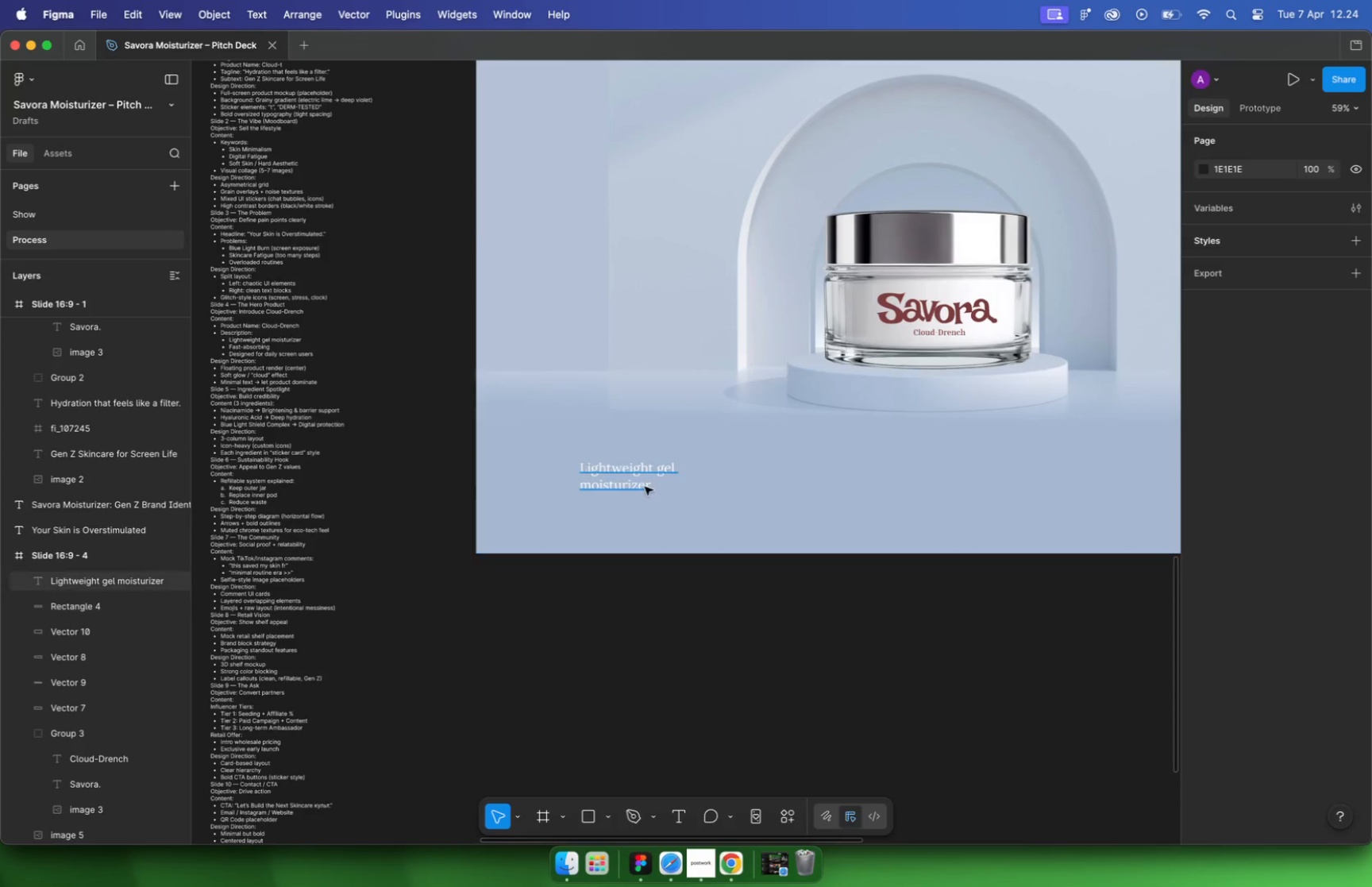 
hold_key(key=CommandLeft, duration=0.35)
scroll: coordinate [649, 508], scroll_direction: up, amount: 1.0
 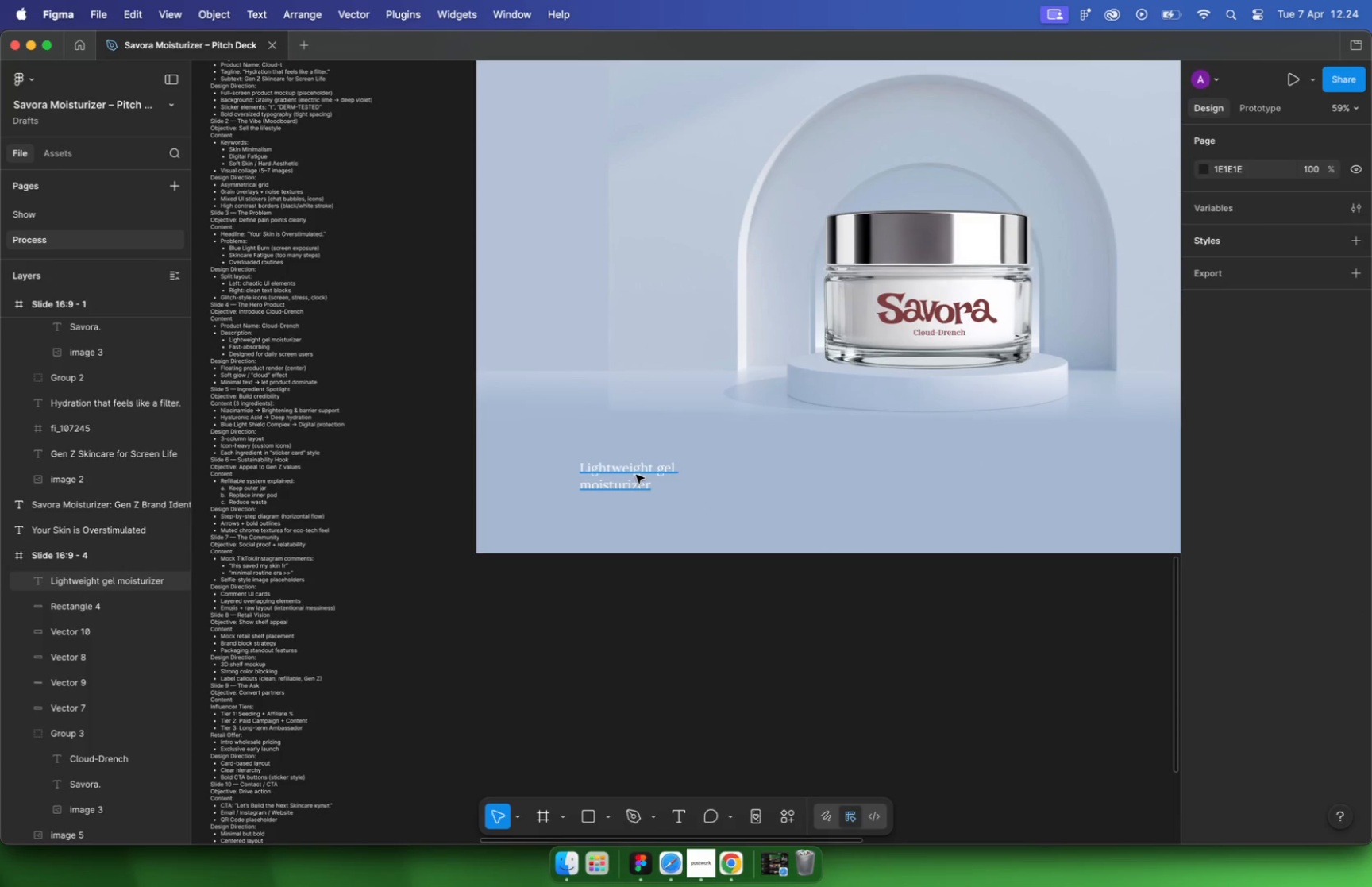 
left_click([735, 866])
 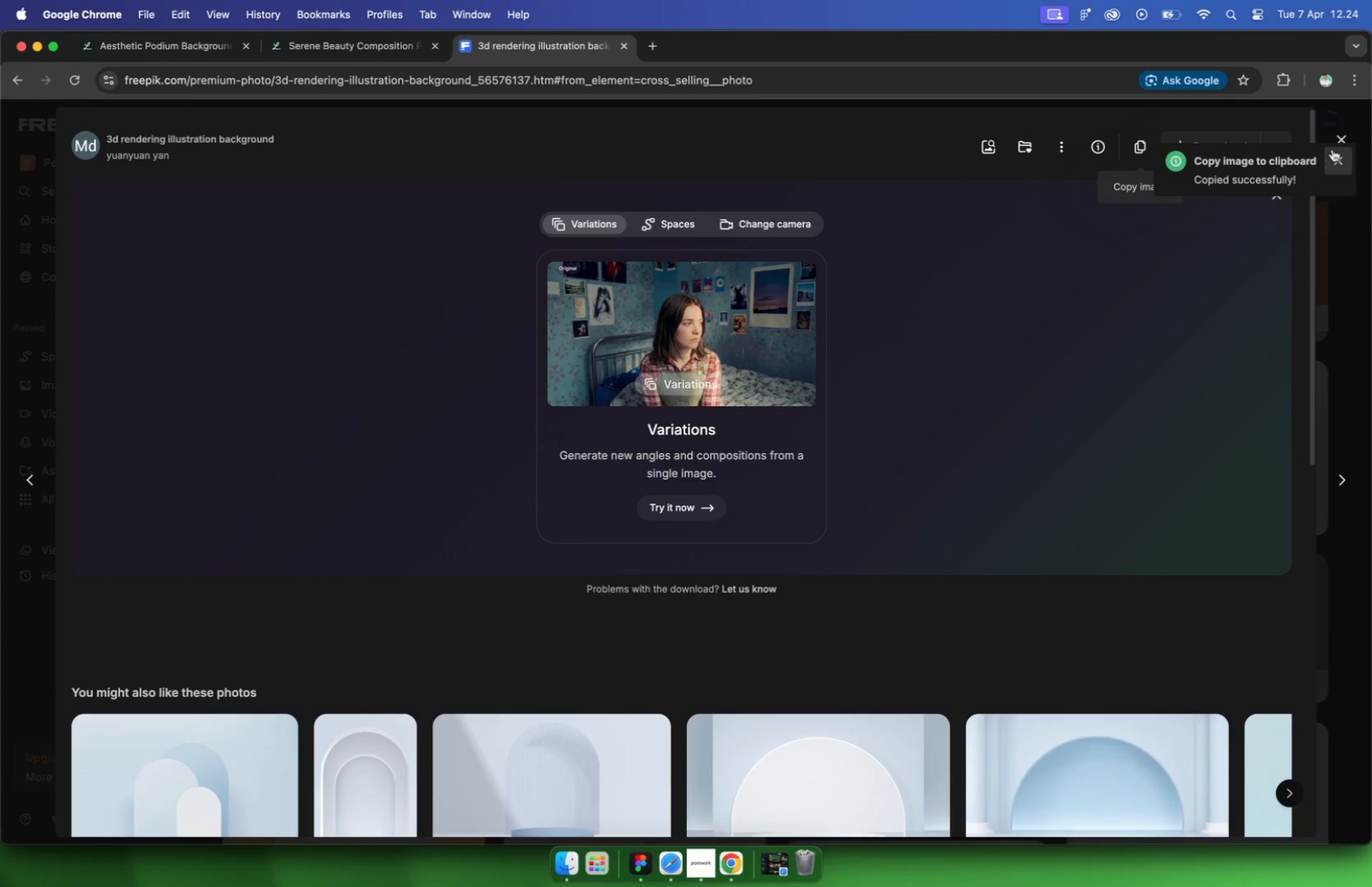 
double_click([1347, 137])
 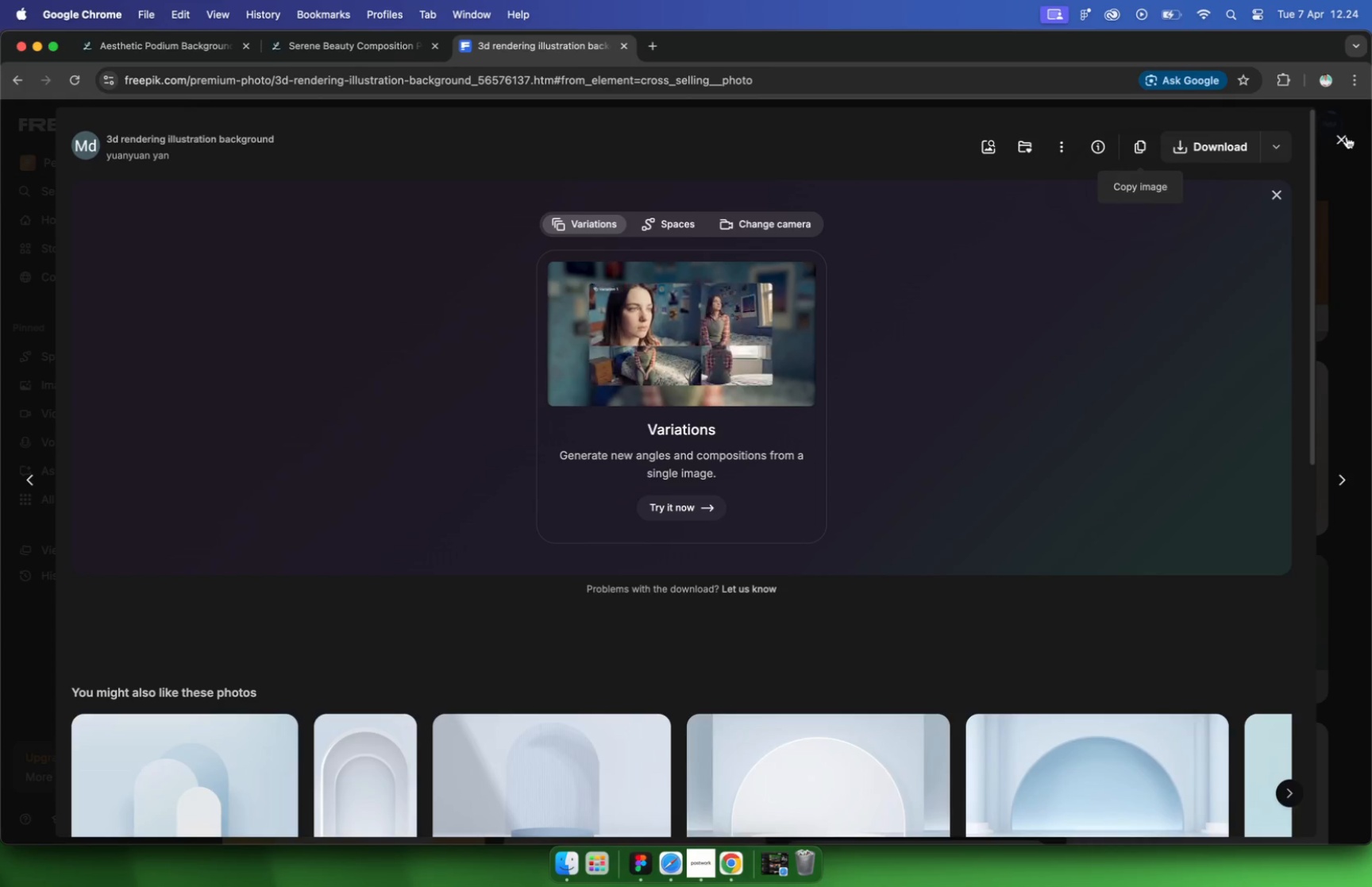 
left_click([612, 118])
 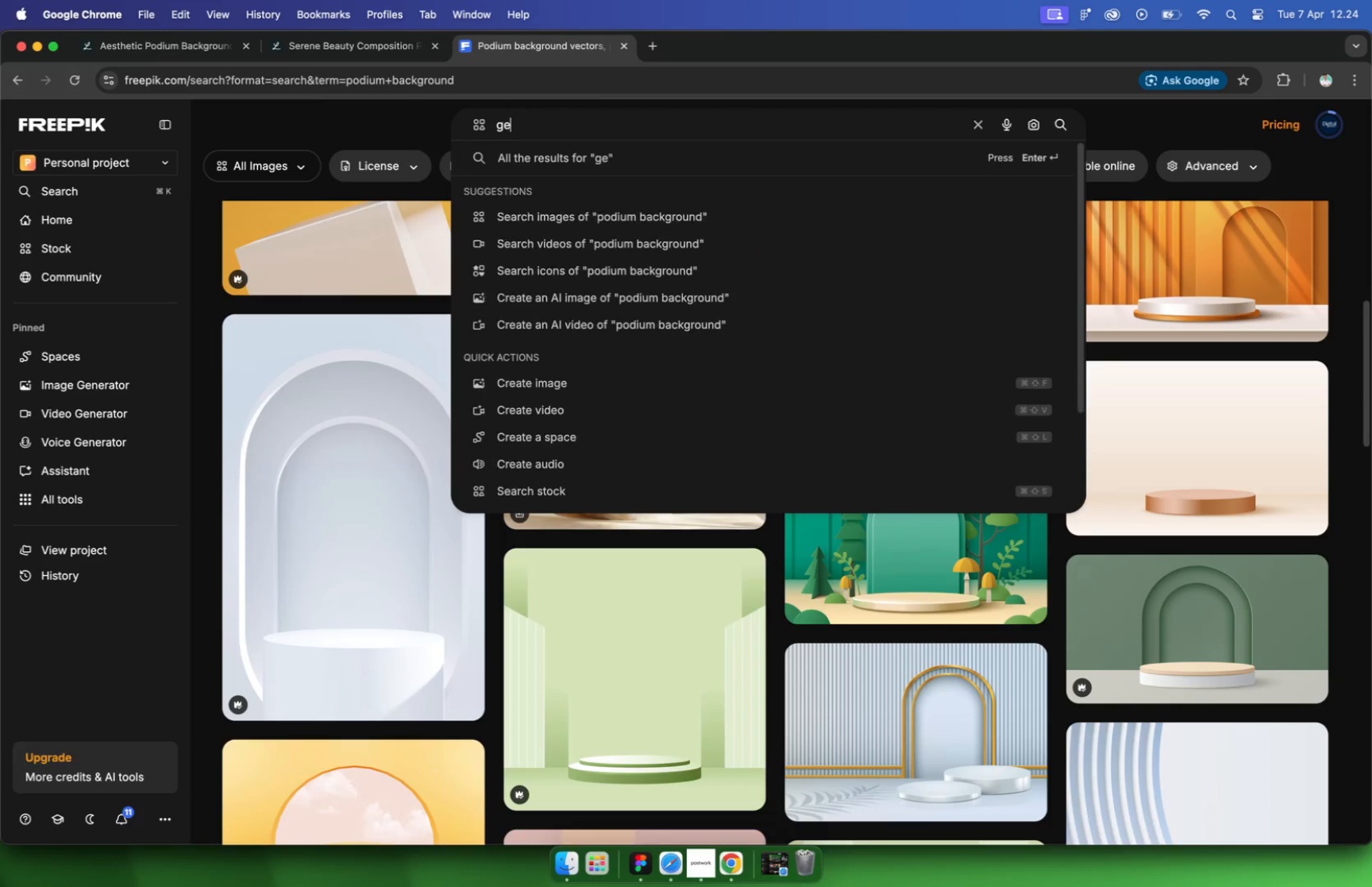 
left_click_drag(start_coordinate=[670, 118], to_coordinate=[441, 110])
 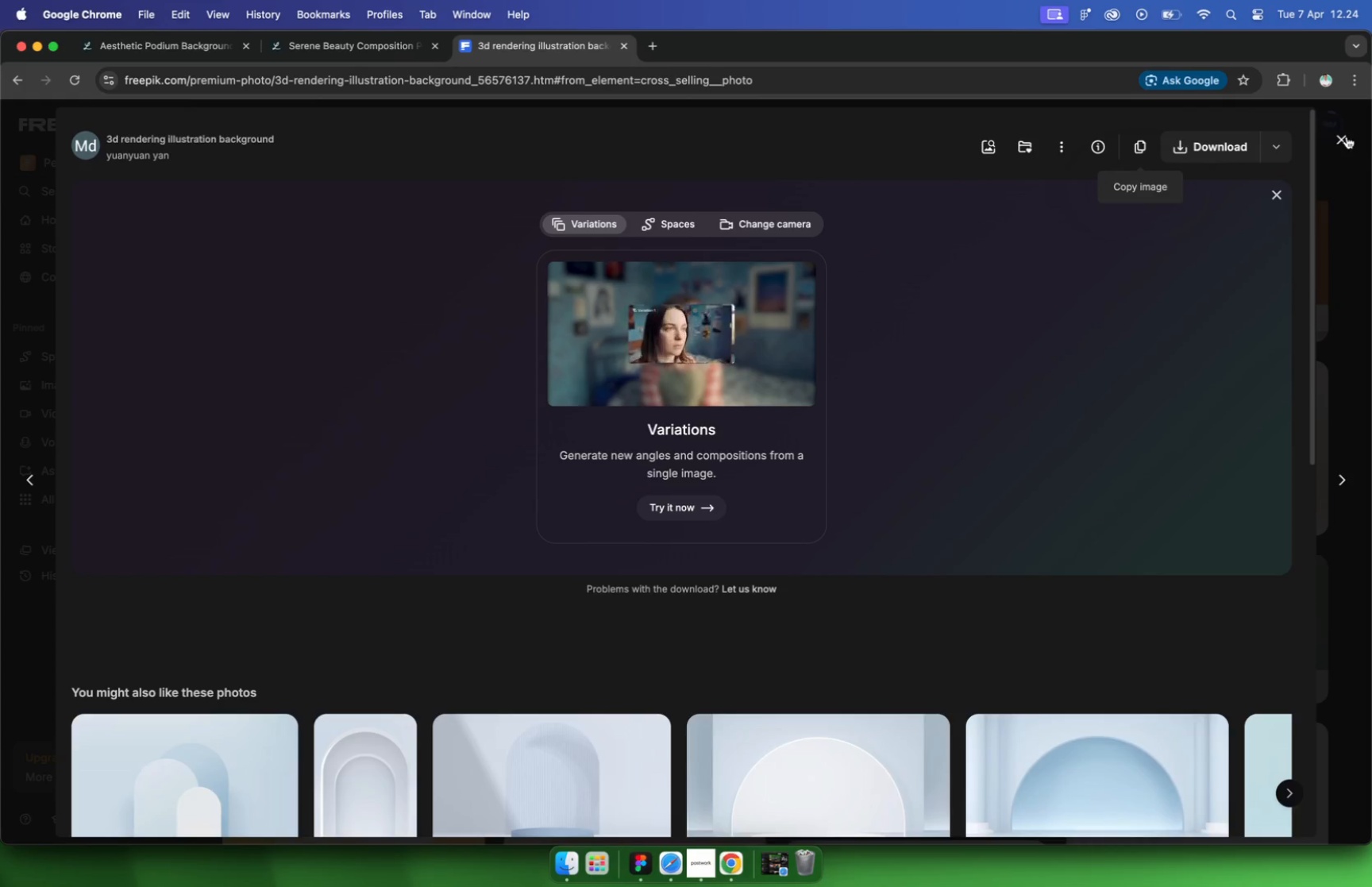 
type(ge)
 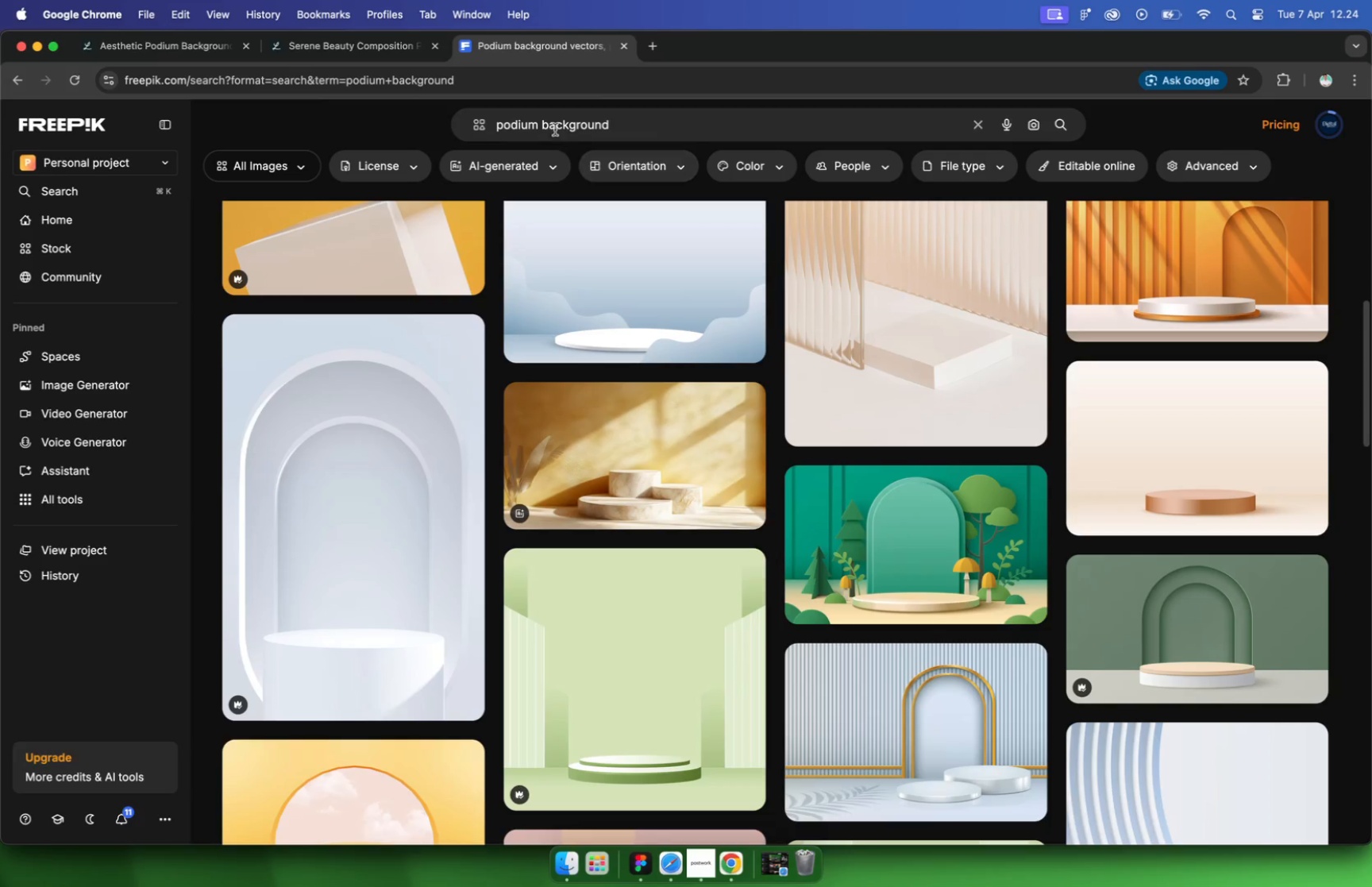 
left_click([653, 50])
 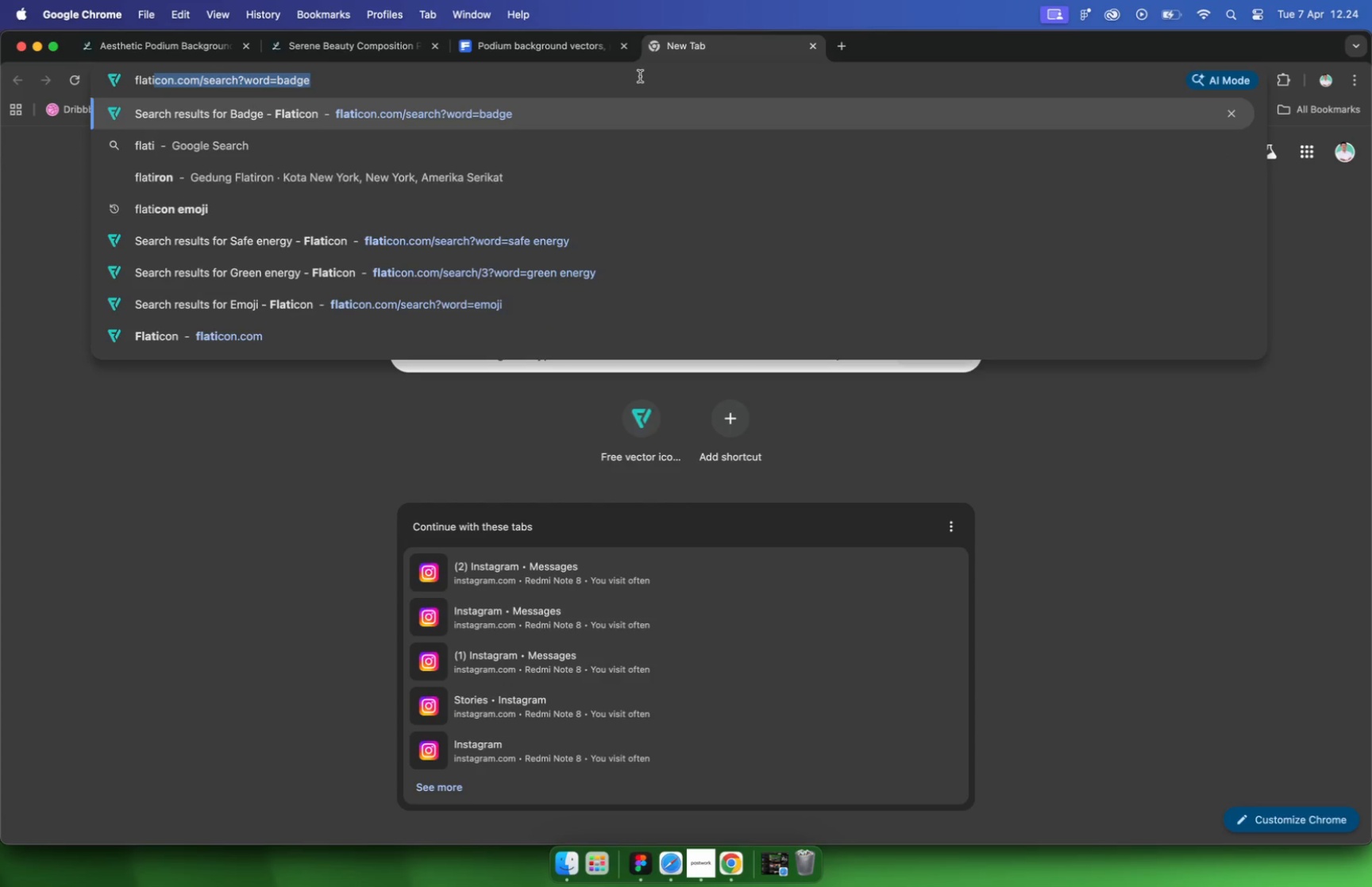 
type(flaticon)
 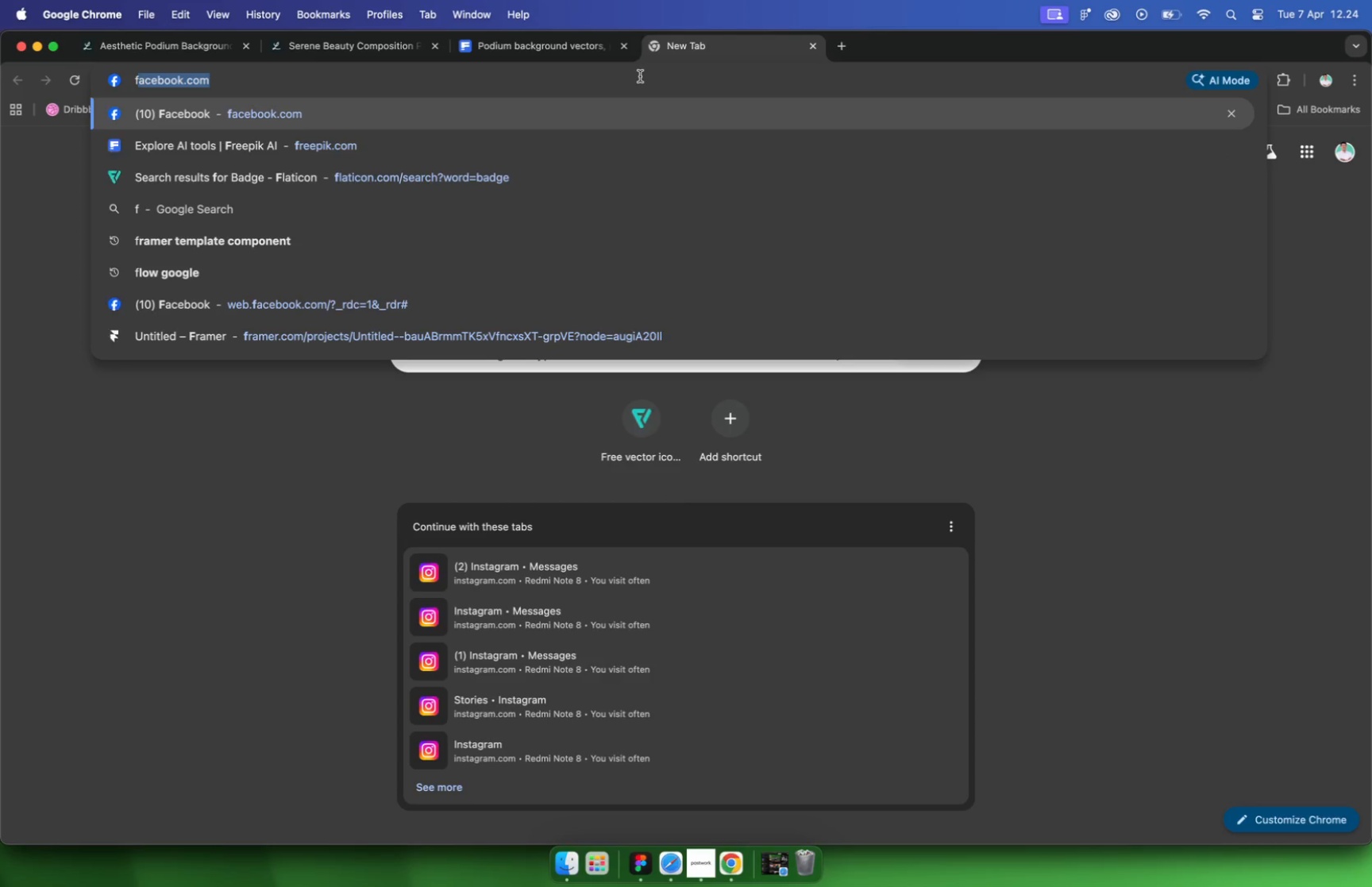 
key(Enter)
 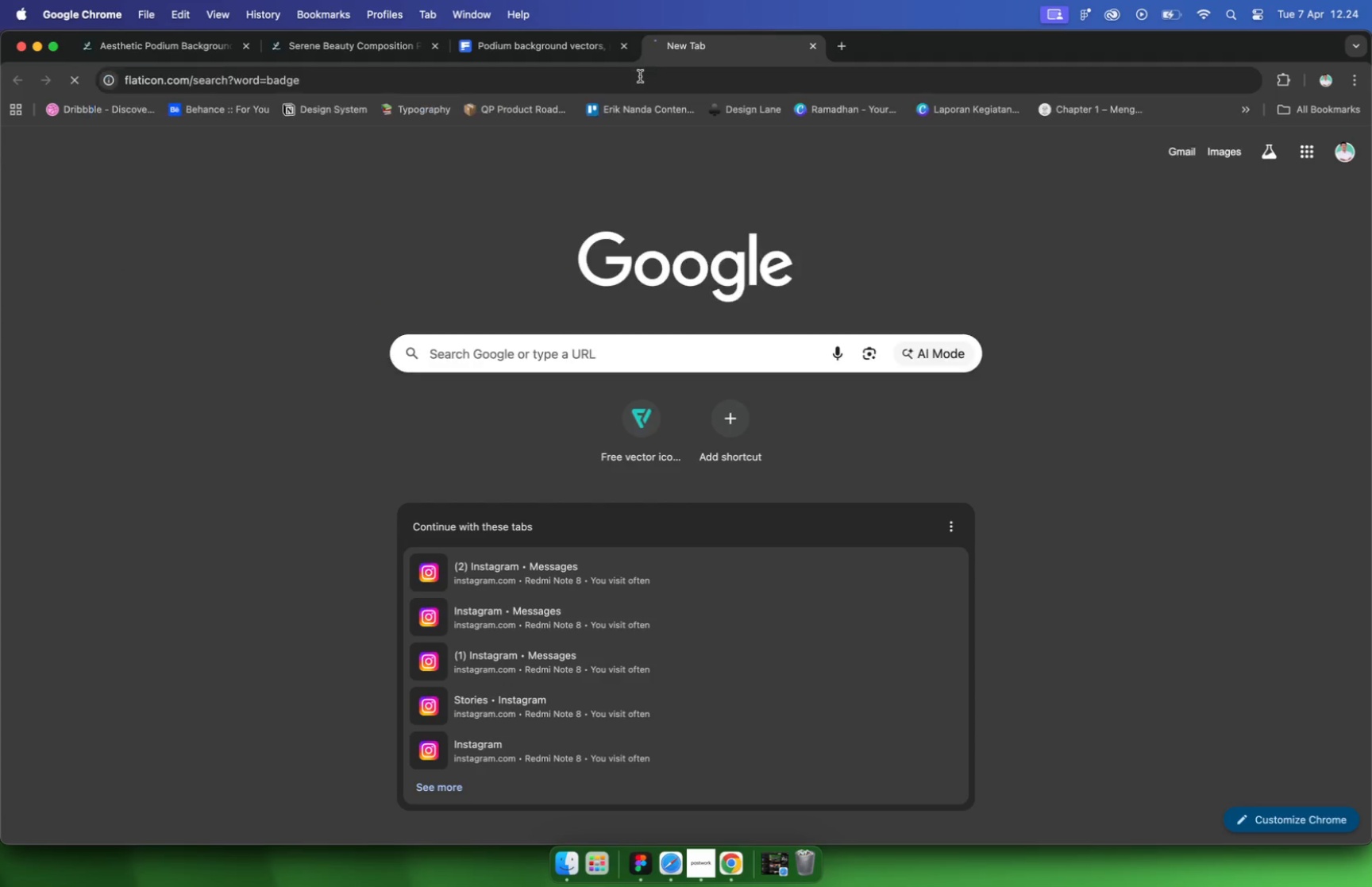 
left_click([349, 172])
 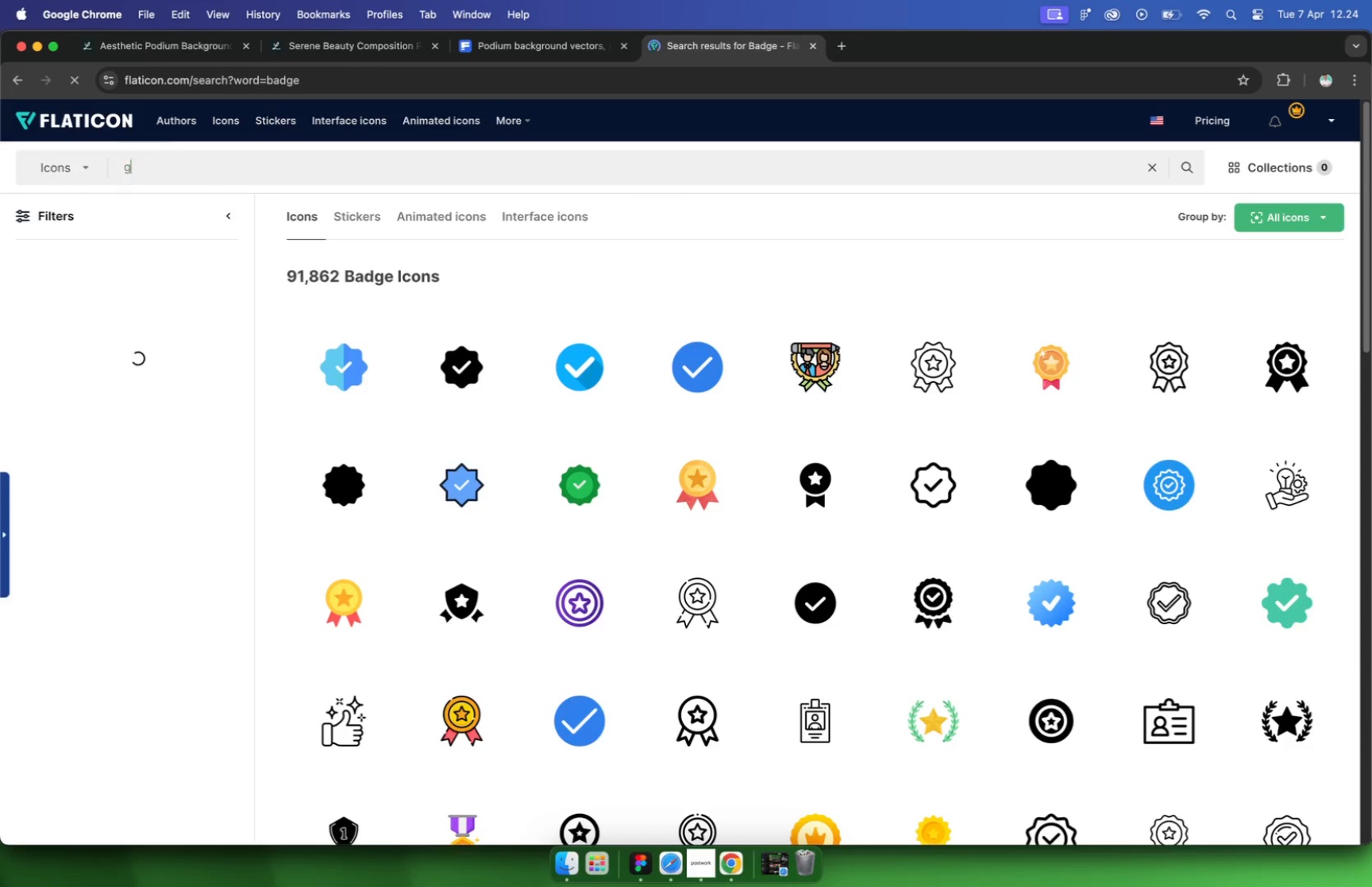 
left_click_drag(start_coordinate=[164, 171], to_coordinate=[51, 162])
 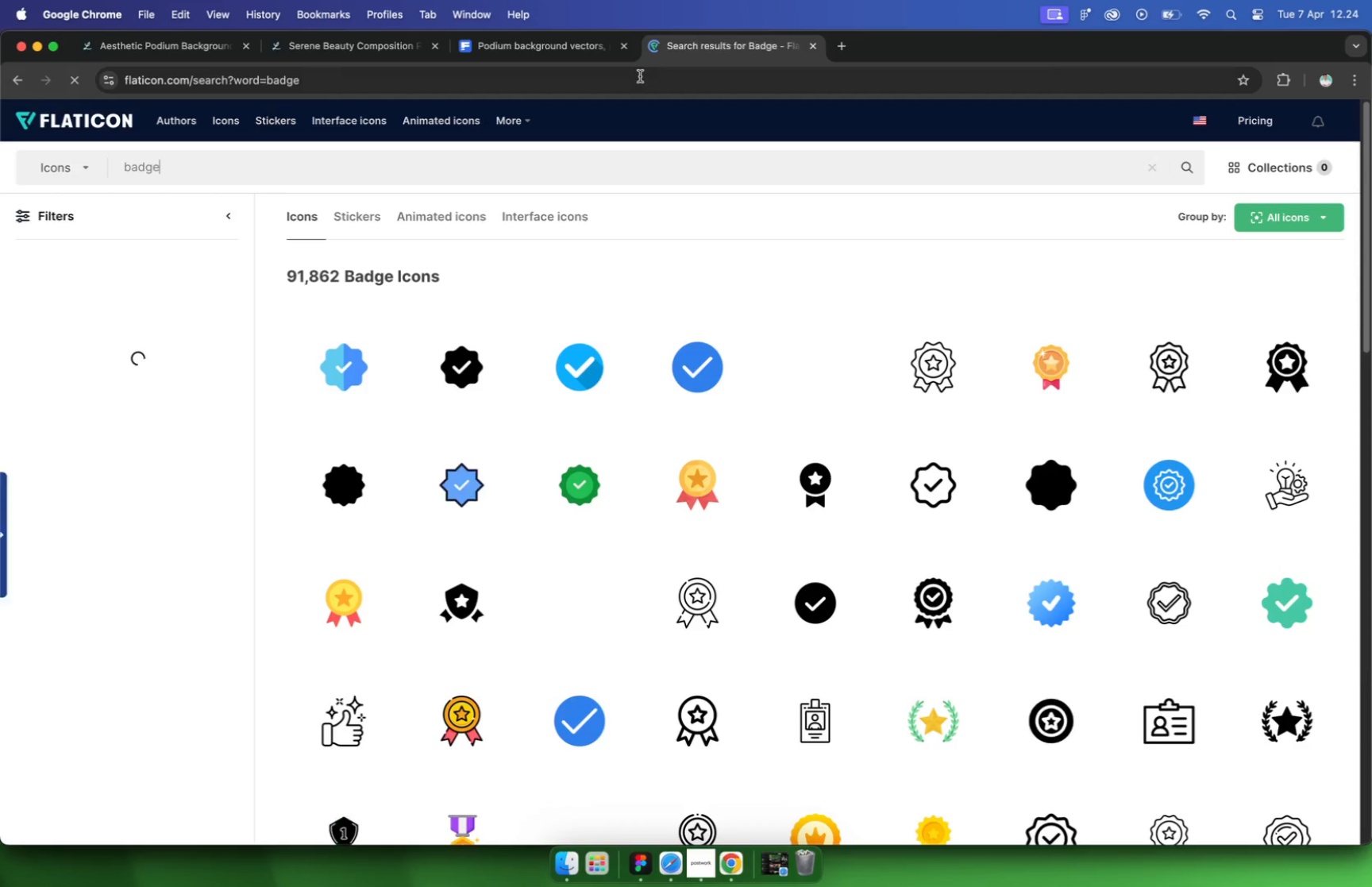 
type(gel)
 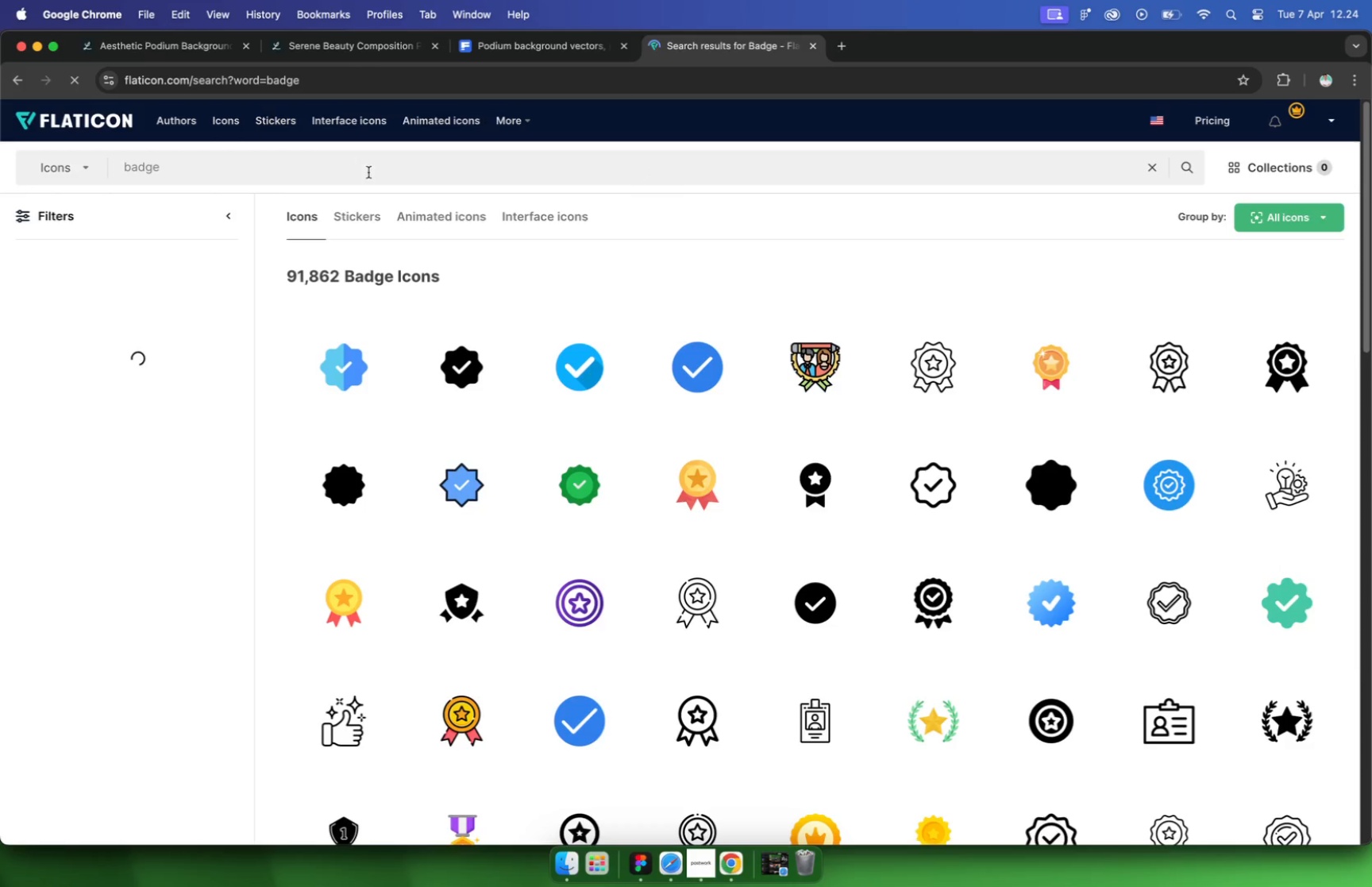 
key(Enter)
 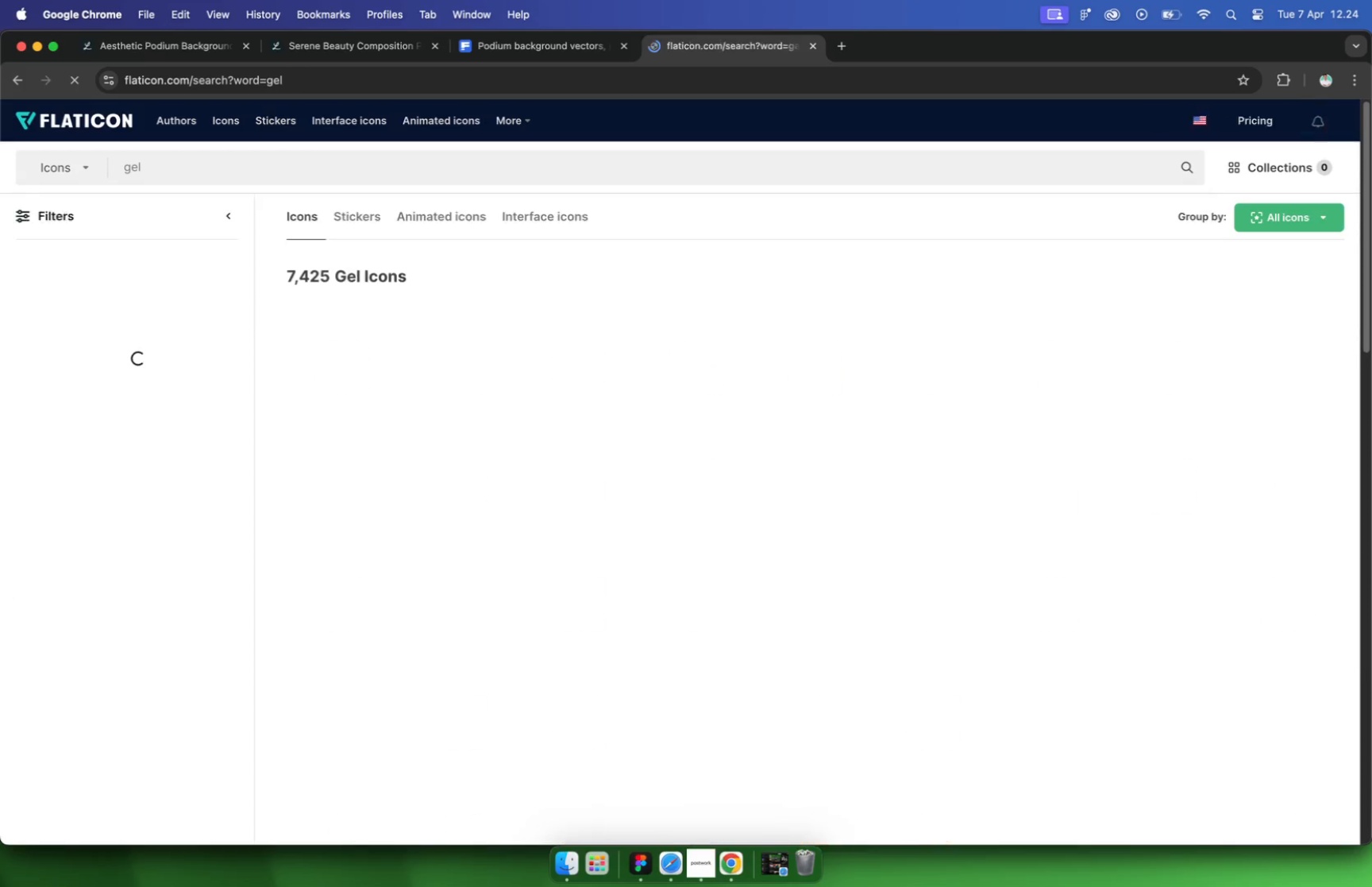 
scroll: coordinate [716, 322], scroll_direction: down, amount: 30.0
 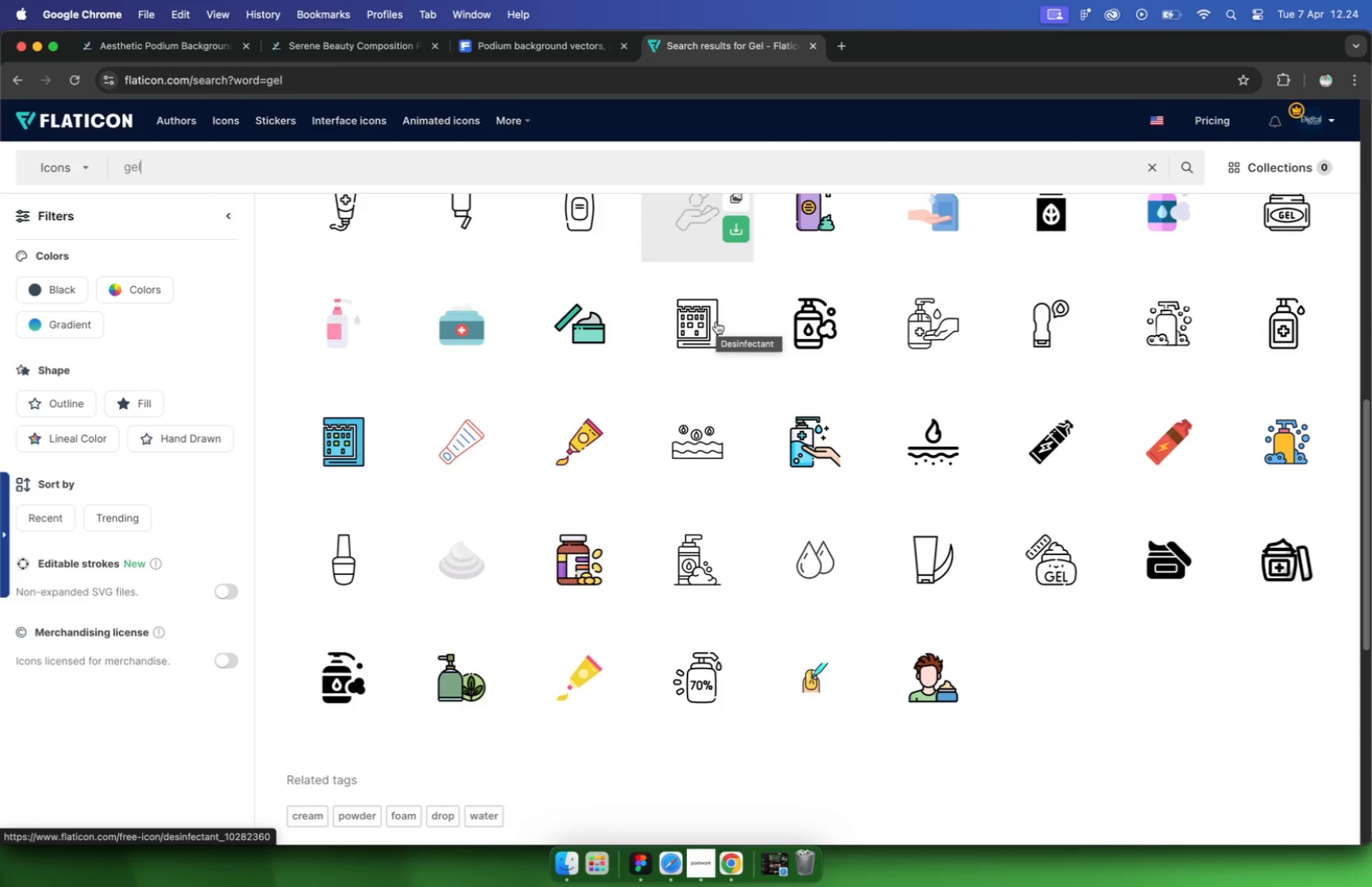 
scroll: coordinate [817, 561], scroll_direction: up, amount: 26.0
 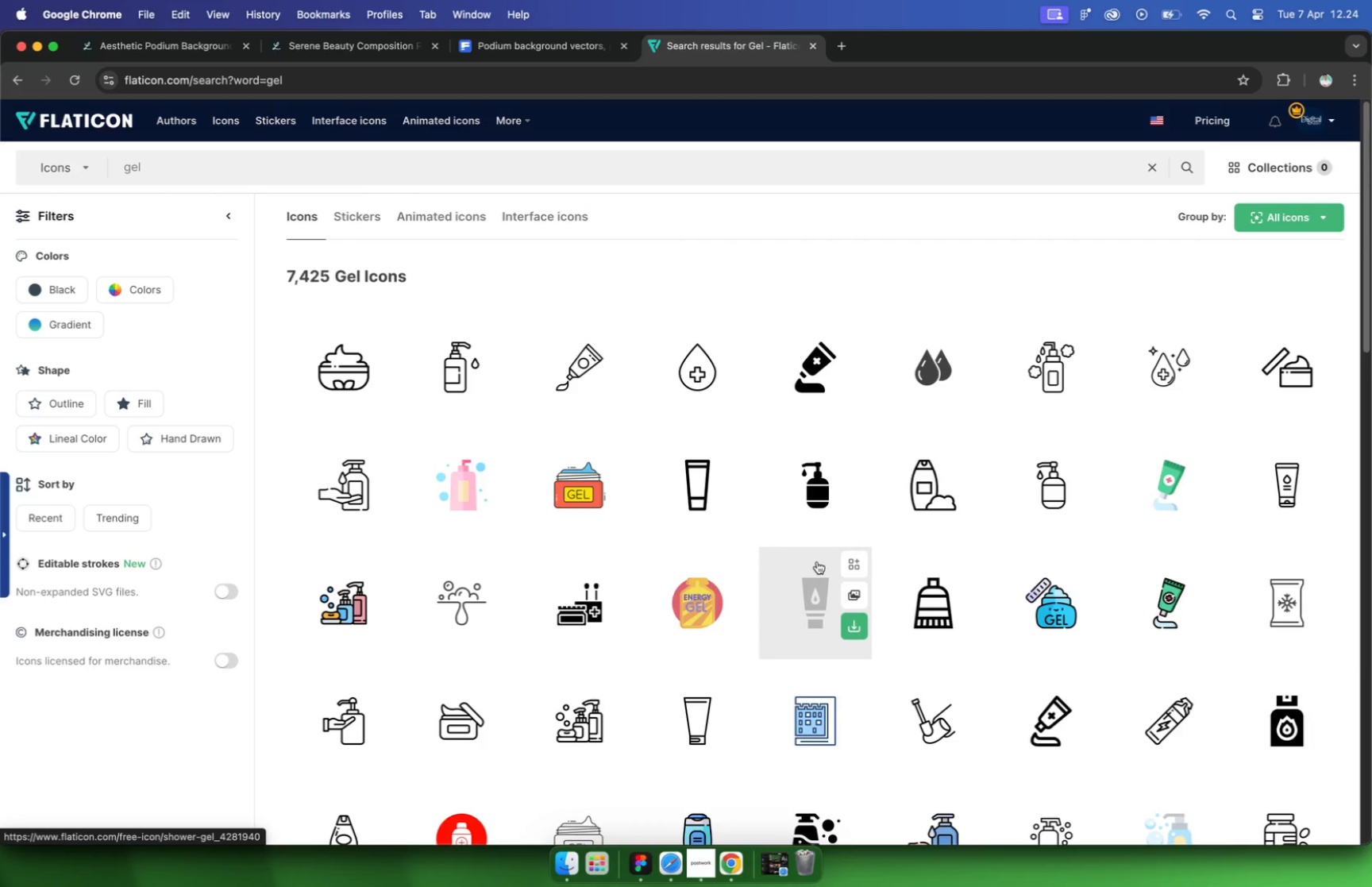 
mouse_move([1258, 387])
 